 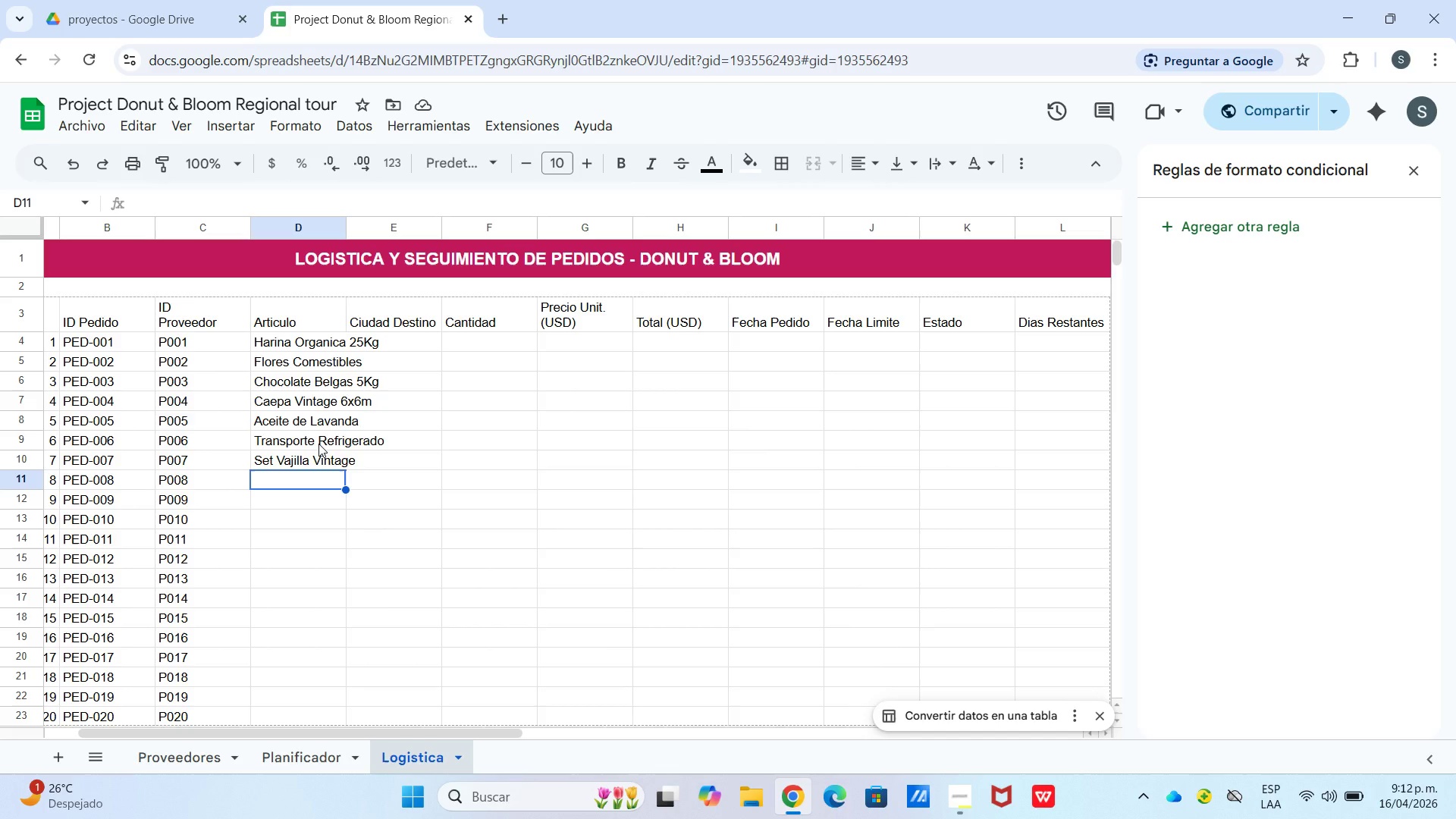 
type(Hai)
key(Backspace)
type(rina)
 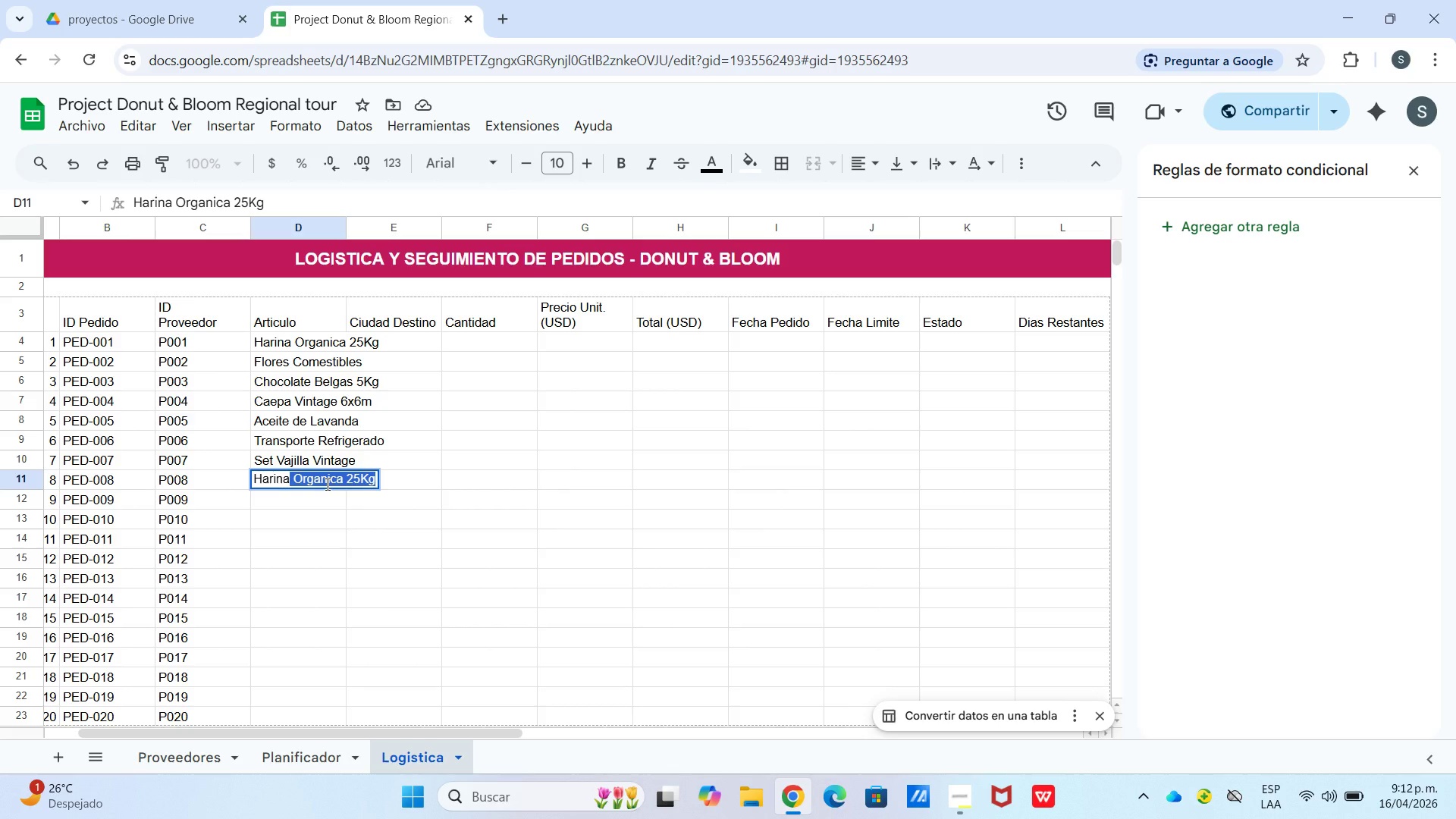 
type(Al)
key(Backspace)
key(Backspace)
type( a)
key(Backspace)
type(Almne])
key(Backspace)
key(Backspace)
key(Backspace)
type(endra 10Kg)
 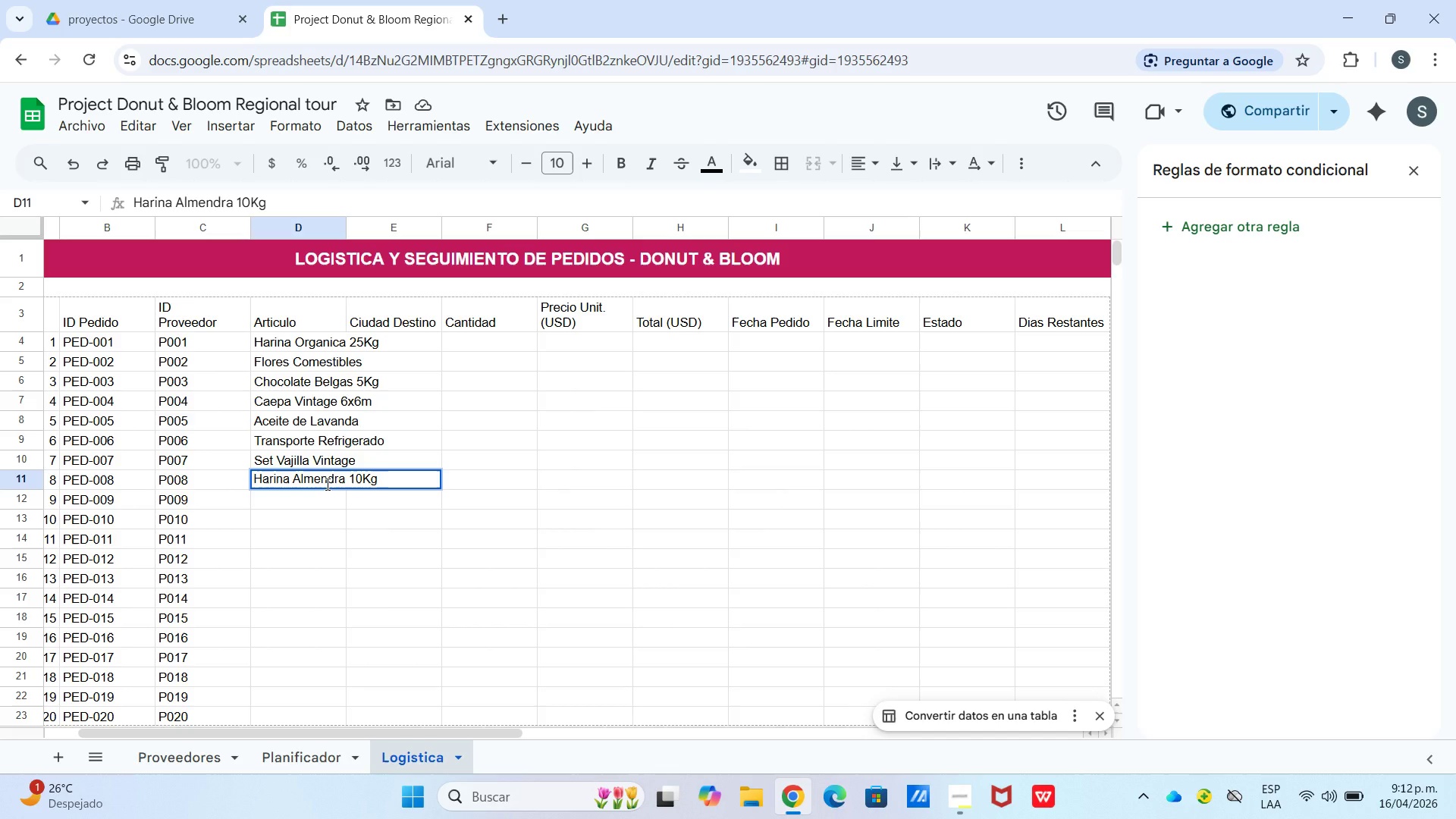 
key(Enter)
 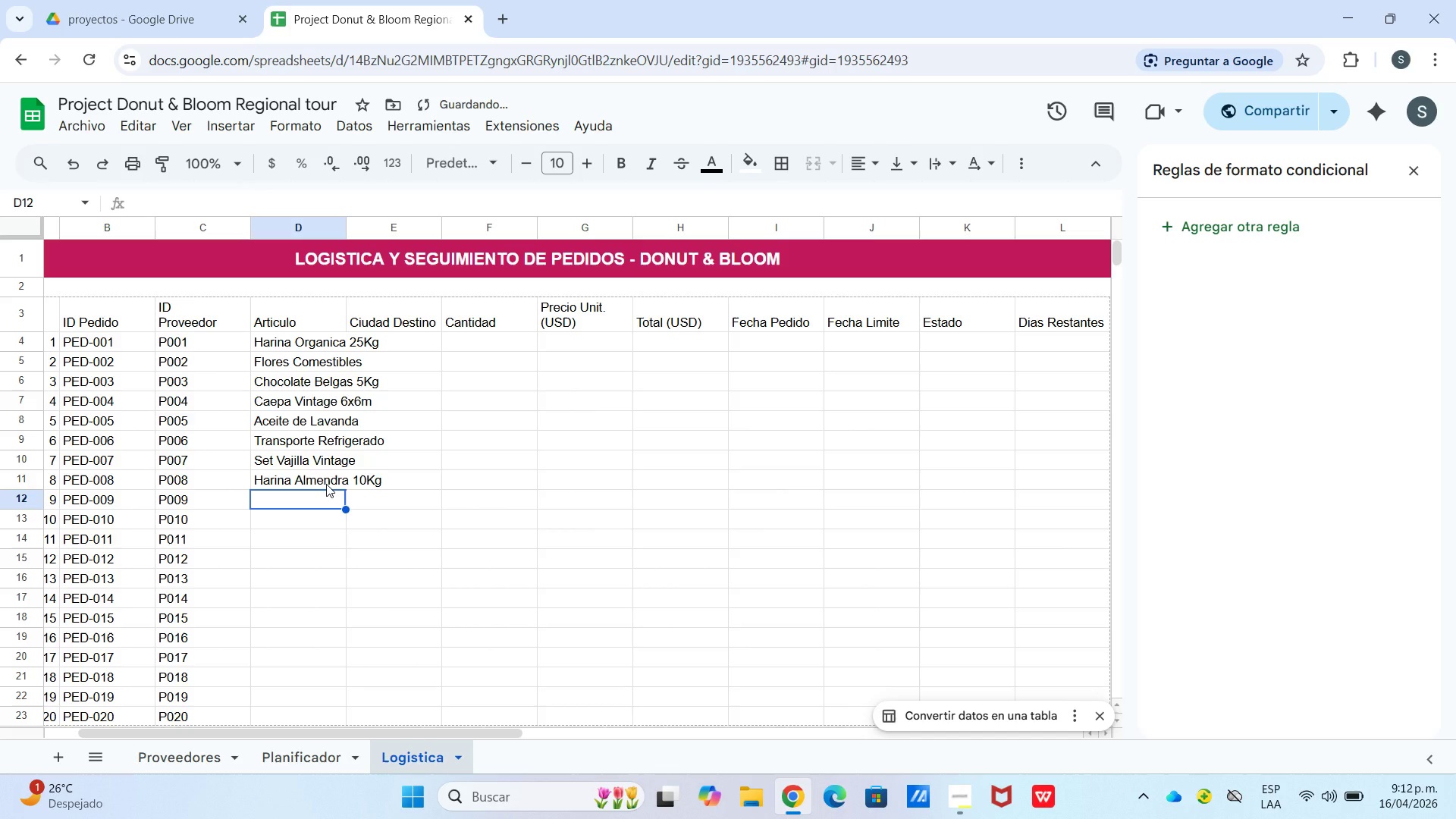 
type(Arres)
key(Backspace)
type(glos Centro Mesa)
 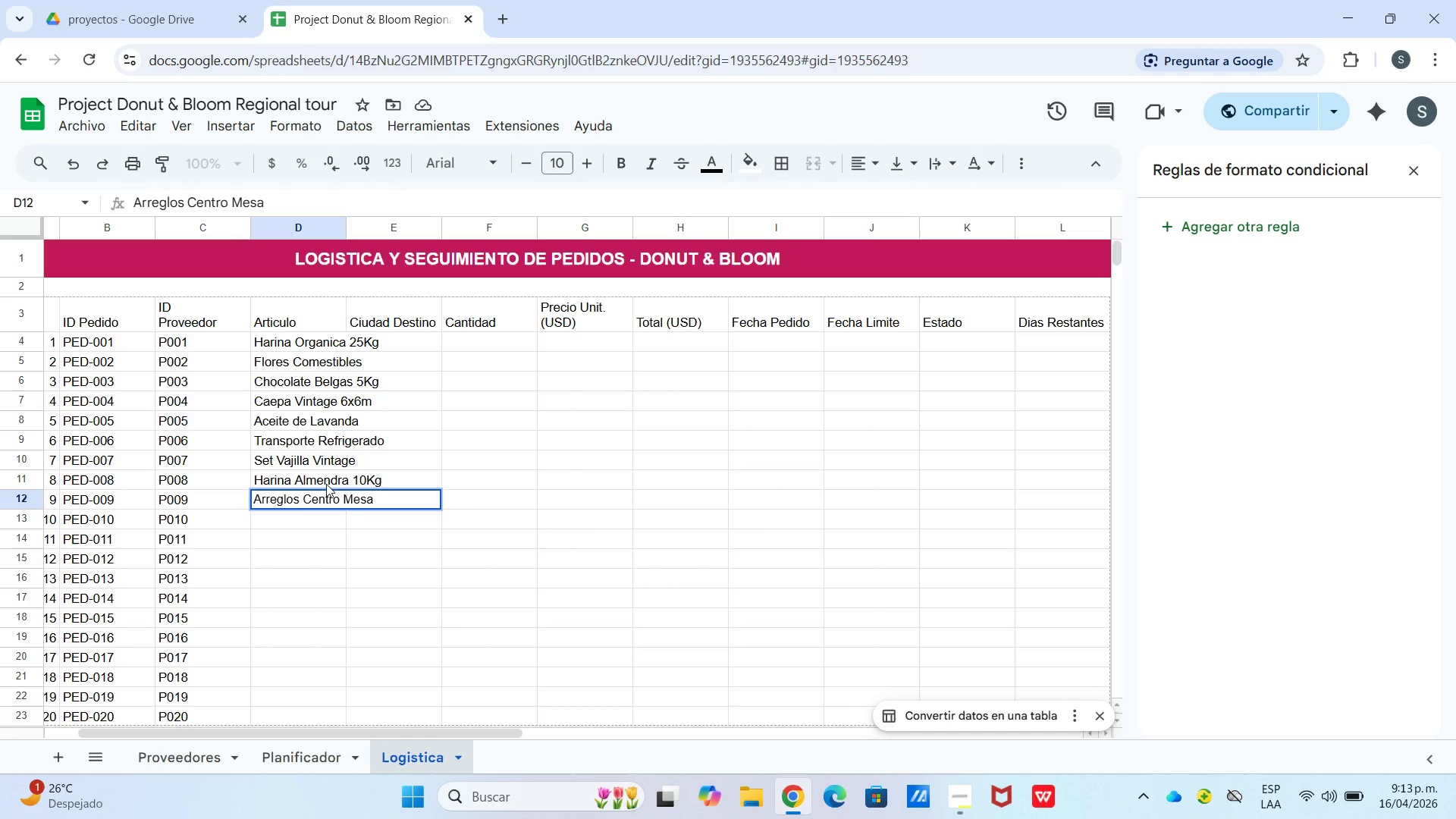 
key(Enter)
 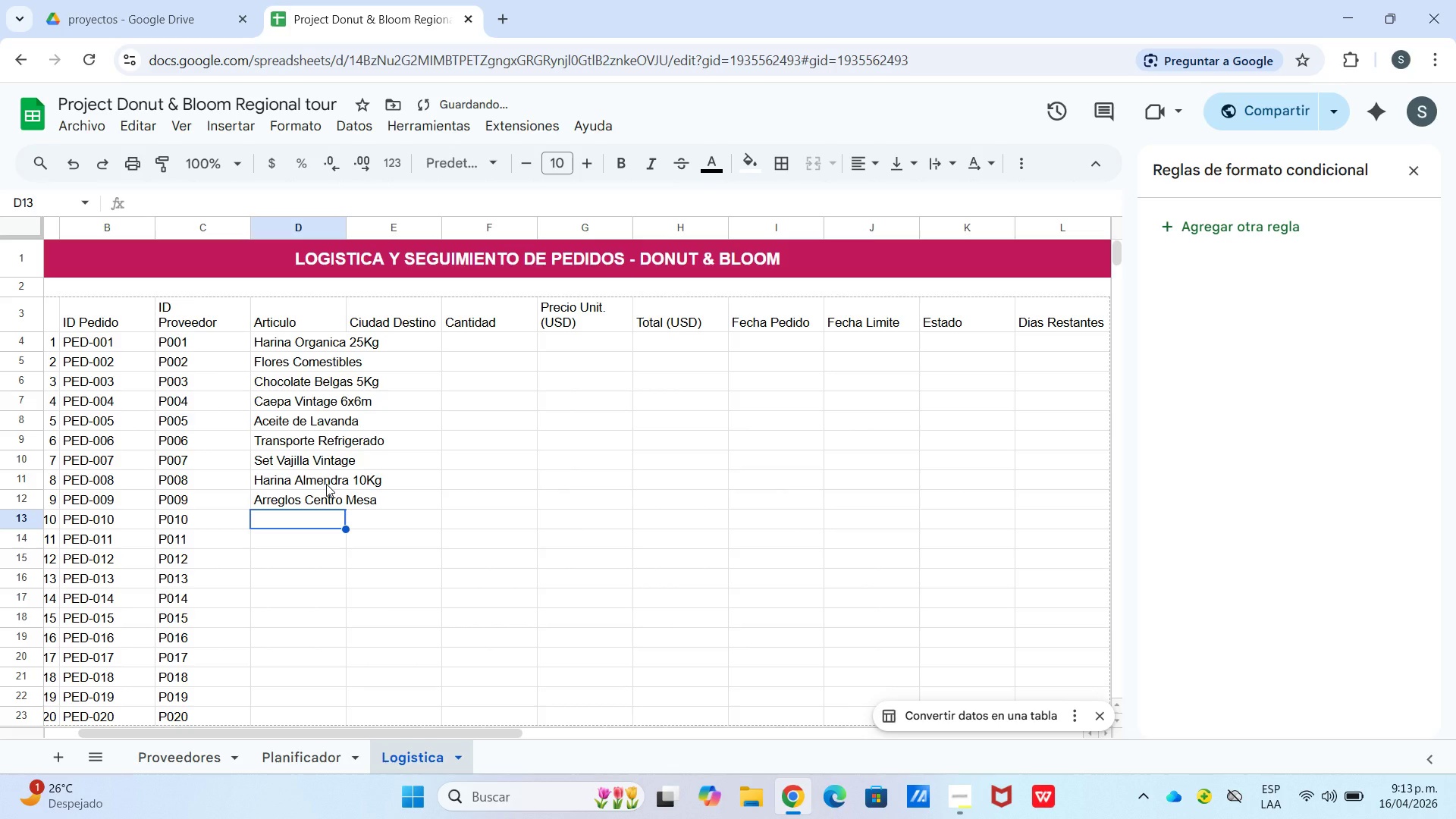 
type(Cajas Bidegradabel)
key(Backspace)
key(Backspace)
type(les)
 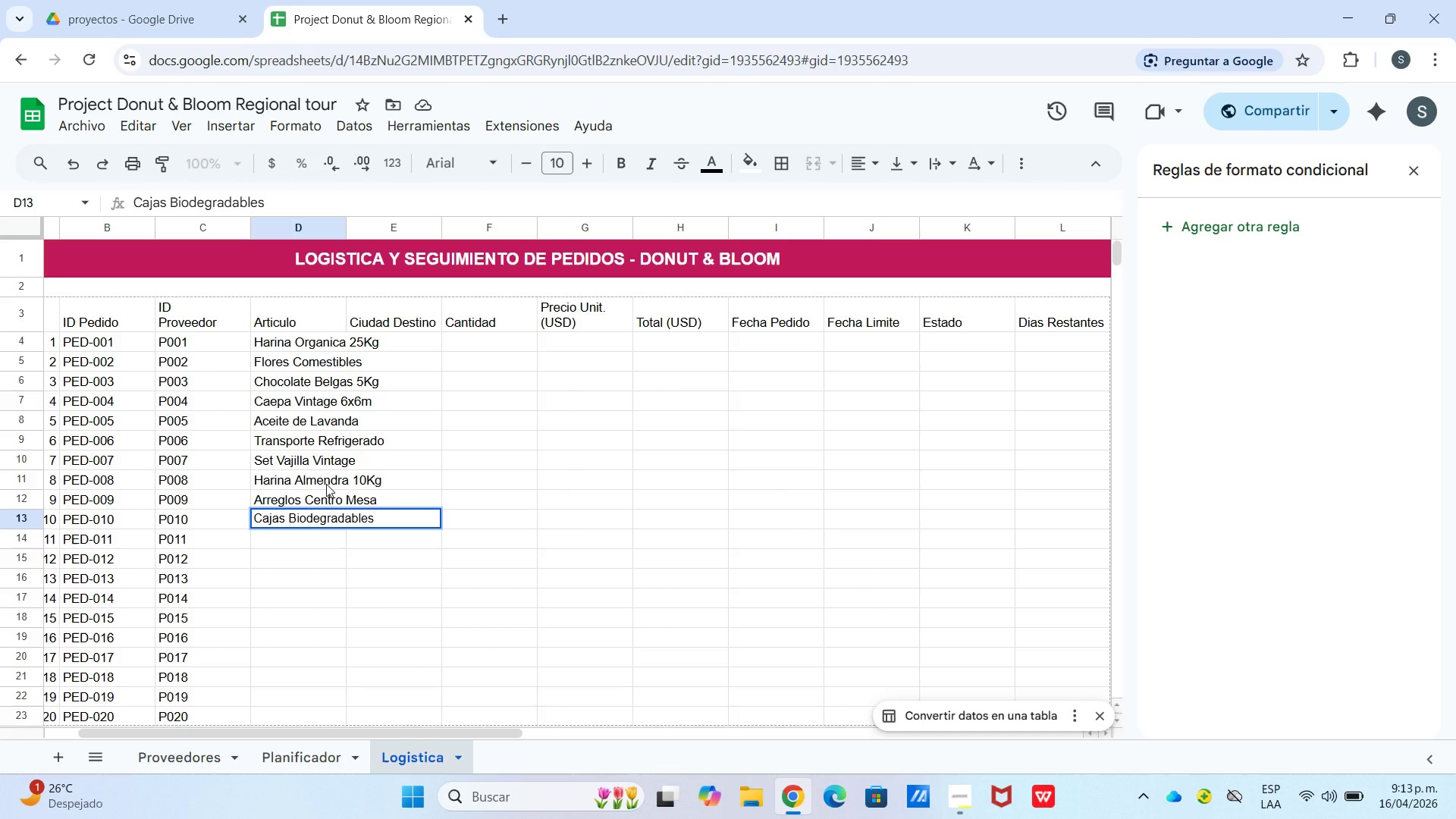 
 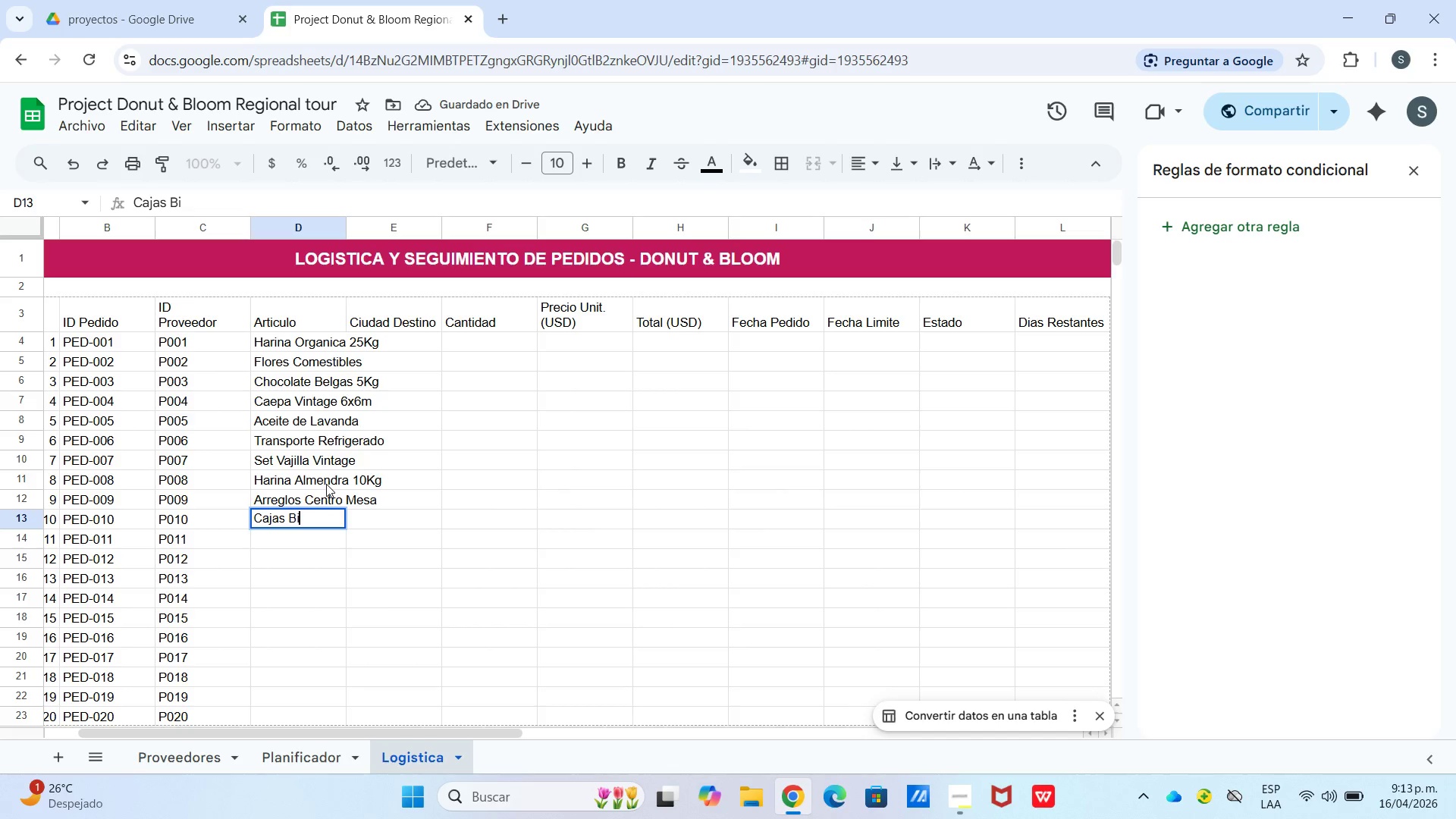 
hold_key(key=O, duration=0.36)
 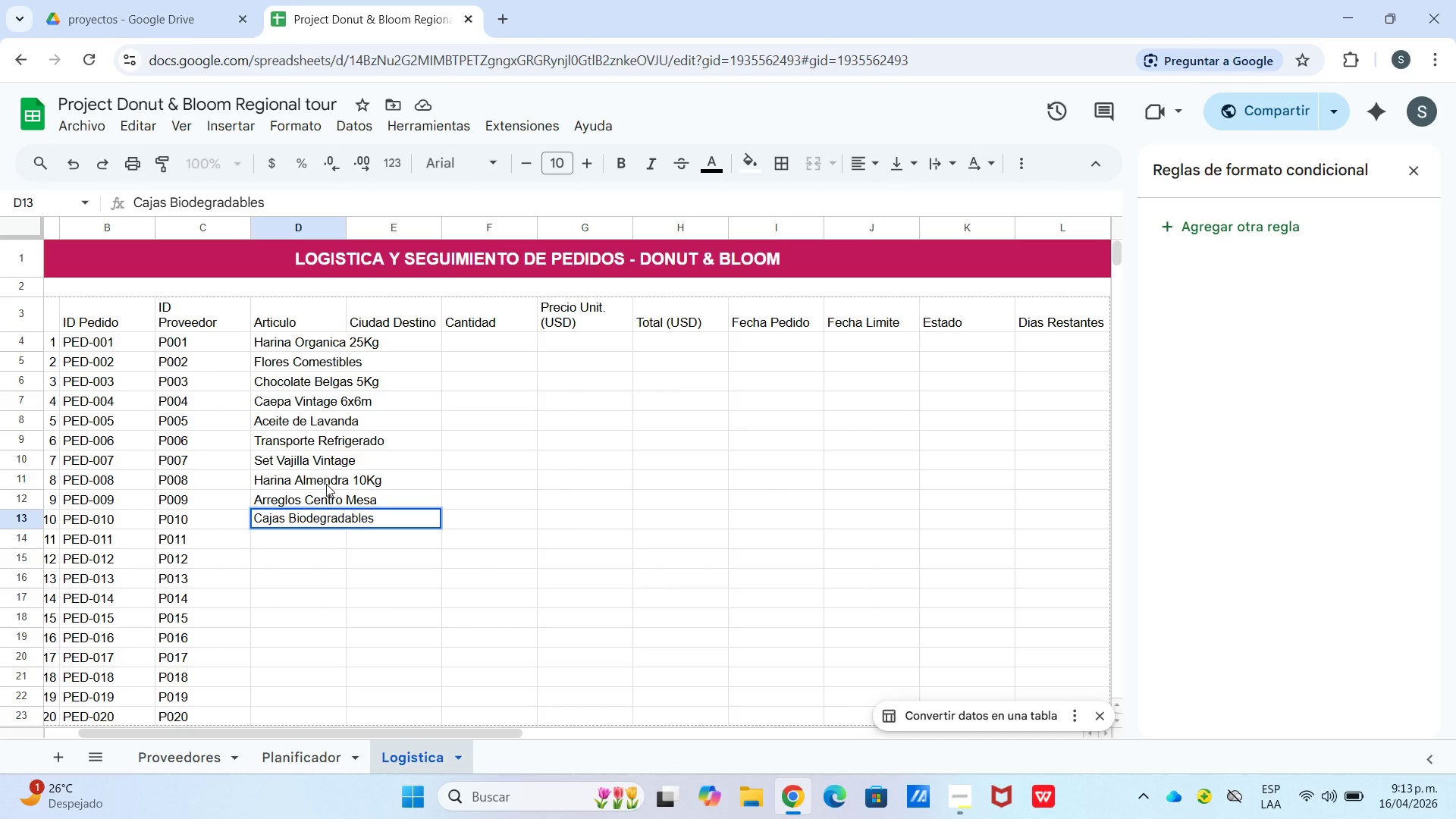 
wait(7.05)
 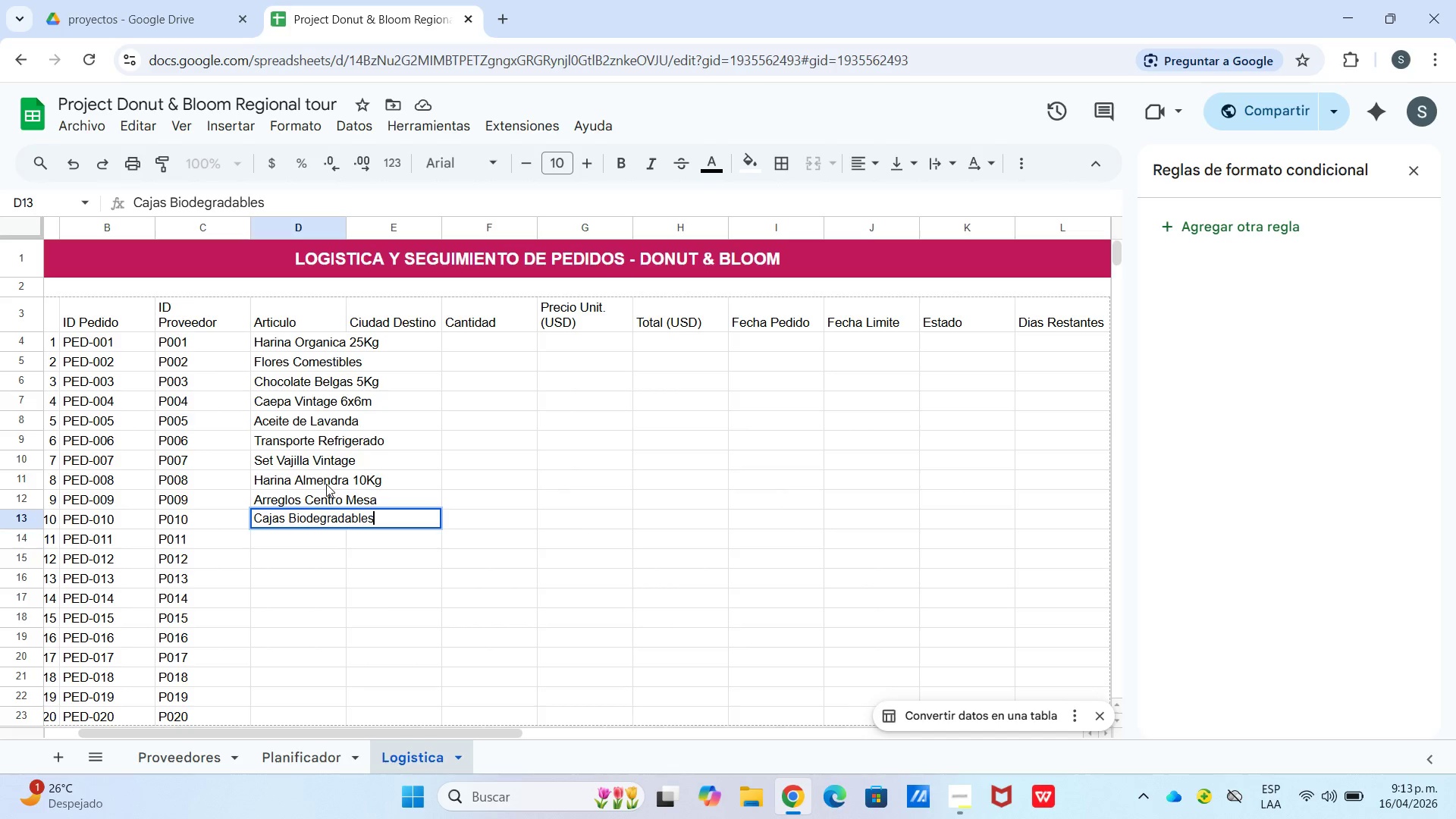 
key(Control+Enter)
 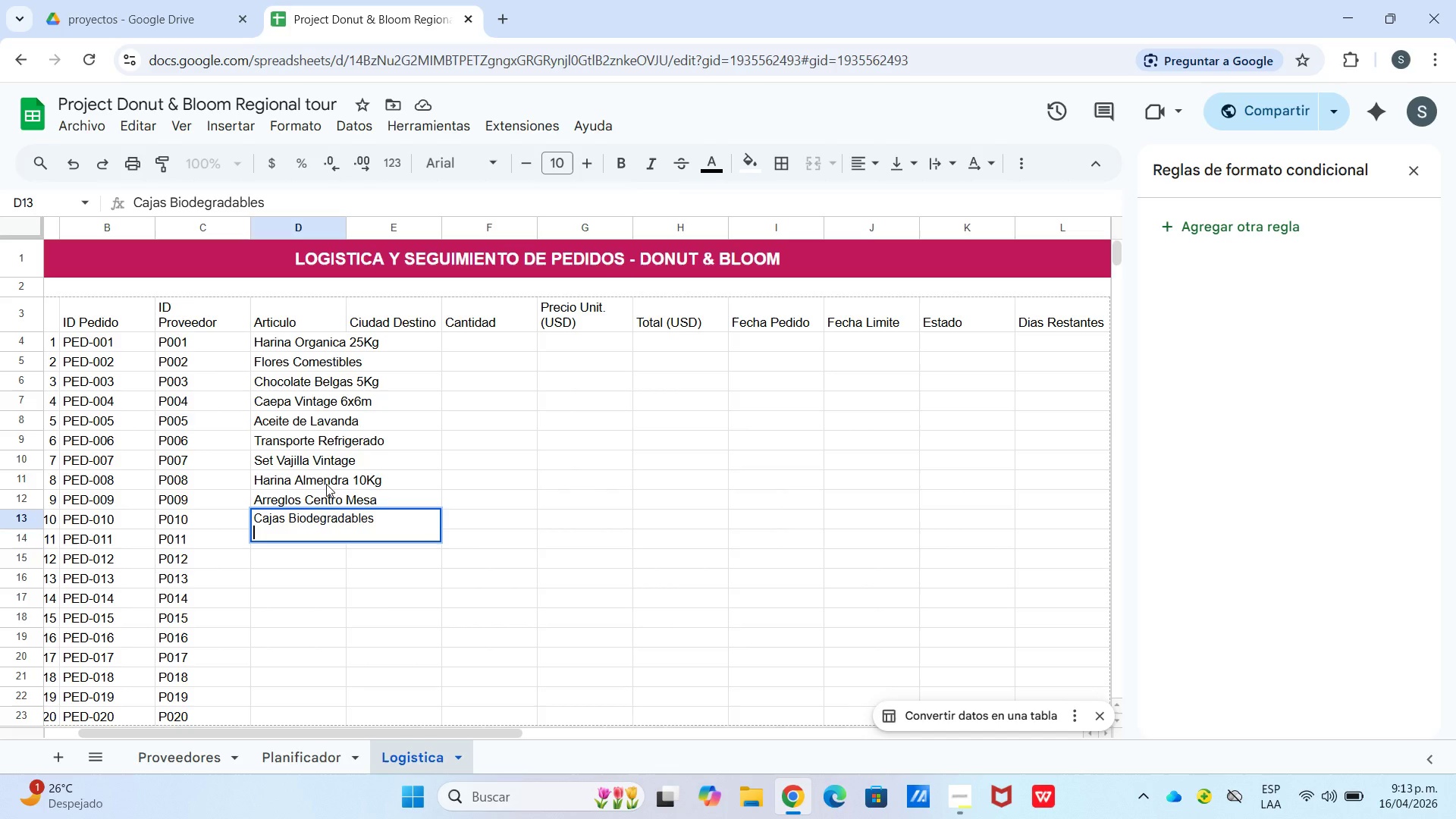 
type(x100)
 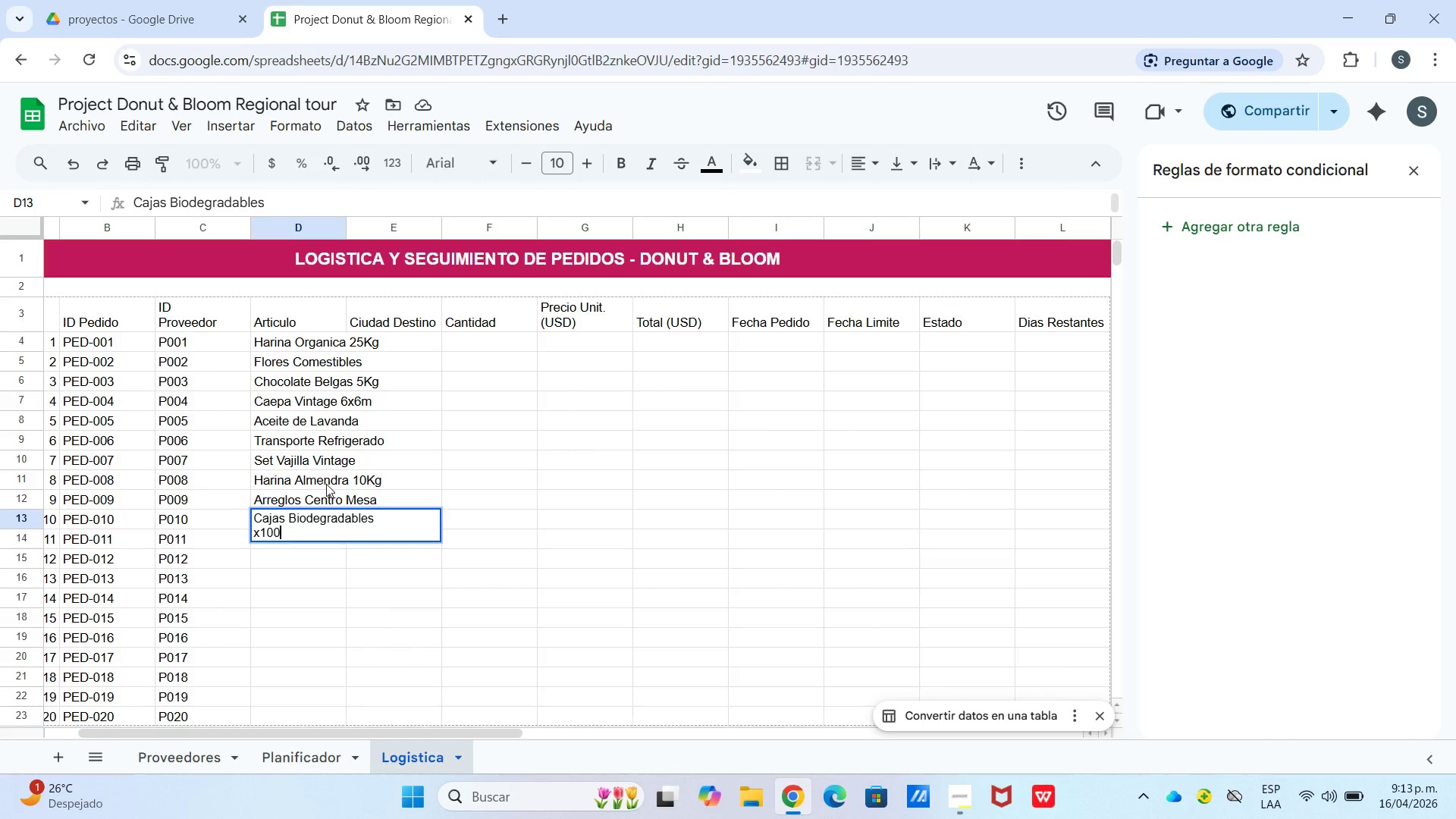 
key(Enter)
 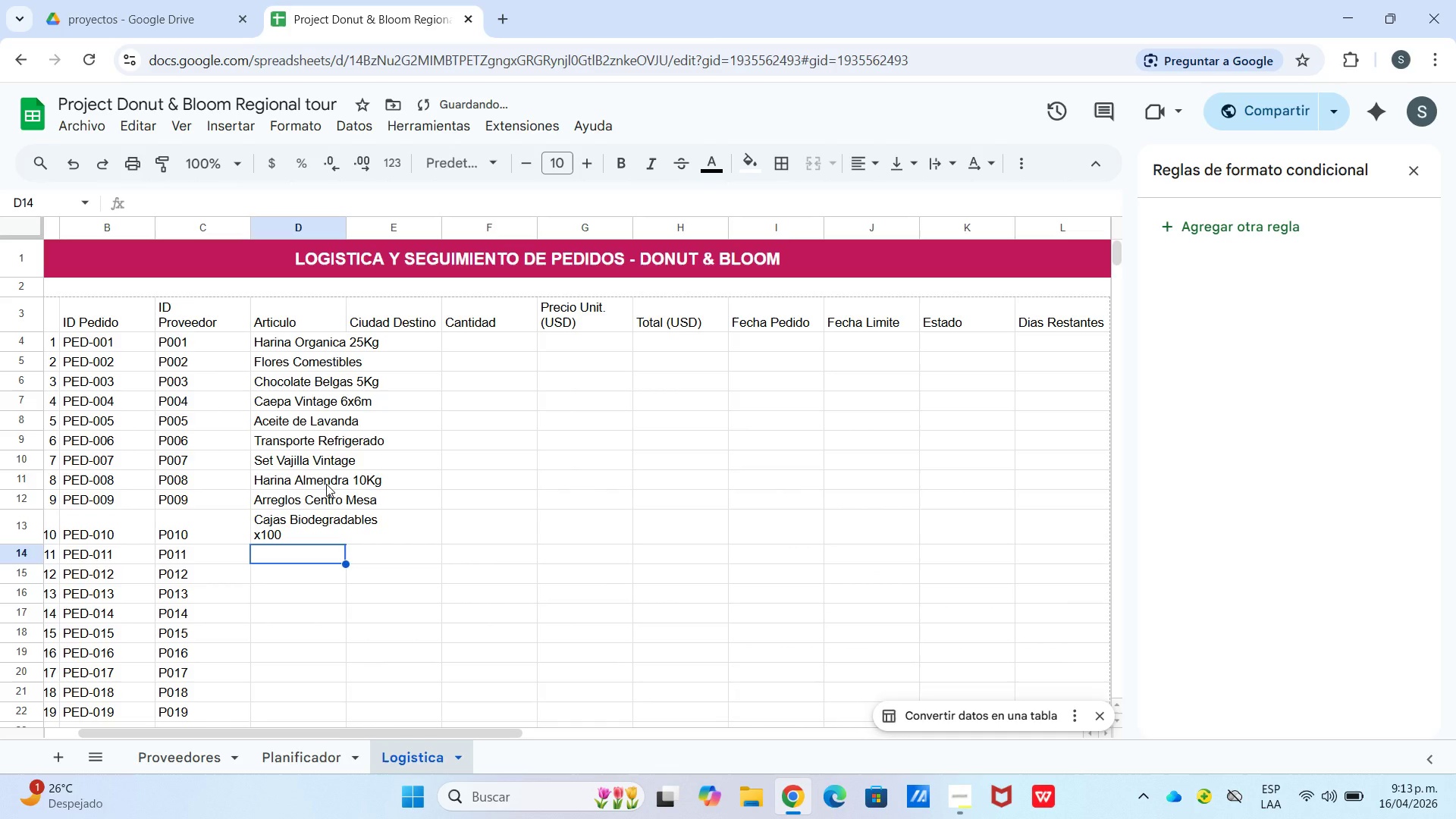 
type(Mantequilla Premium 5KG)
key(Backspace)
type(g)
 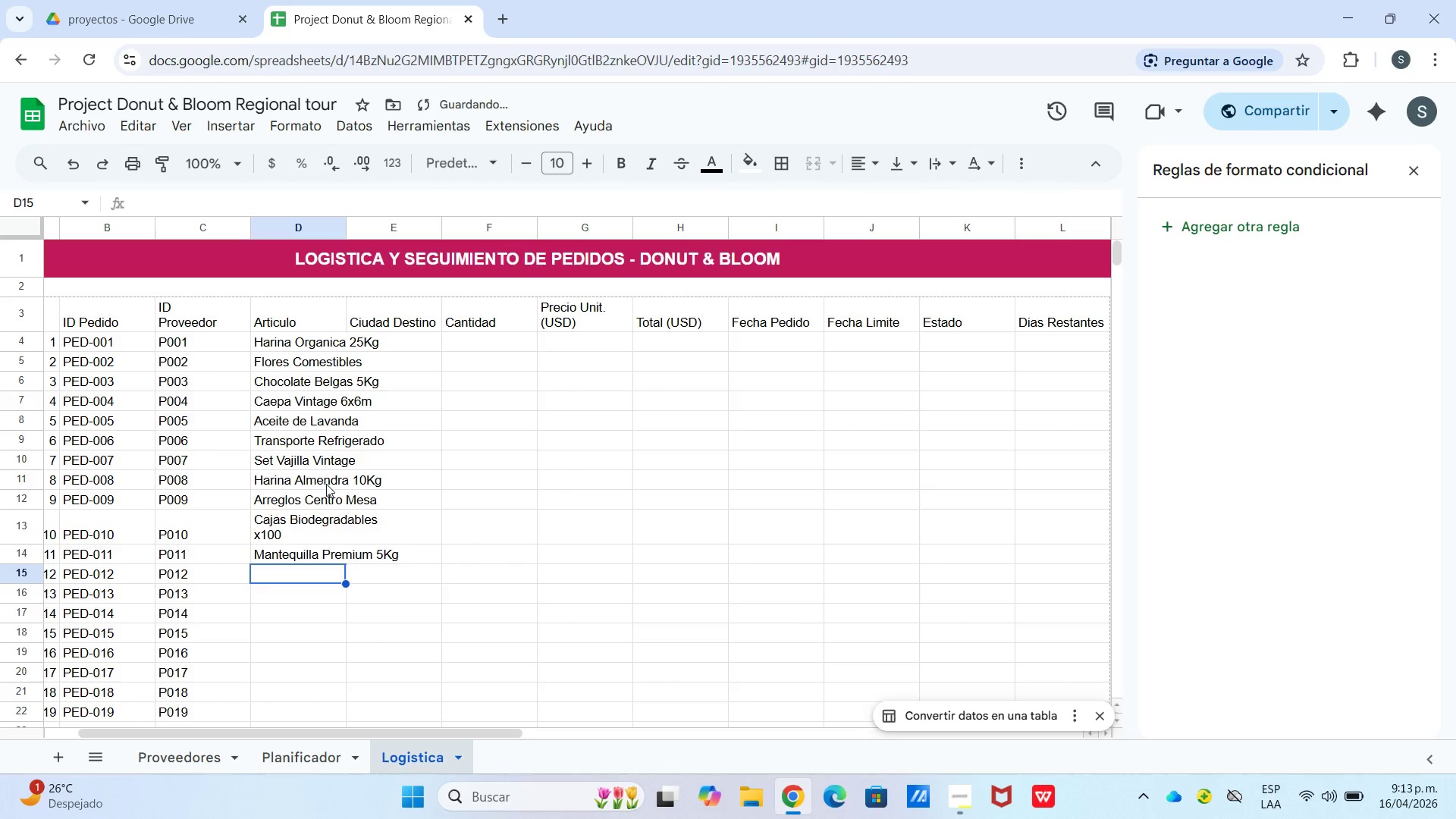 
 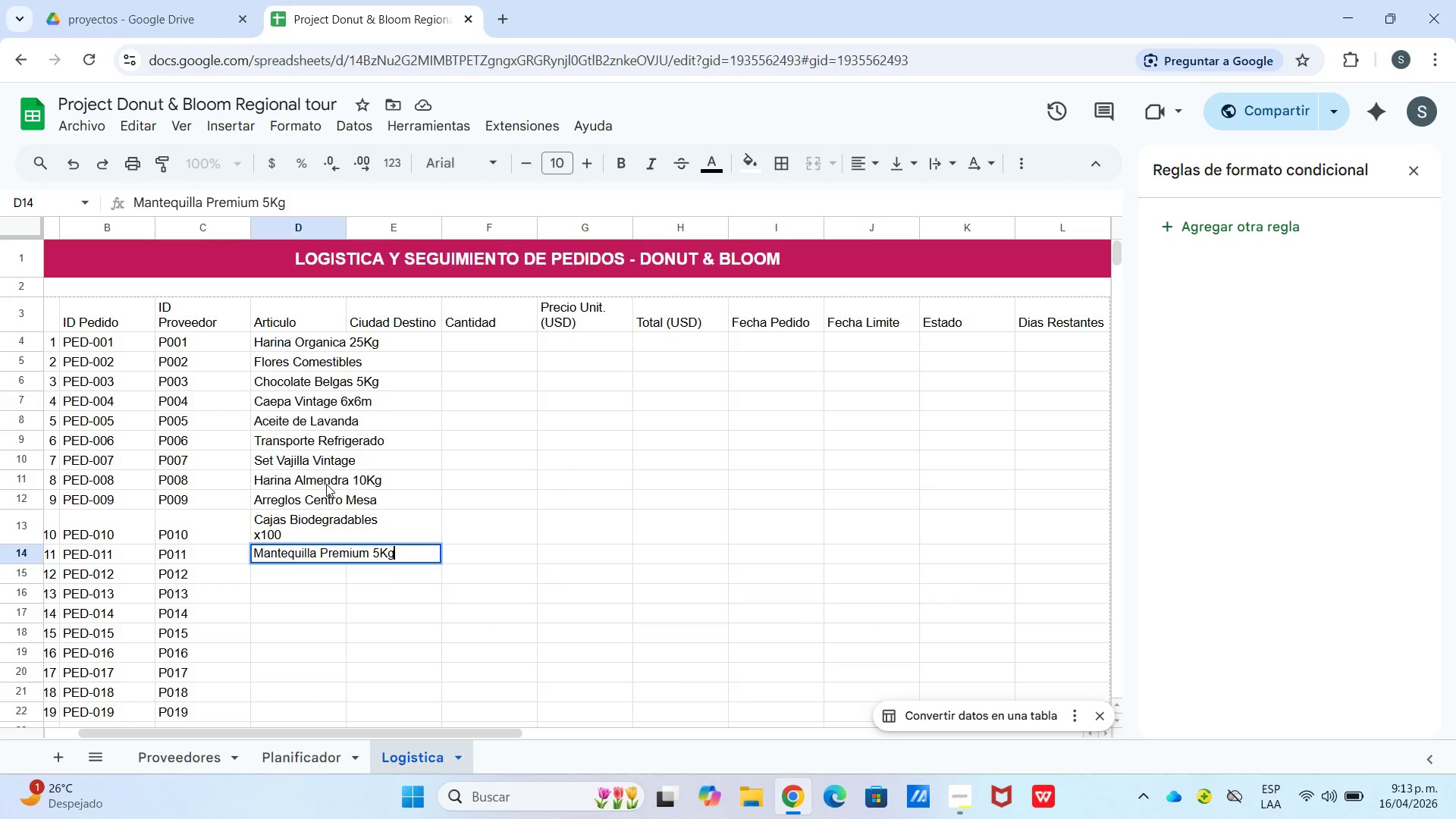 
key(Enter)
 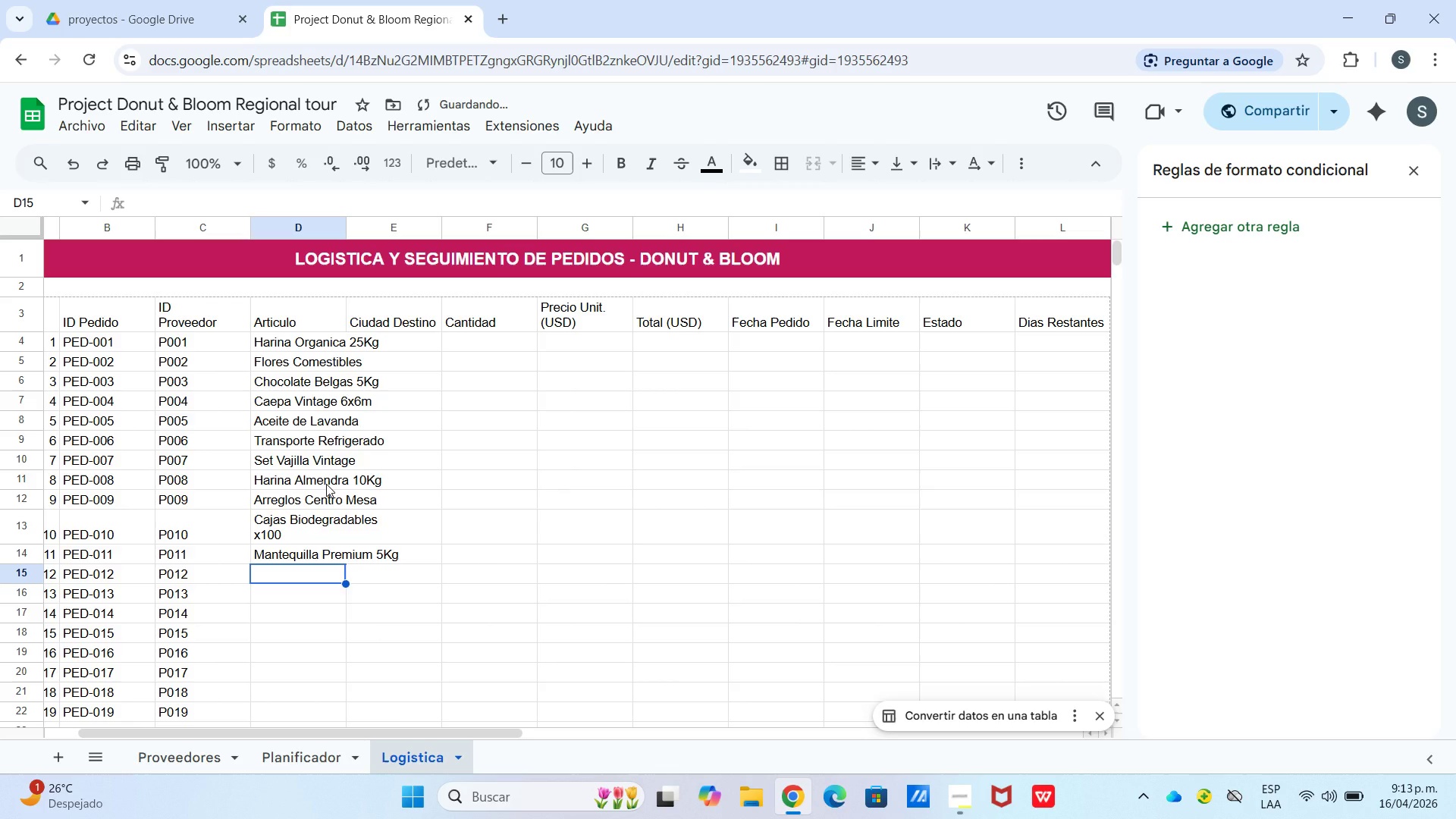 
type(Generador 500W)
 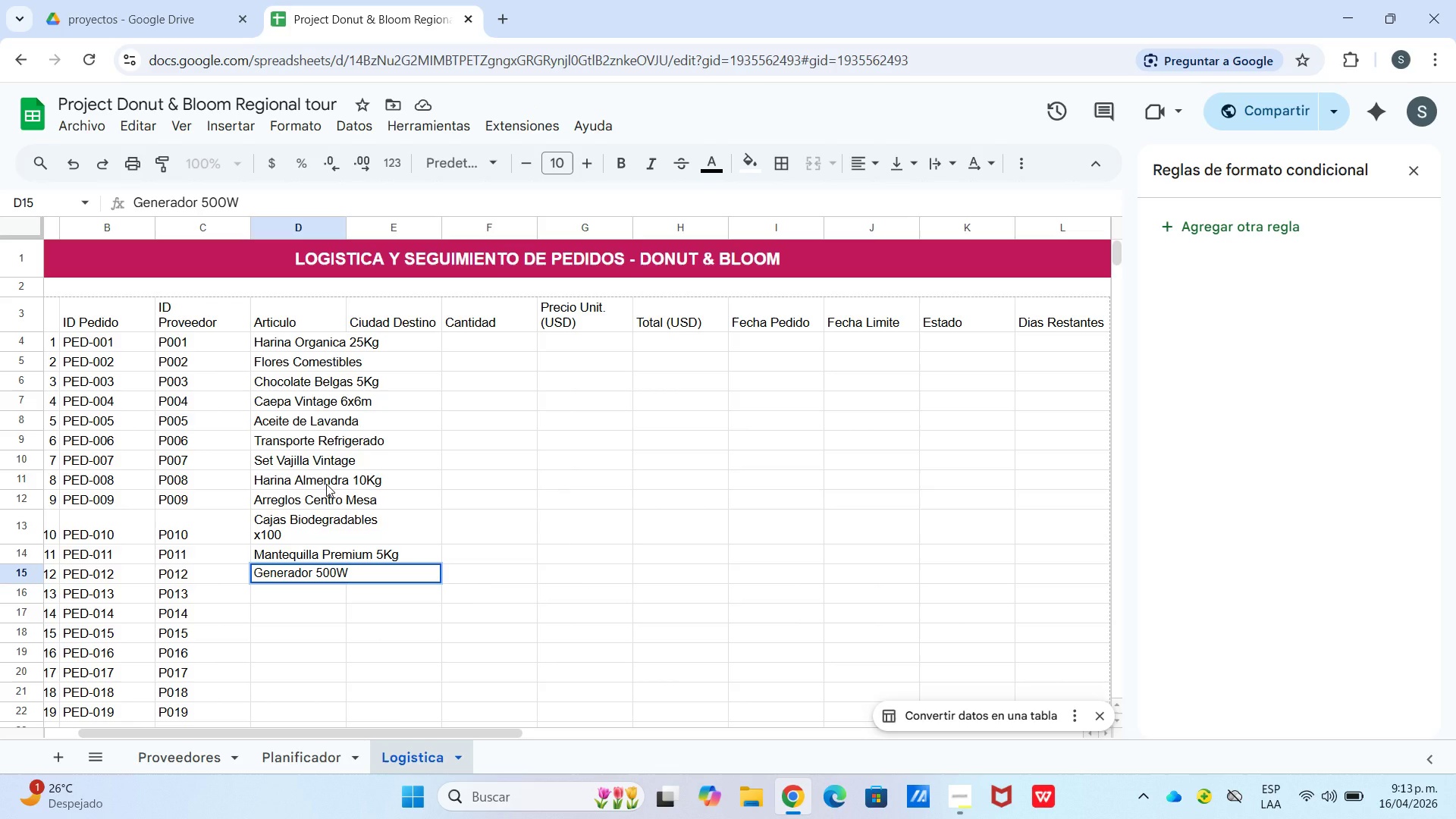 
key(Enter)
 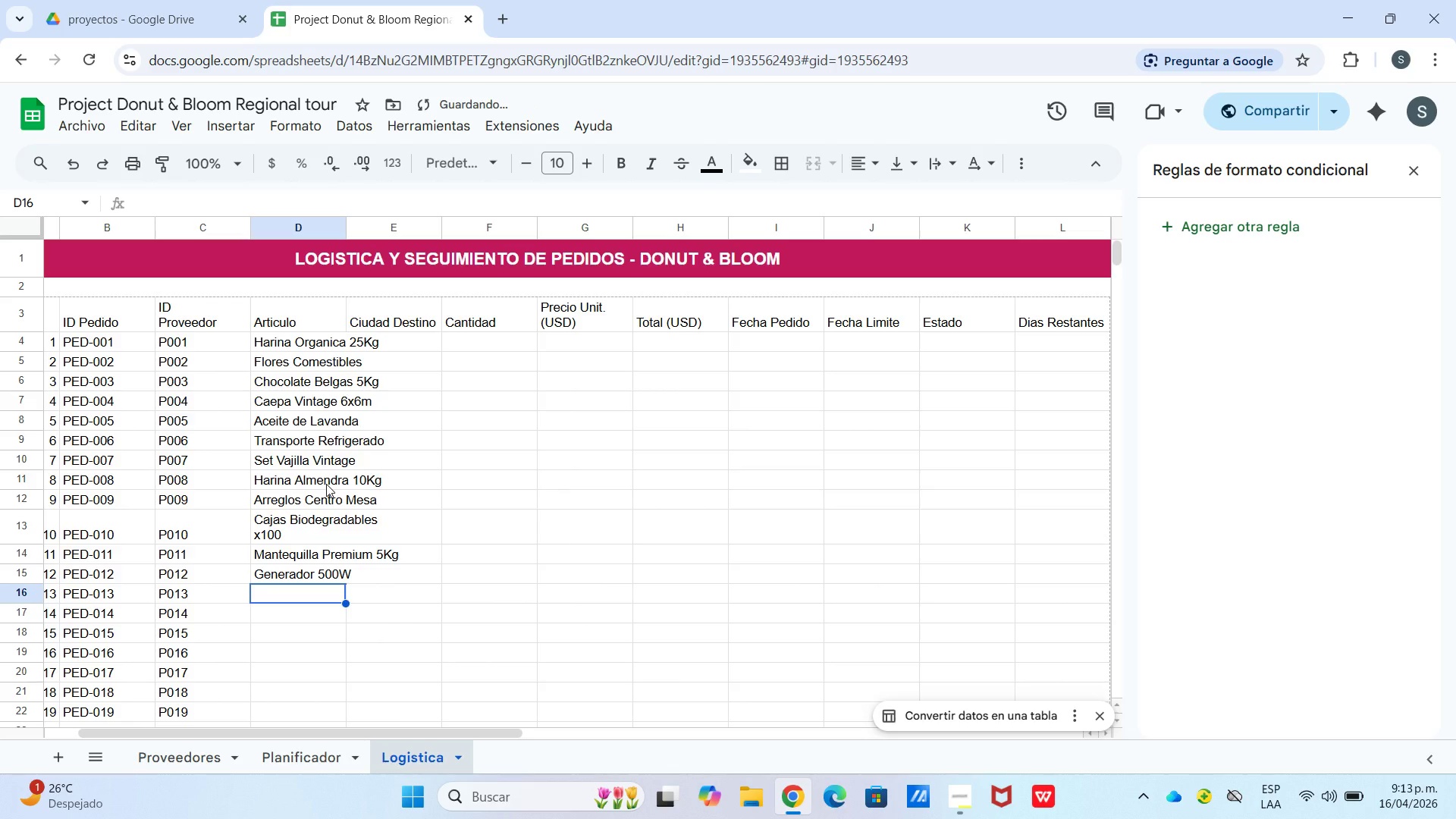 
type(Azucar Lustre x3 colores)
 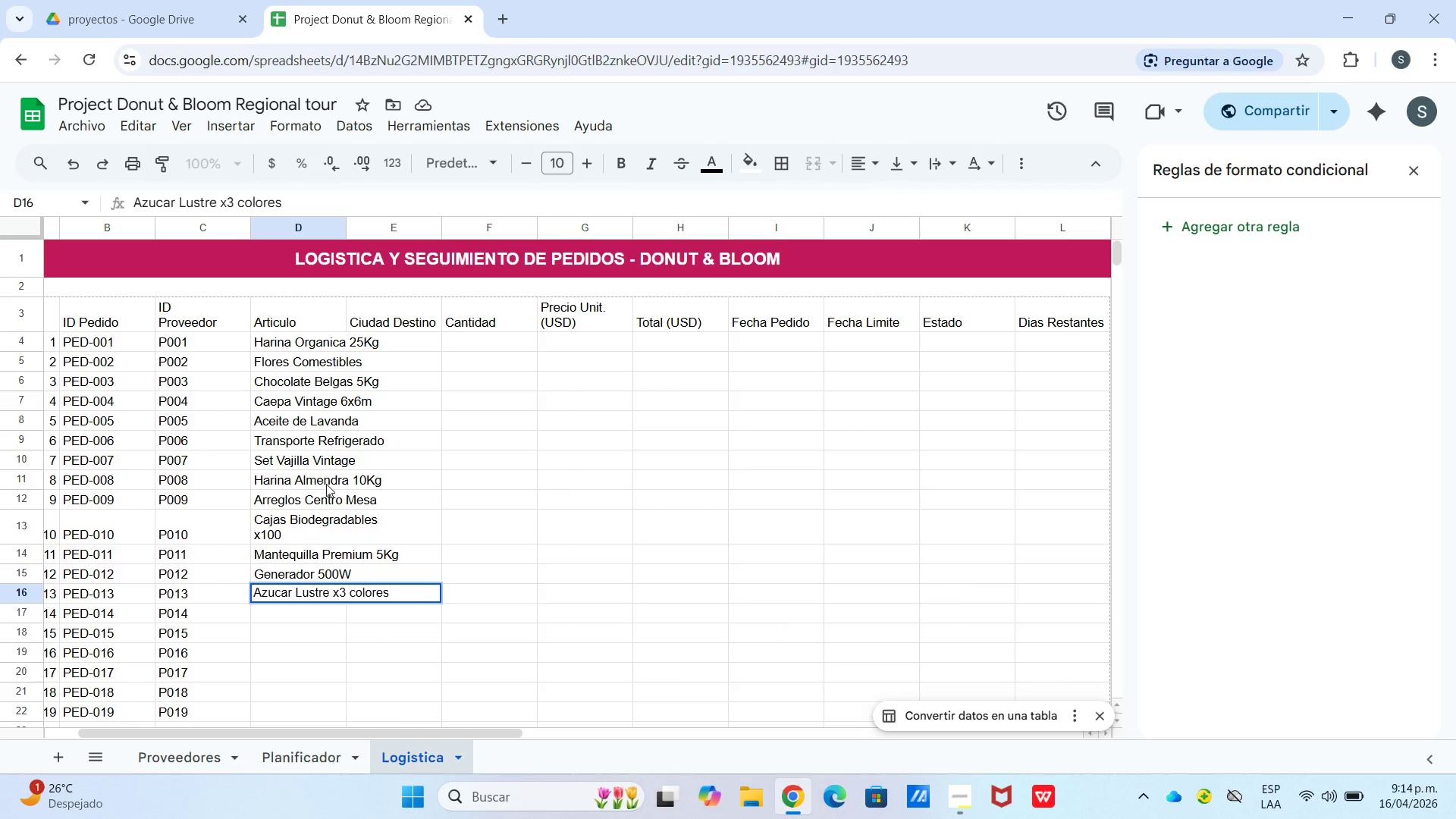 
key(Enter)
 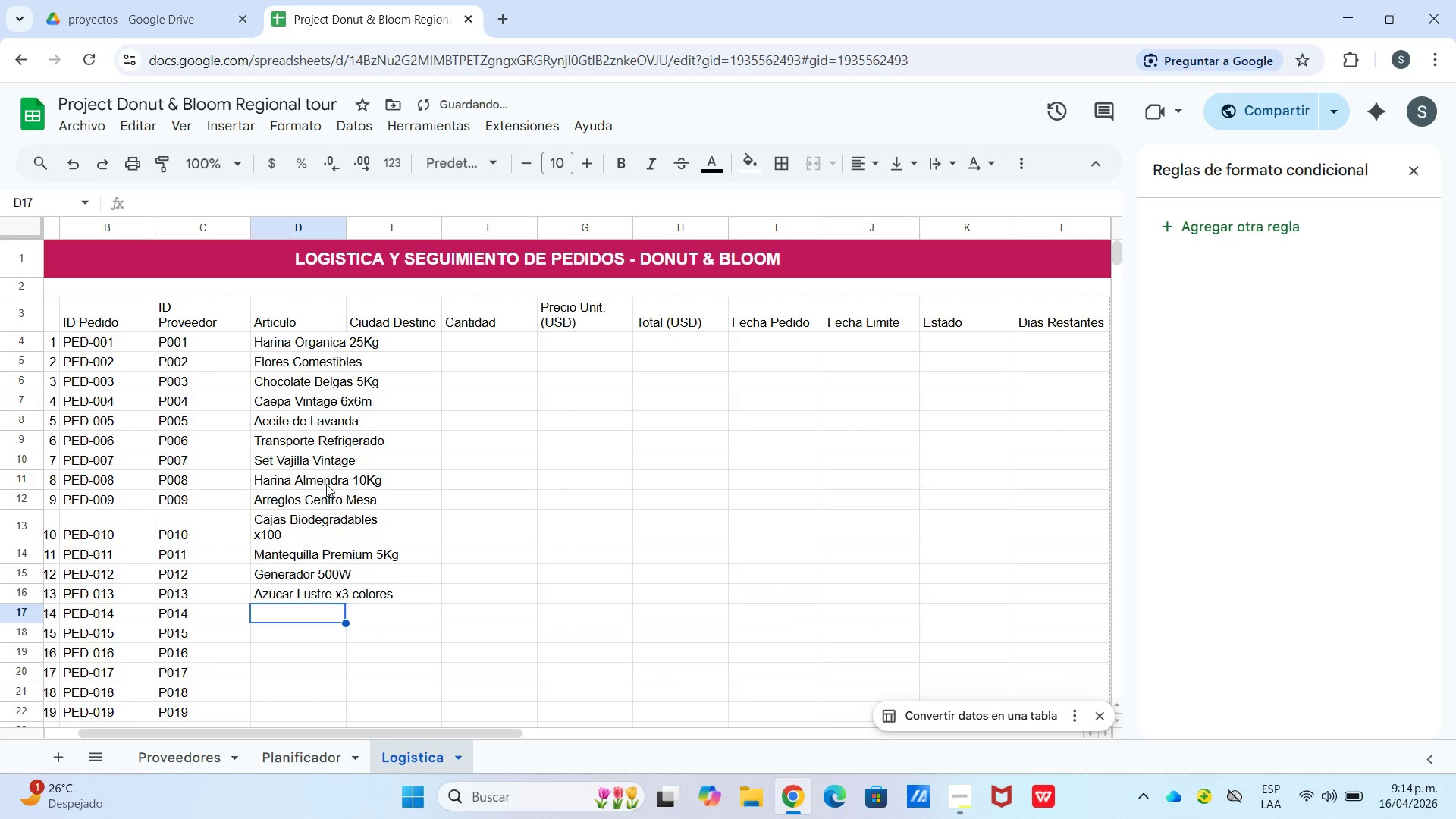 
type(Helechos y Bromelias)
 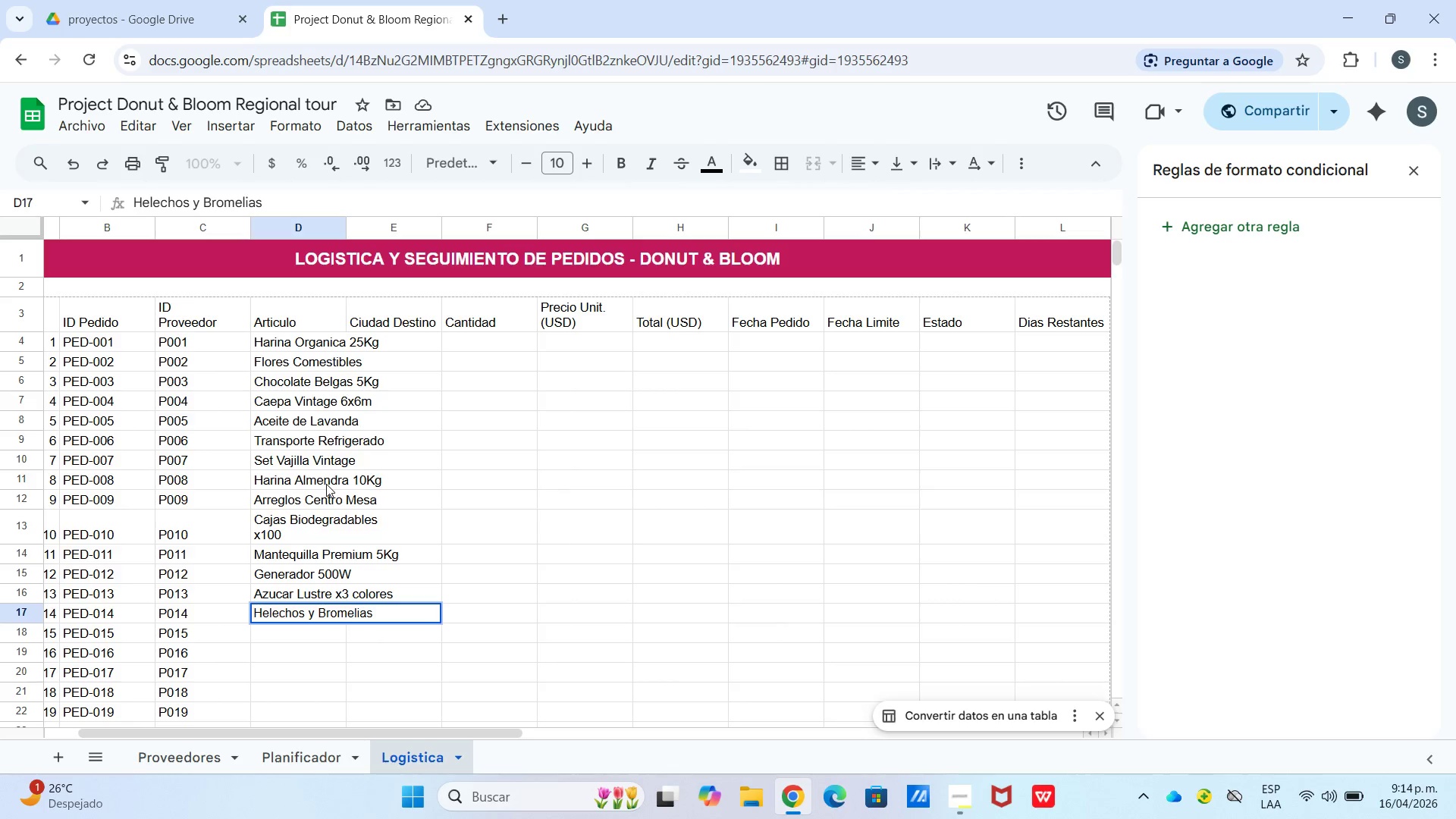 
key(Enter)
 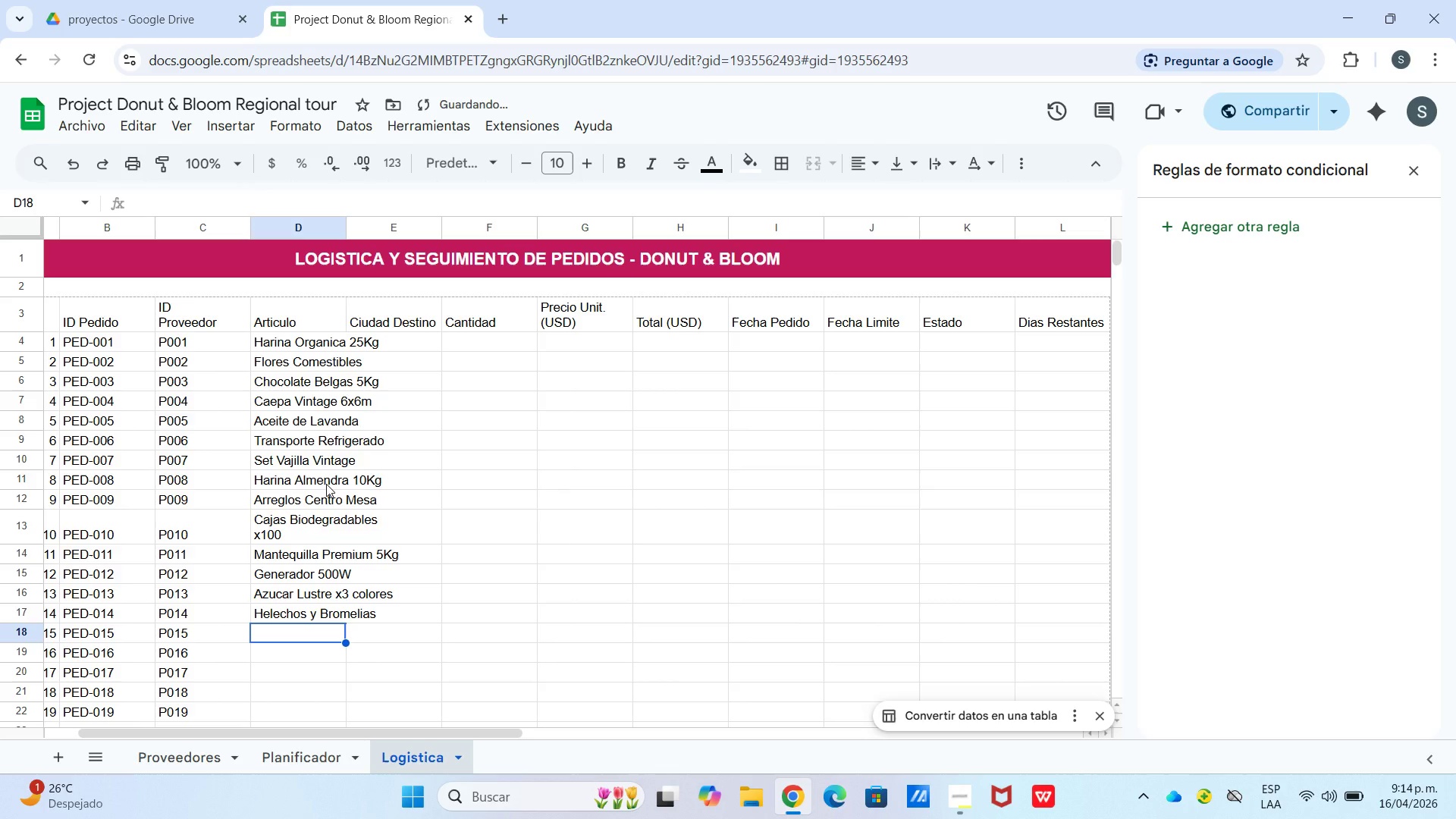 
type(Vitrina Refrigerada 2p)
 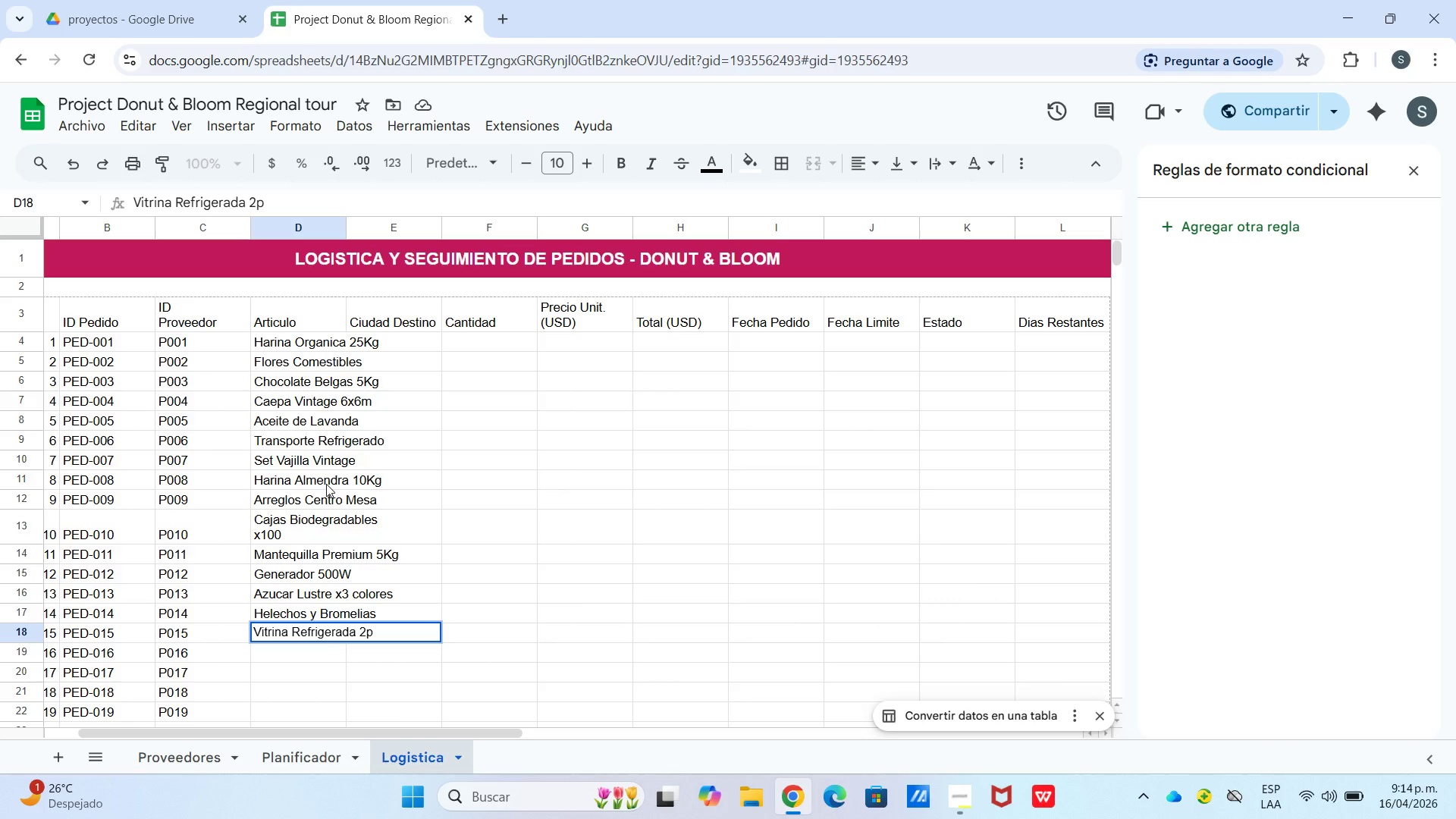 
key(Enter)
 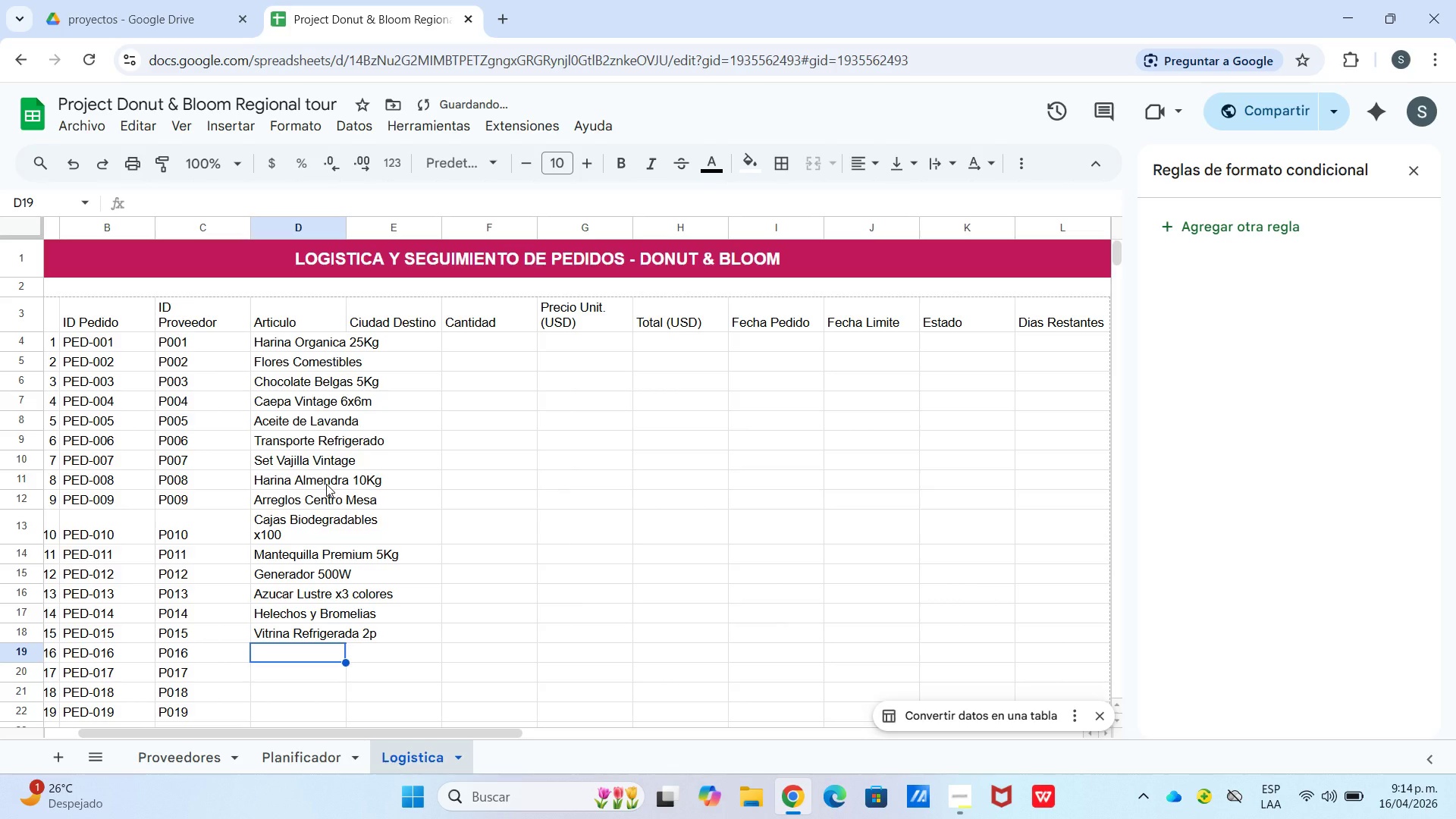 
type(Mesas Bambu x4)
 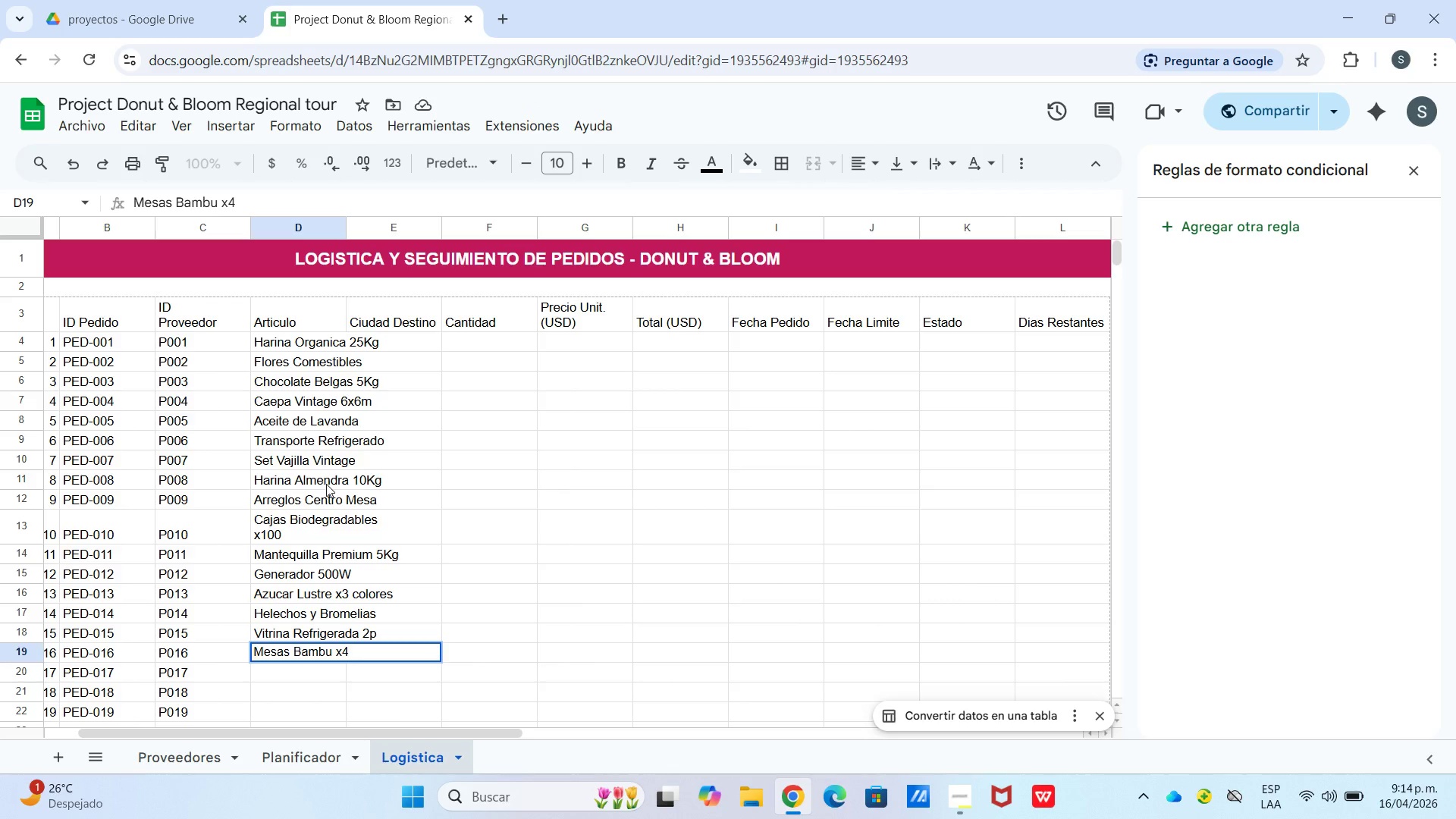 
key(Enter)
 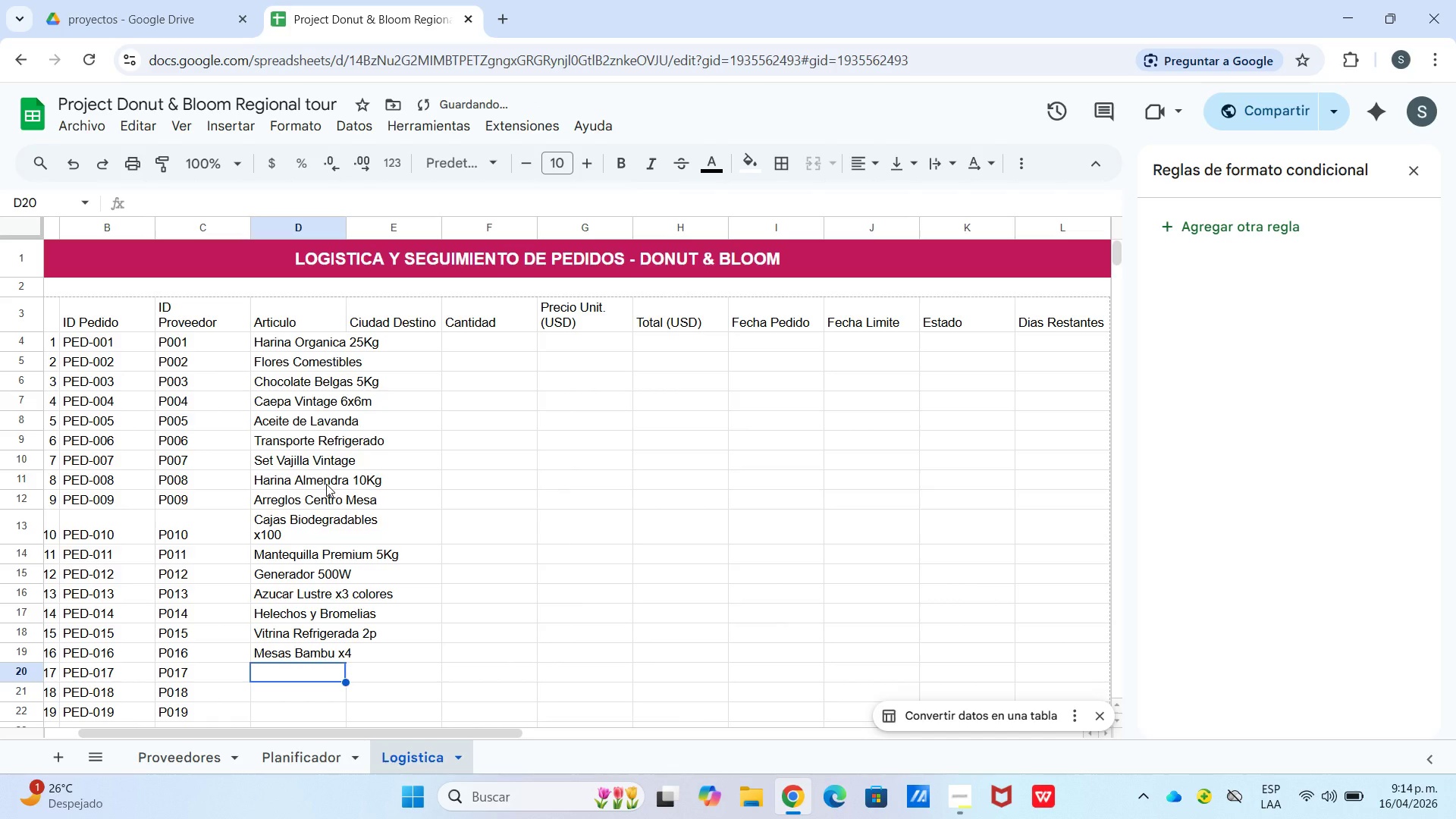 
type(Colorantes Naturales Kit)
 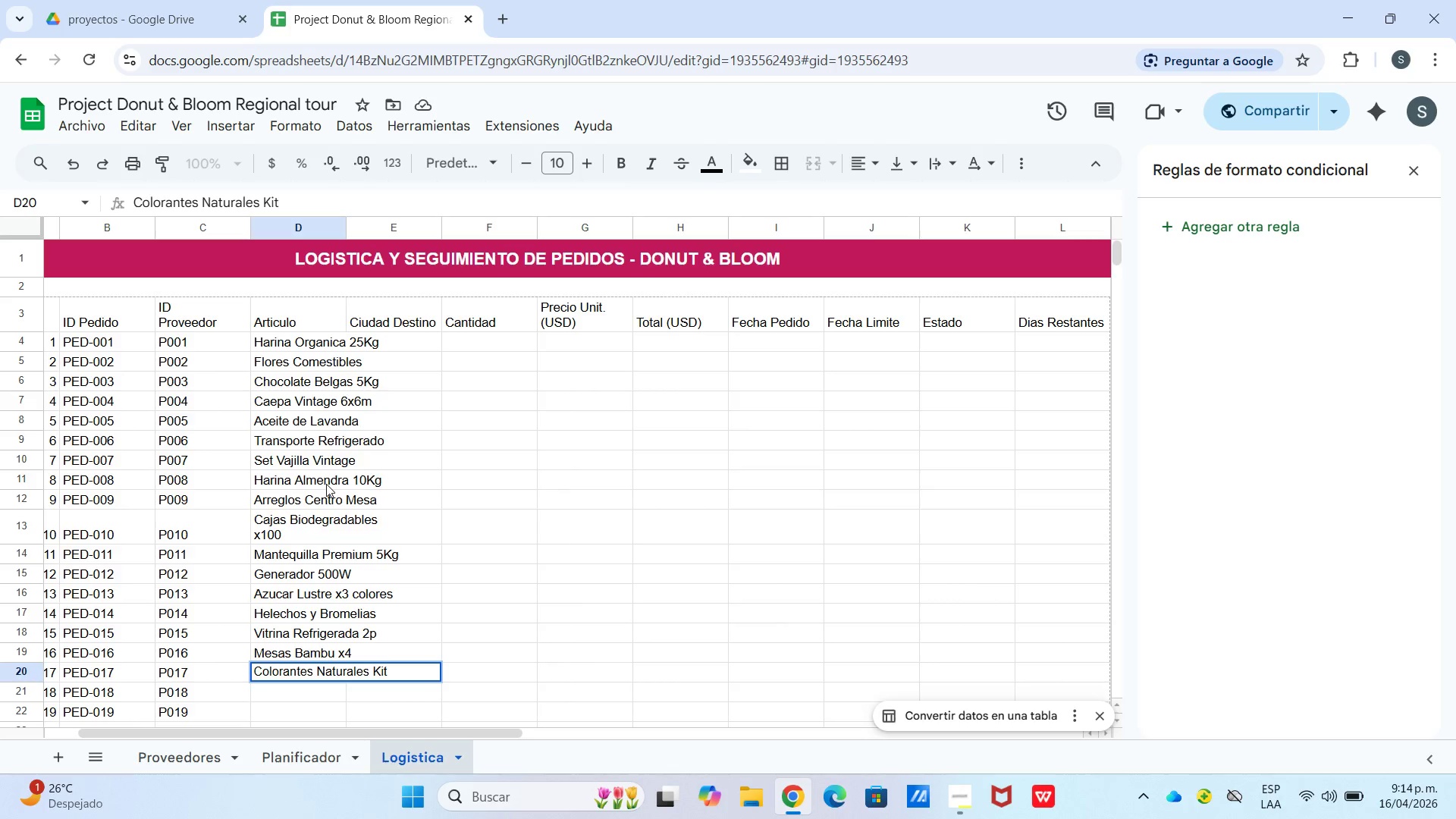 
key(Enter)
 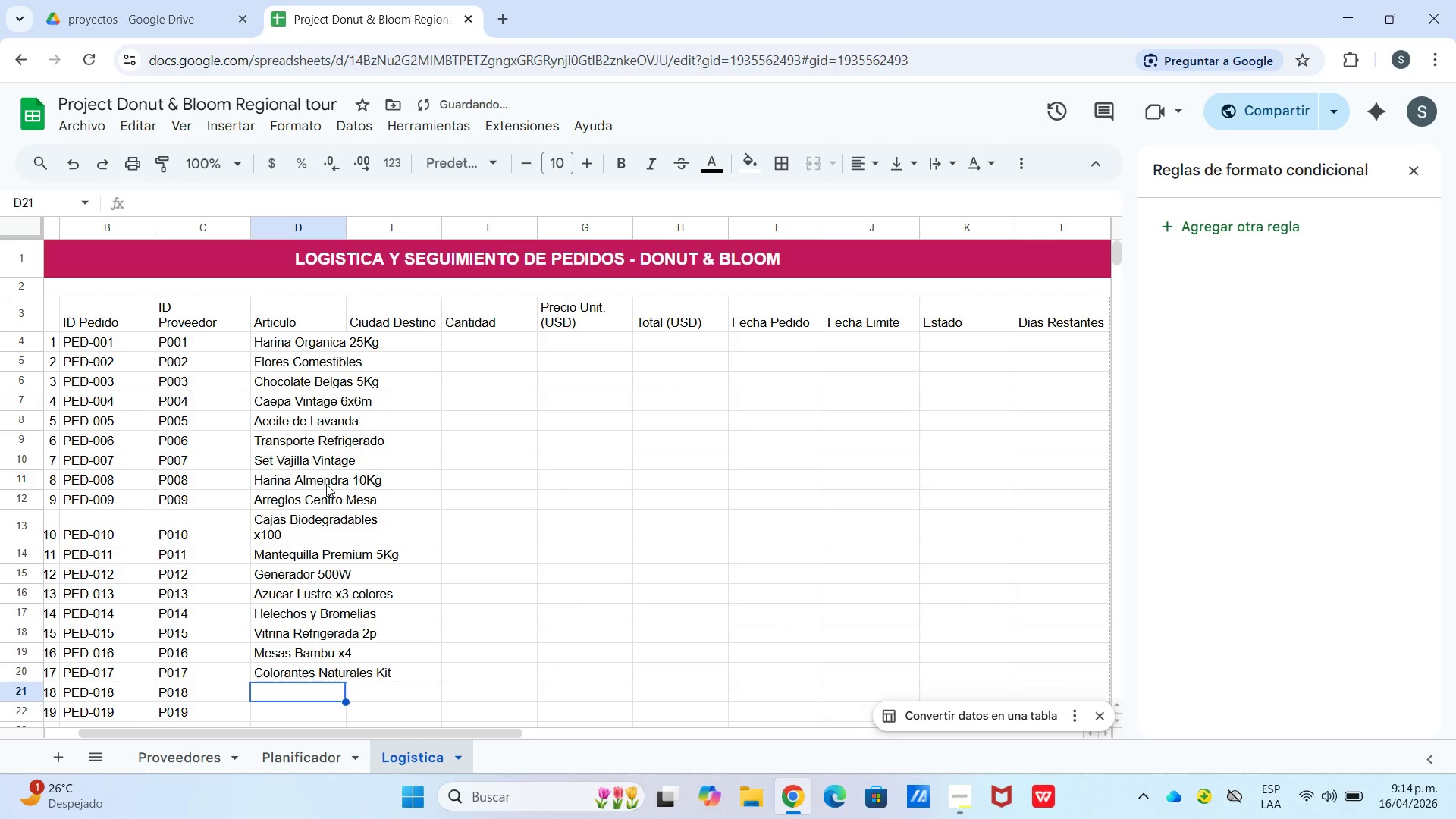 
type(Sistema de Sonido)
 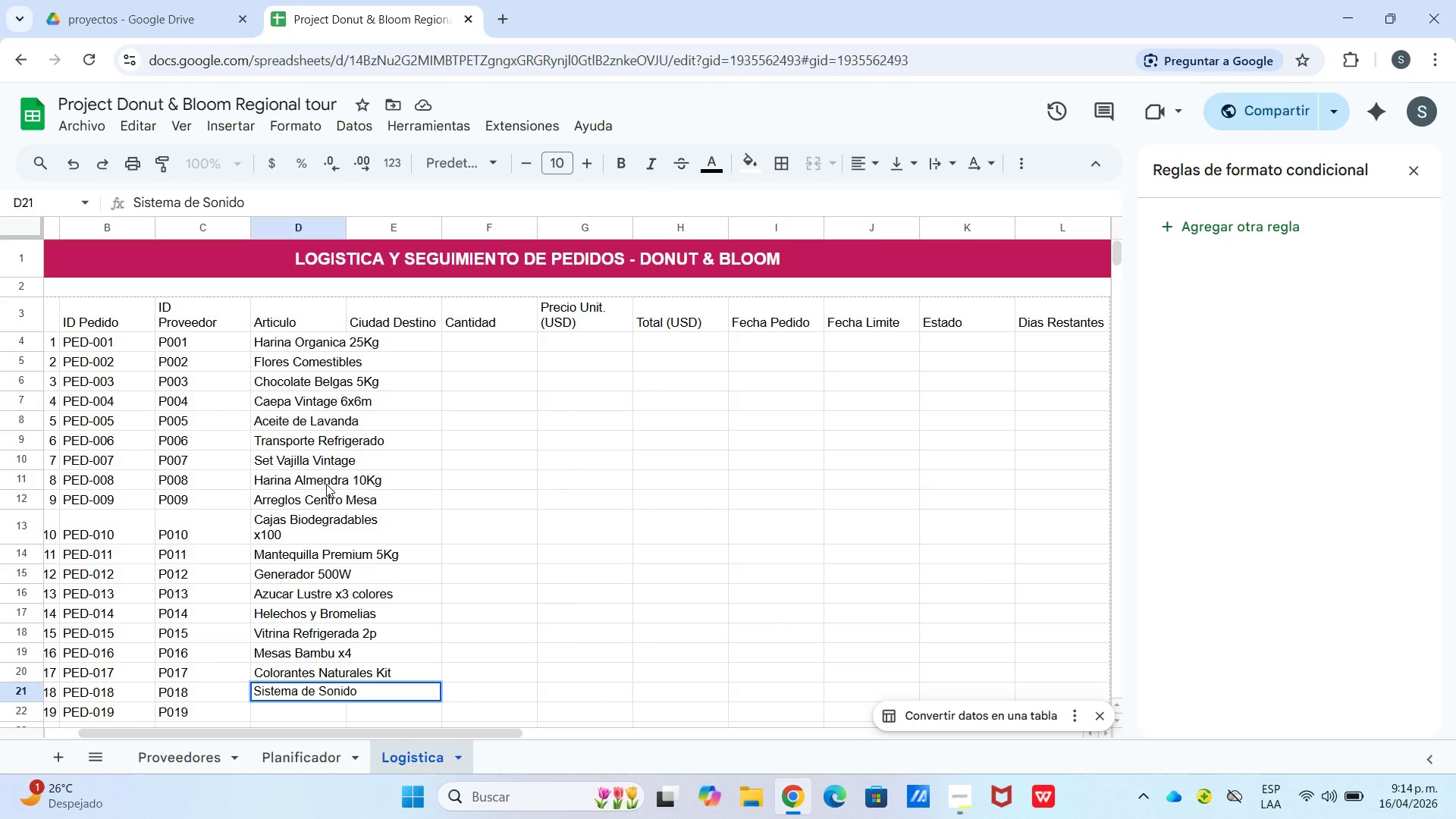 
key(Enter)
 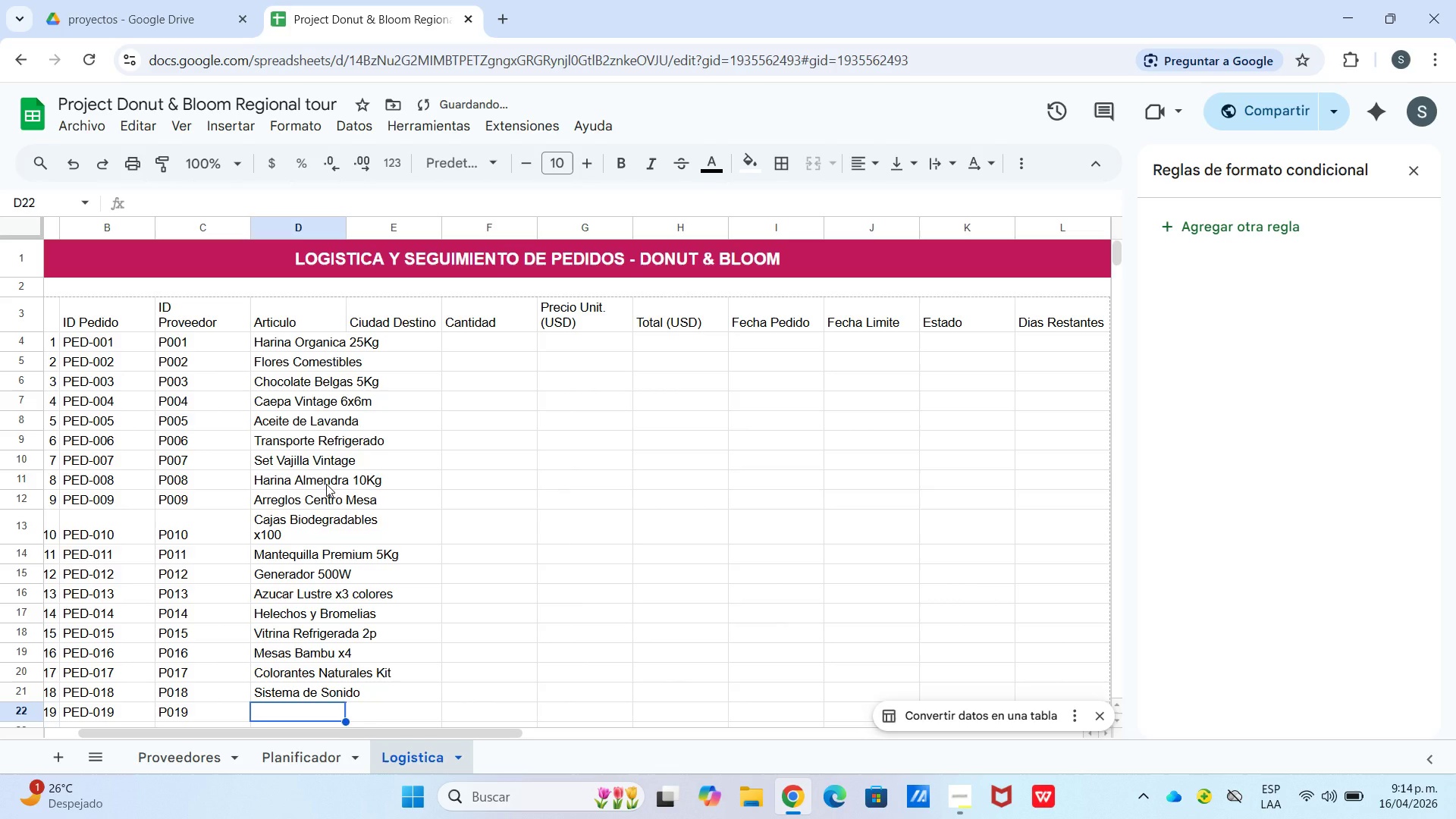 
type(Mieles Artesanales x3)
 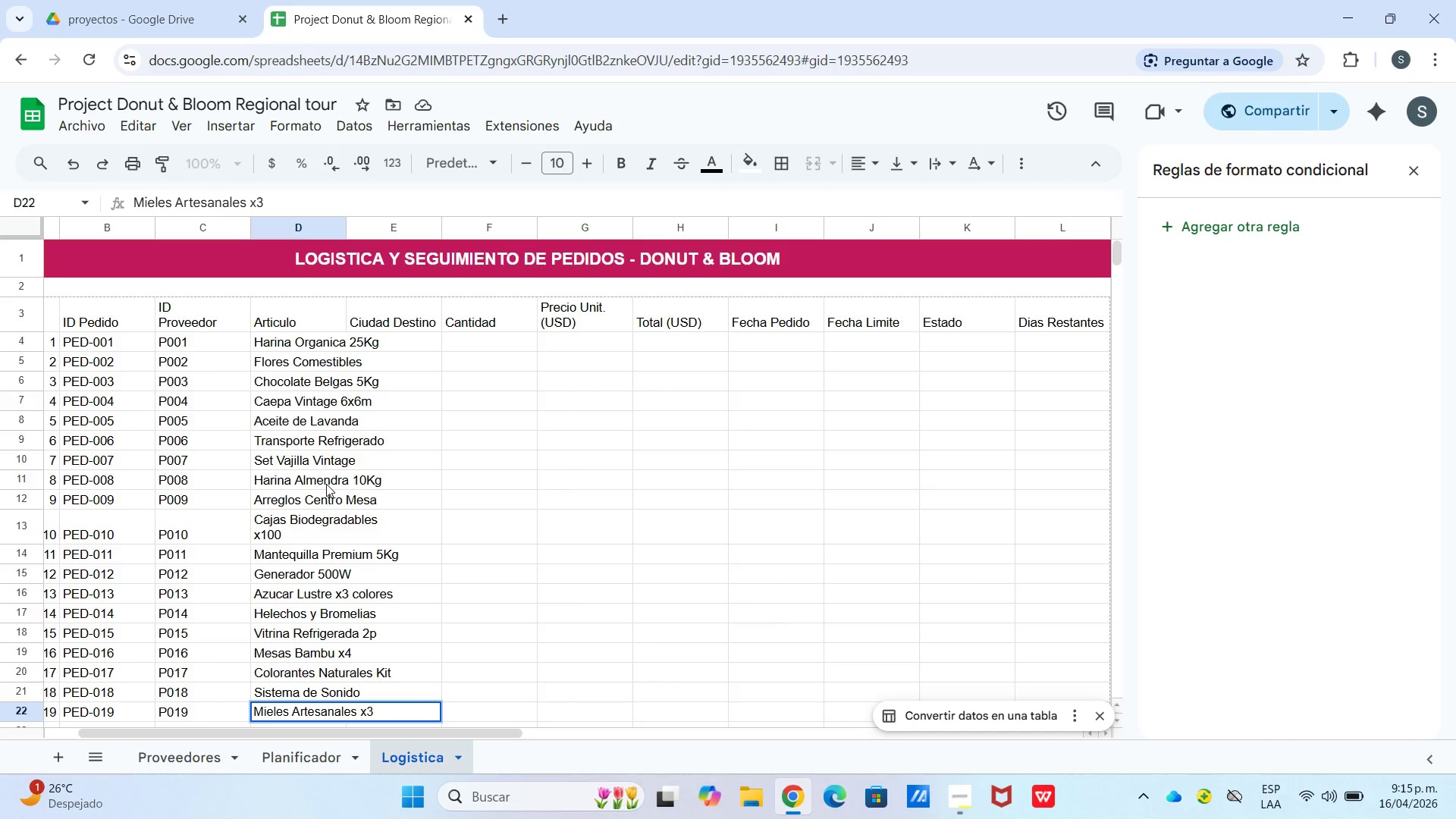 
key(Enter)
 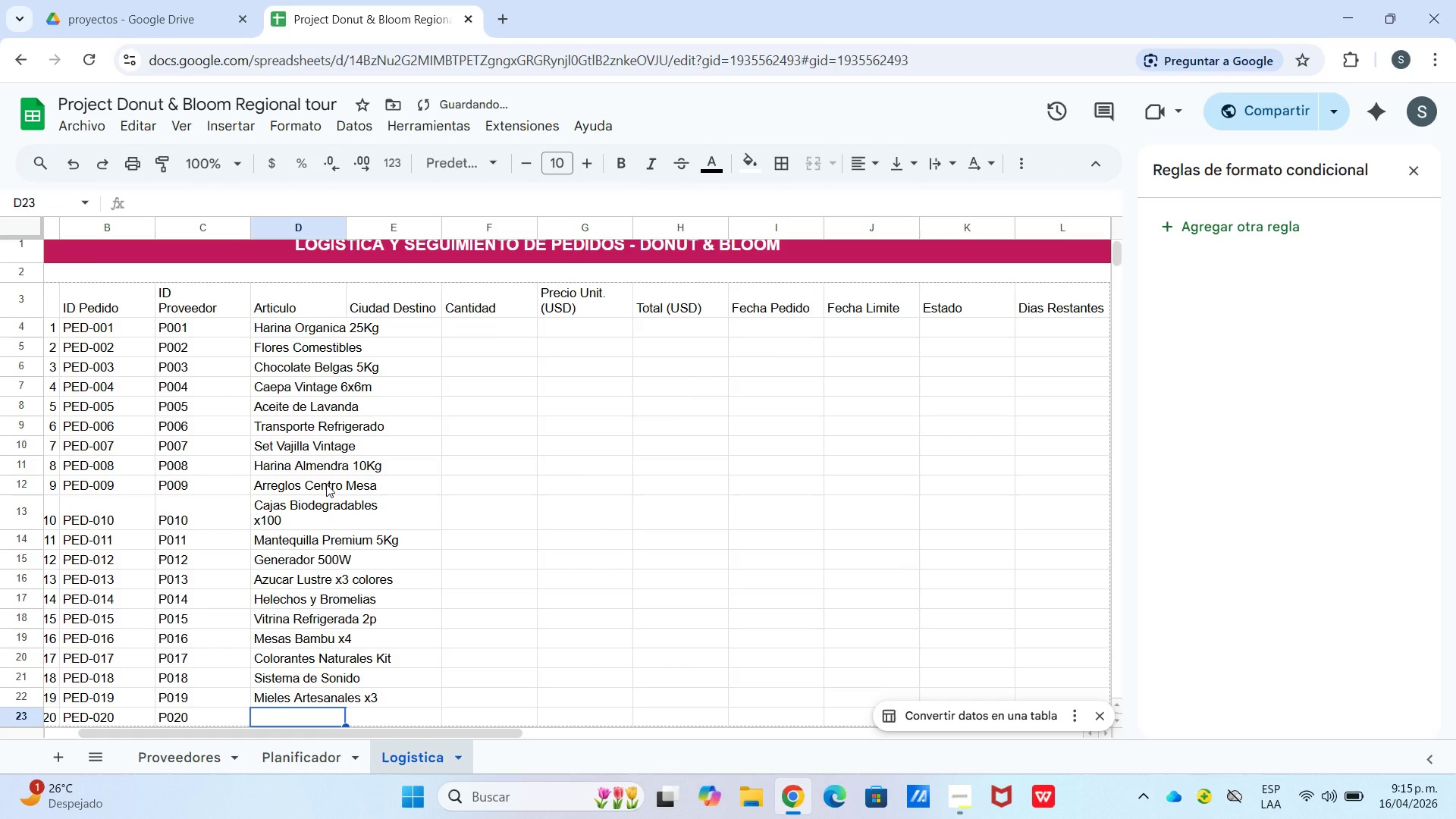 
type(Kit Se`alizacion x10)
 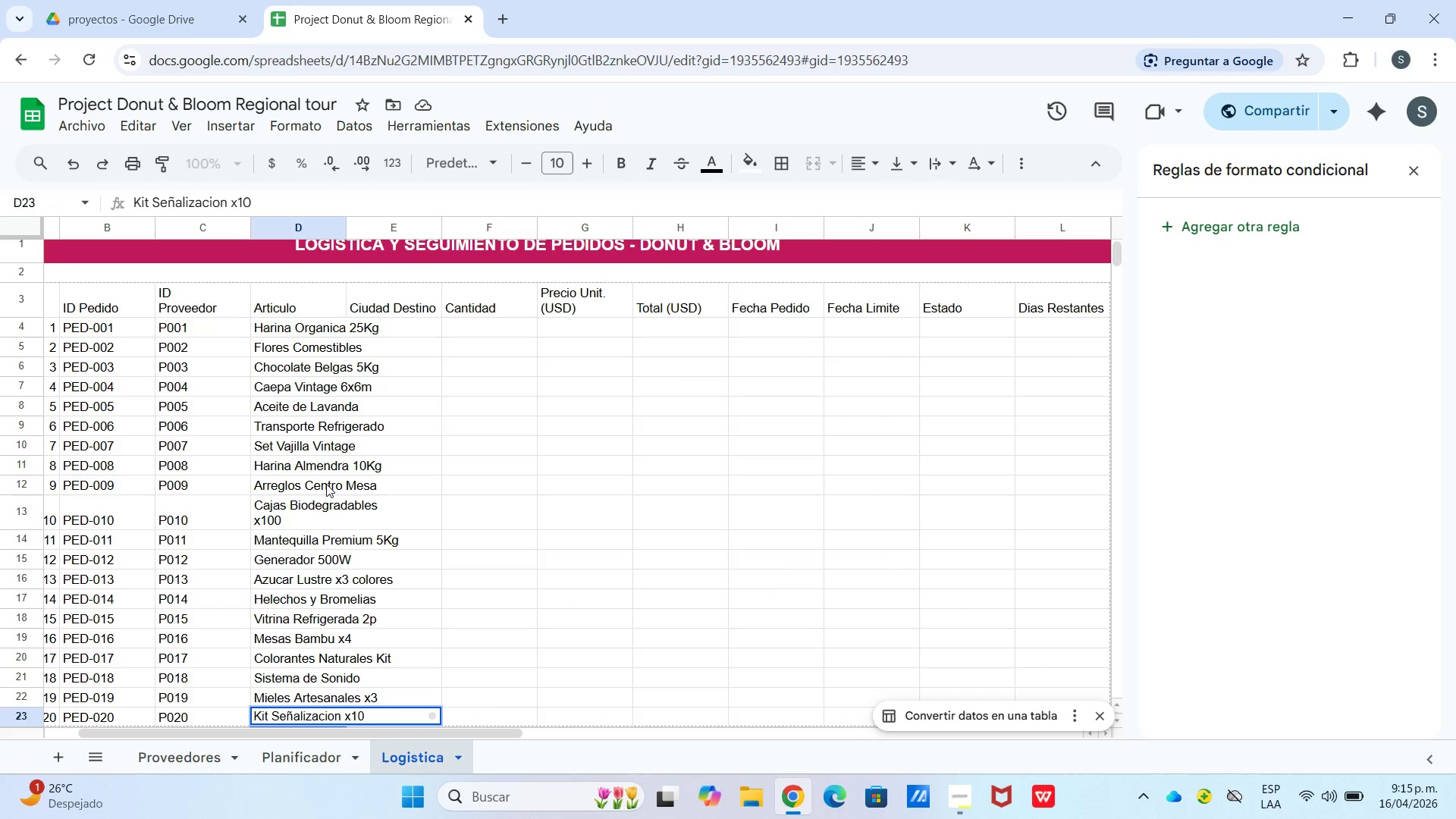 
wait(12.42)
 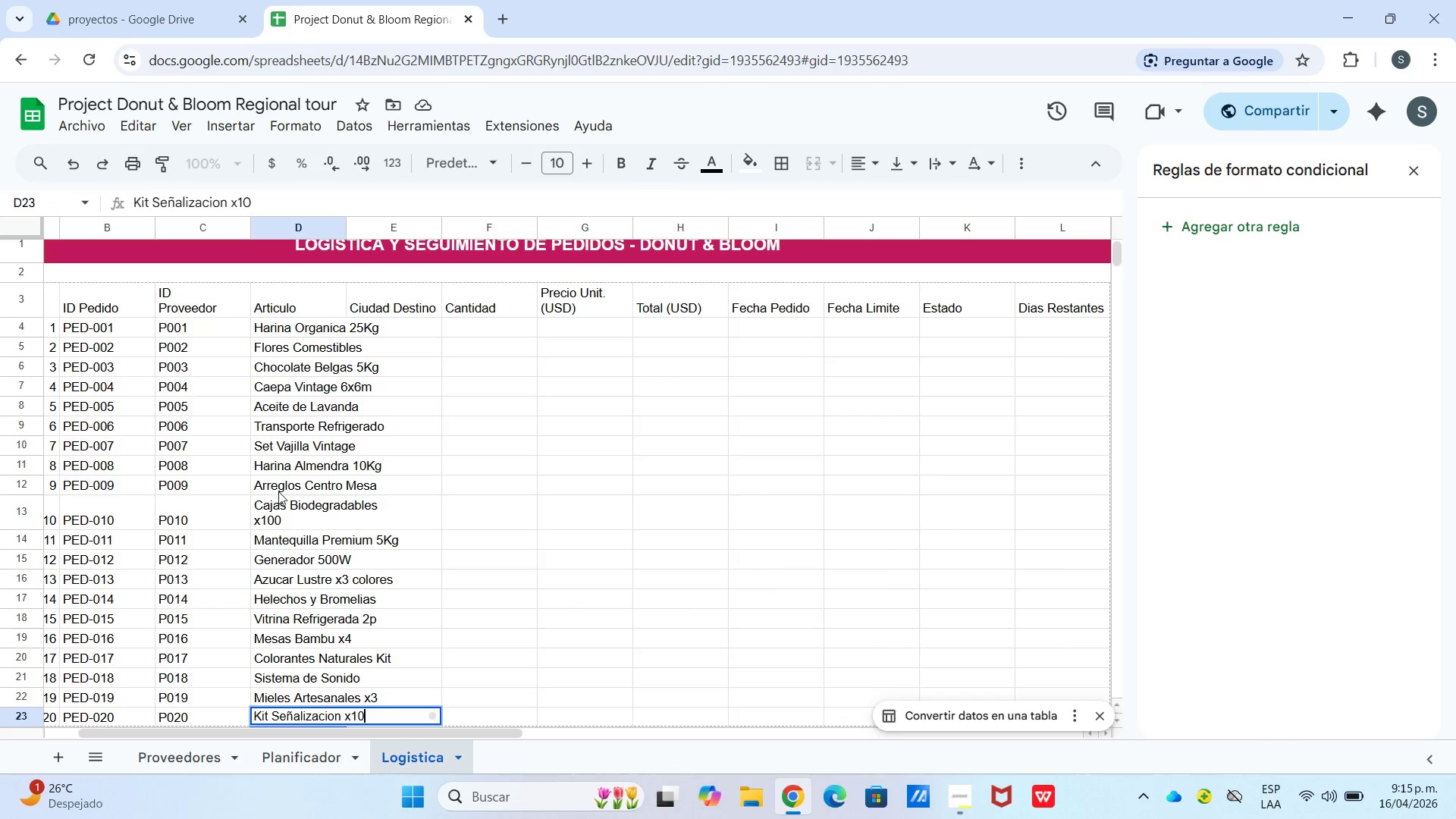 
left_click_drag(start_coordinate=[347, 221], to_coordinate=[400, 222])
 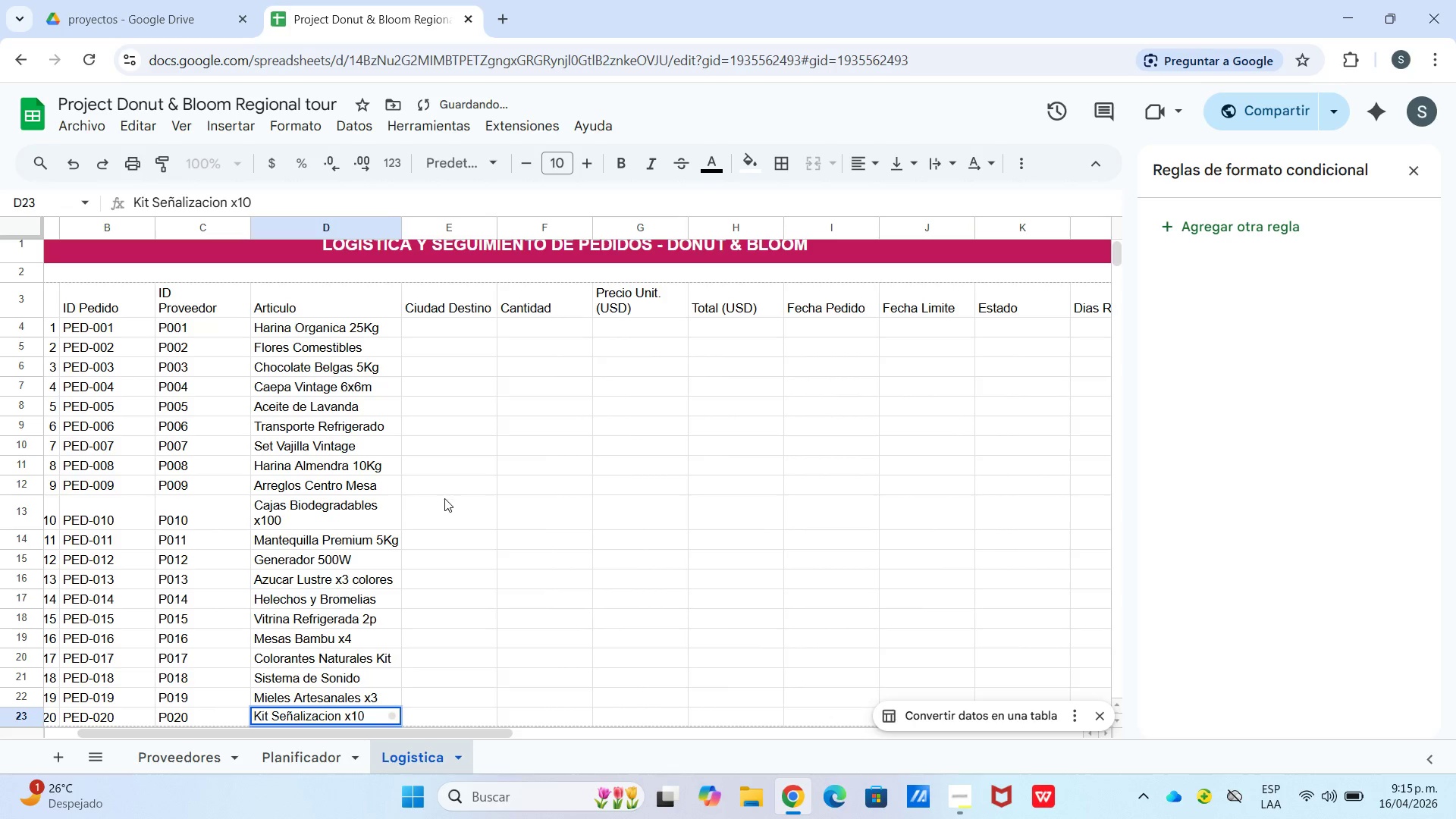 
left_click([444, 499])
 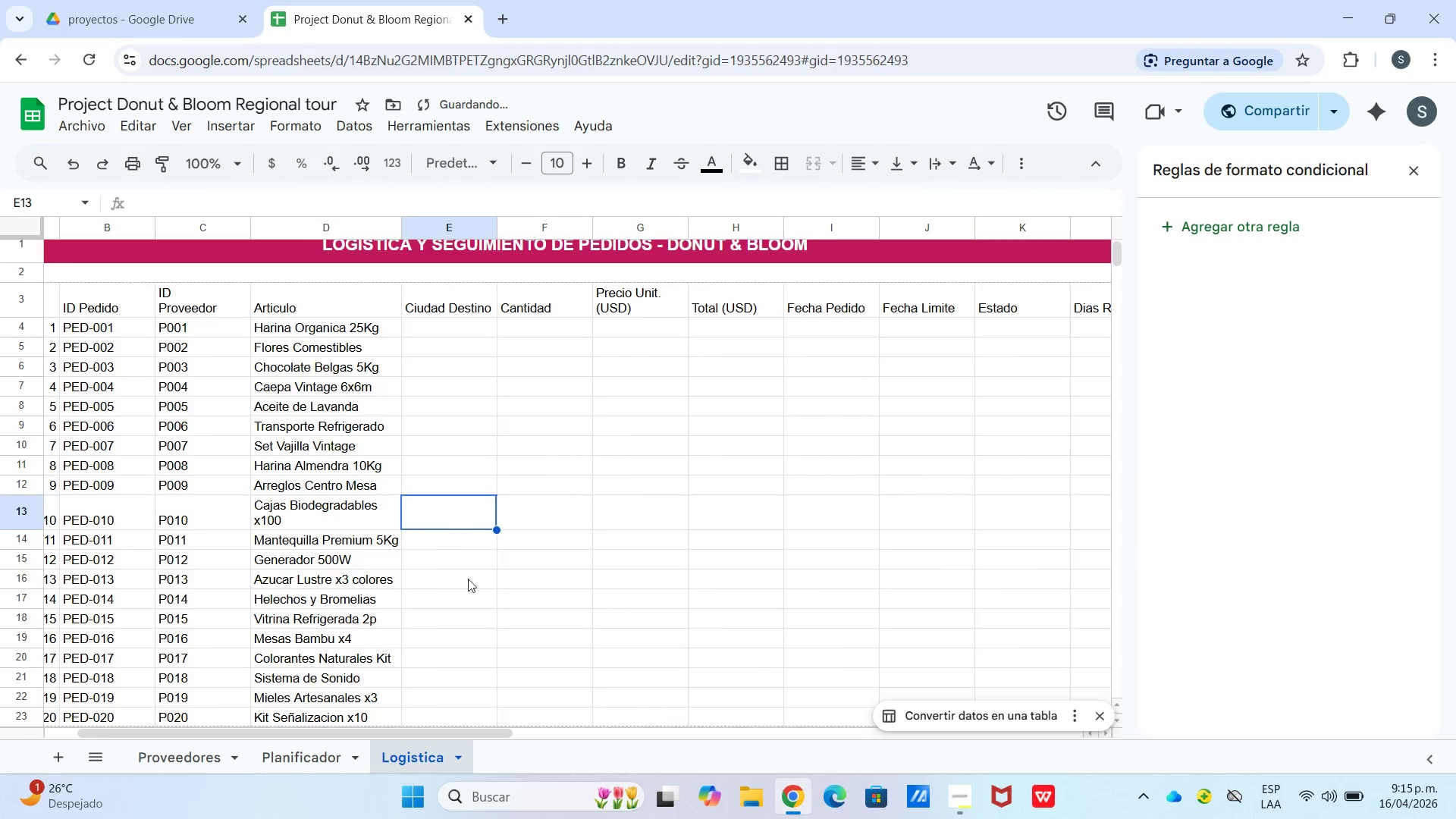 
scroll: coordinate [468, 407], scroll_direction: up, amount: 1.0
 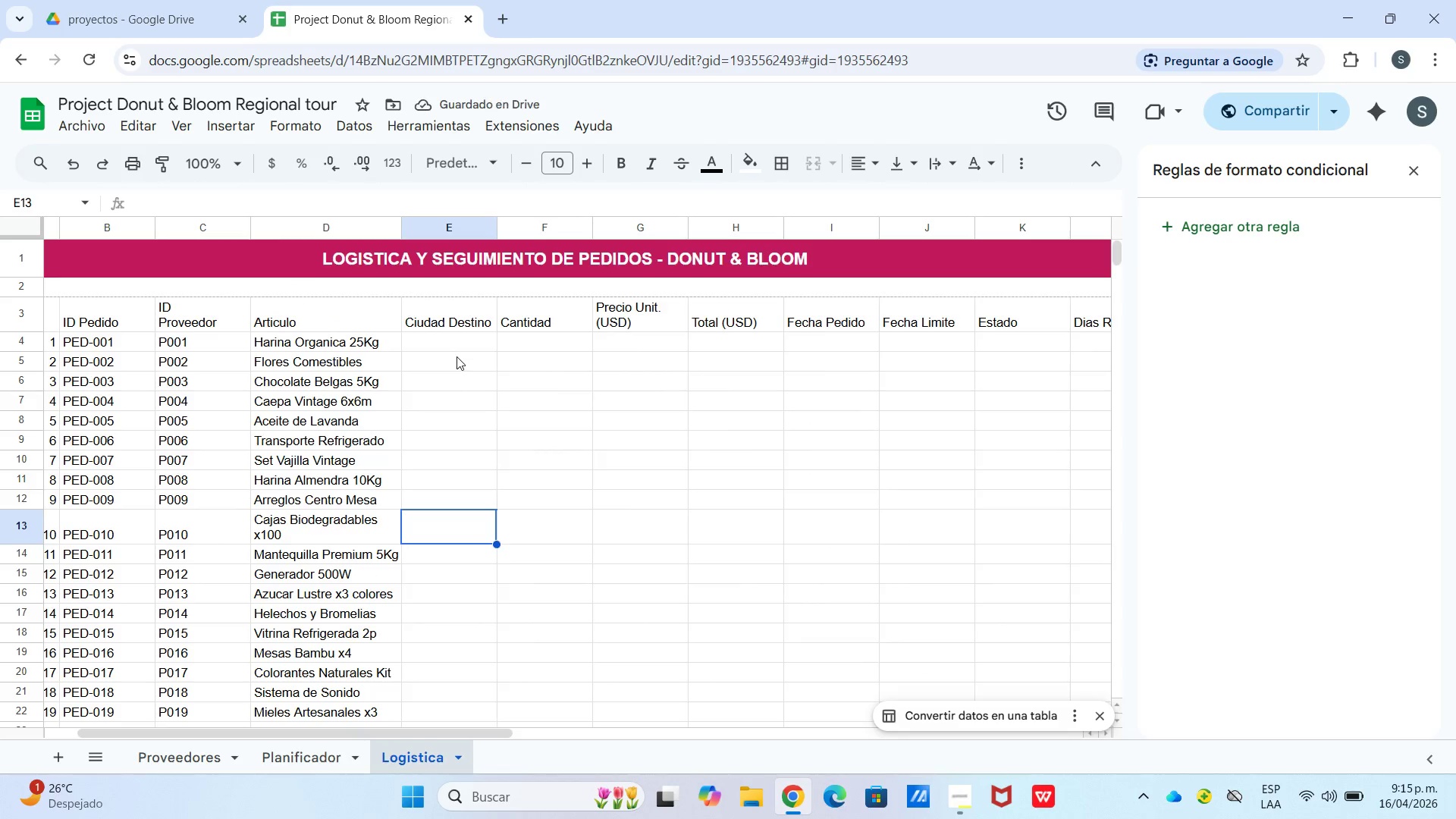 
left_click([453, 347])
 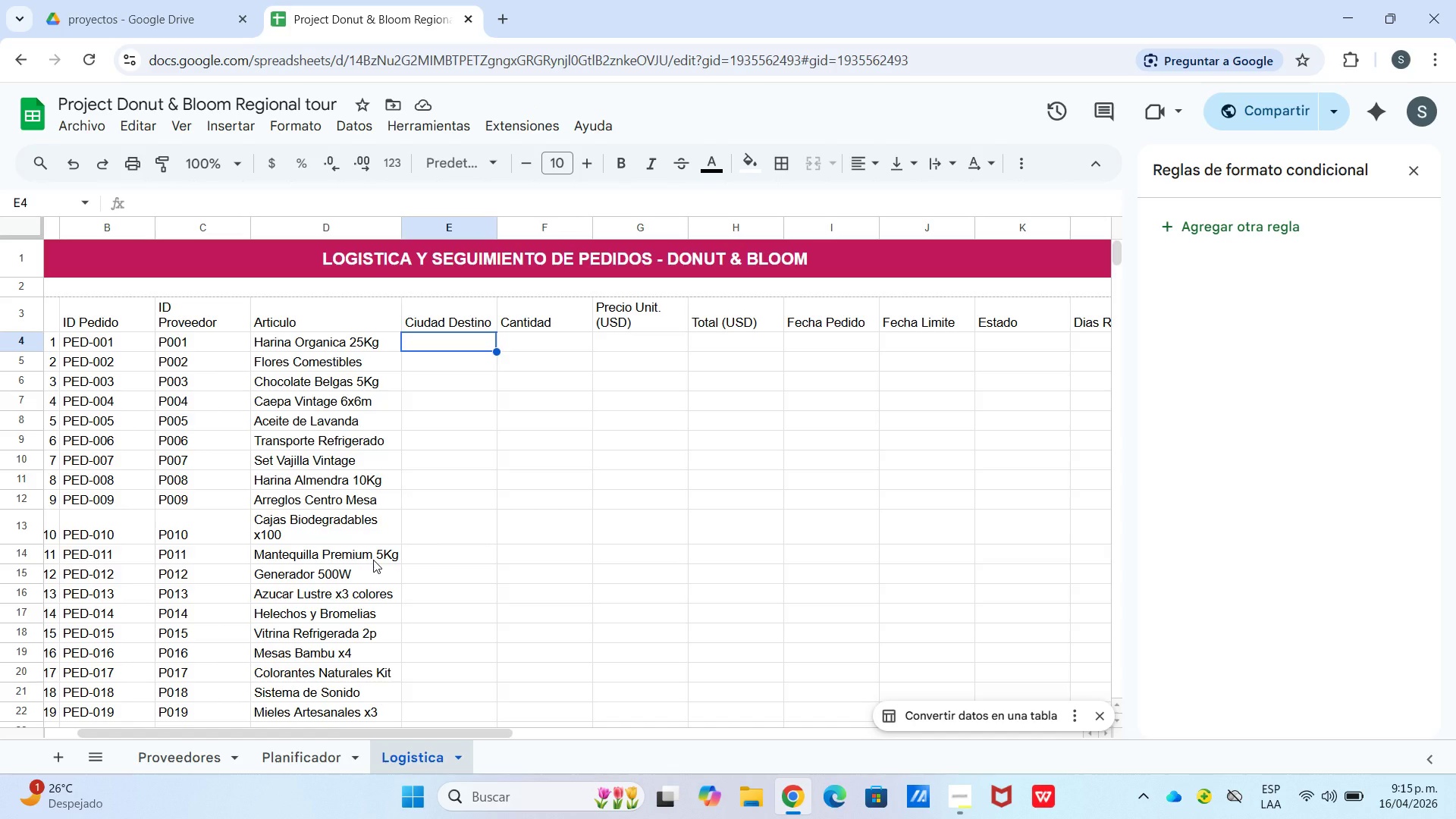 
wait(11.2)
 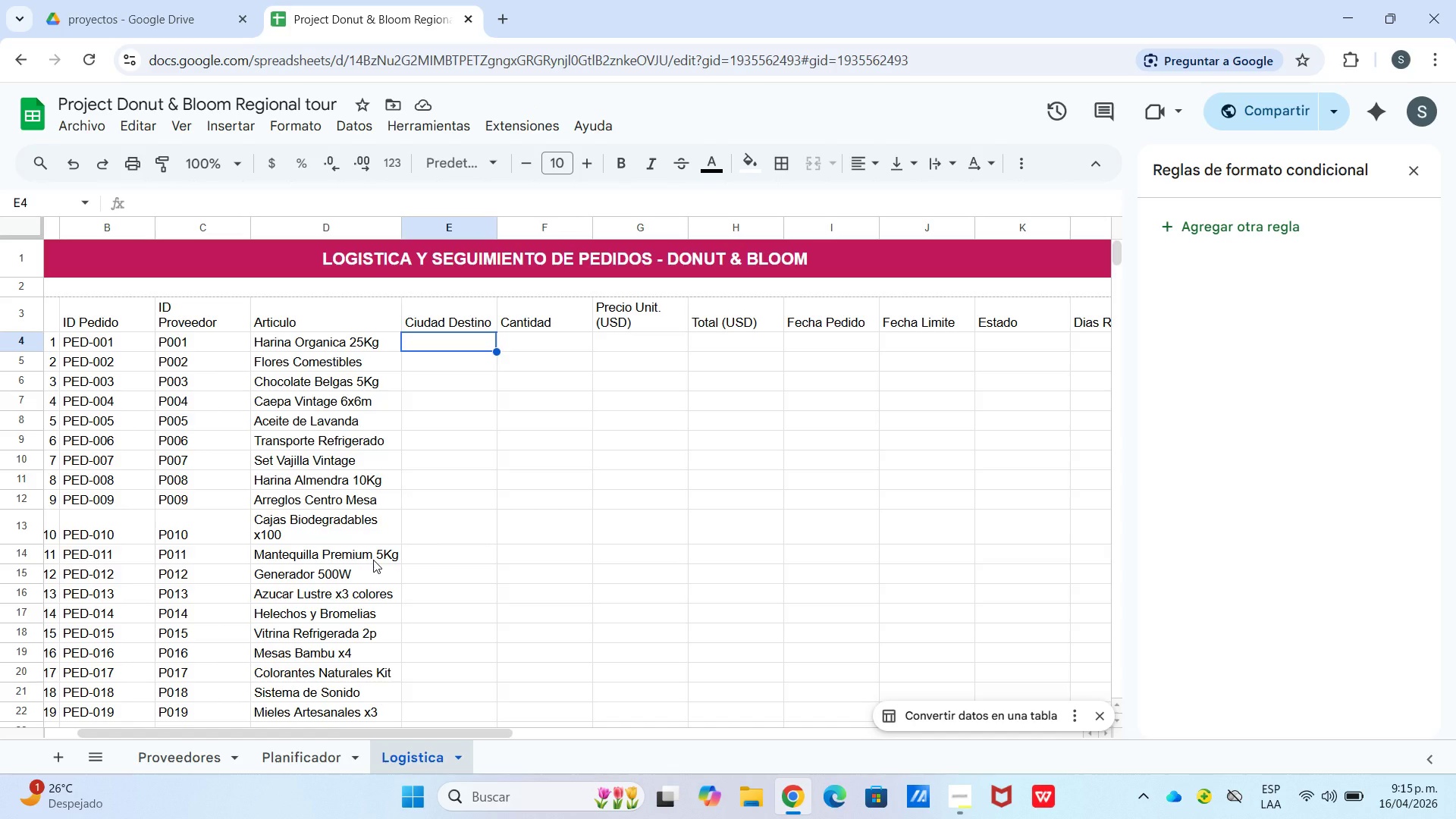 
double_click([257, 531])
 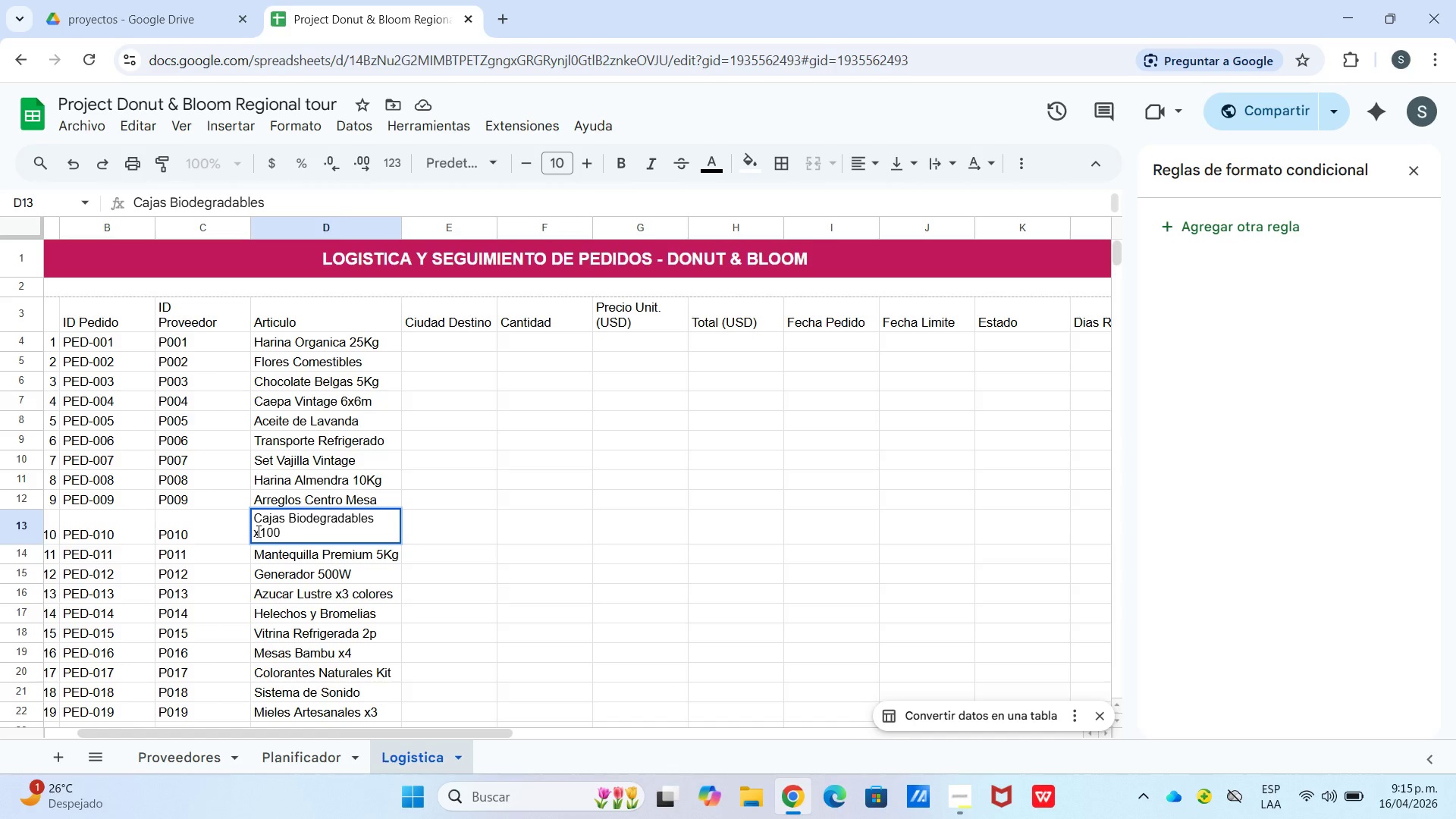 
left_click([257, 531])
 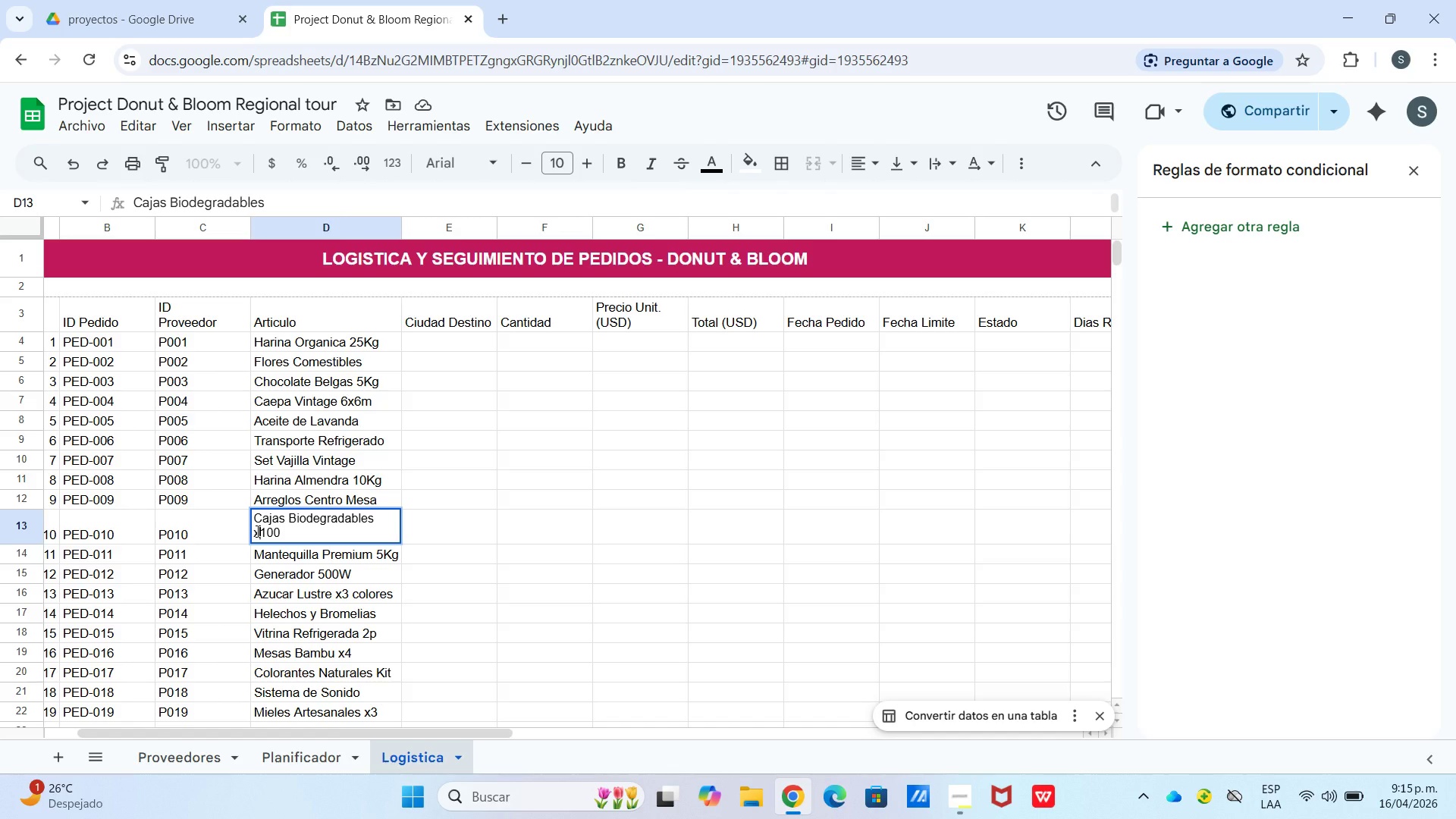 
left_click([256, 531])
 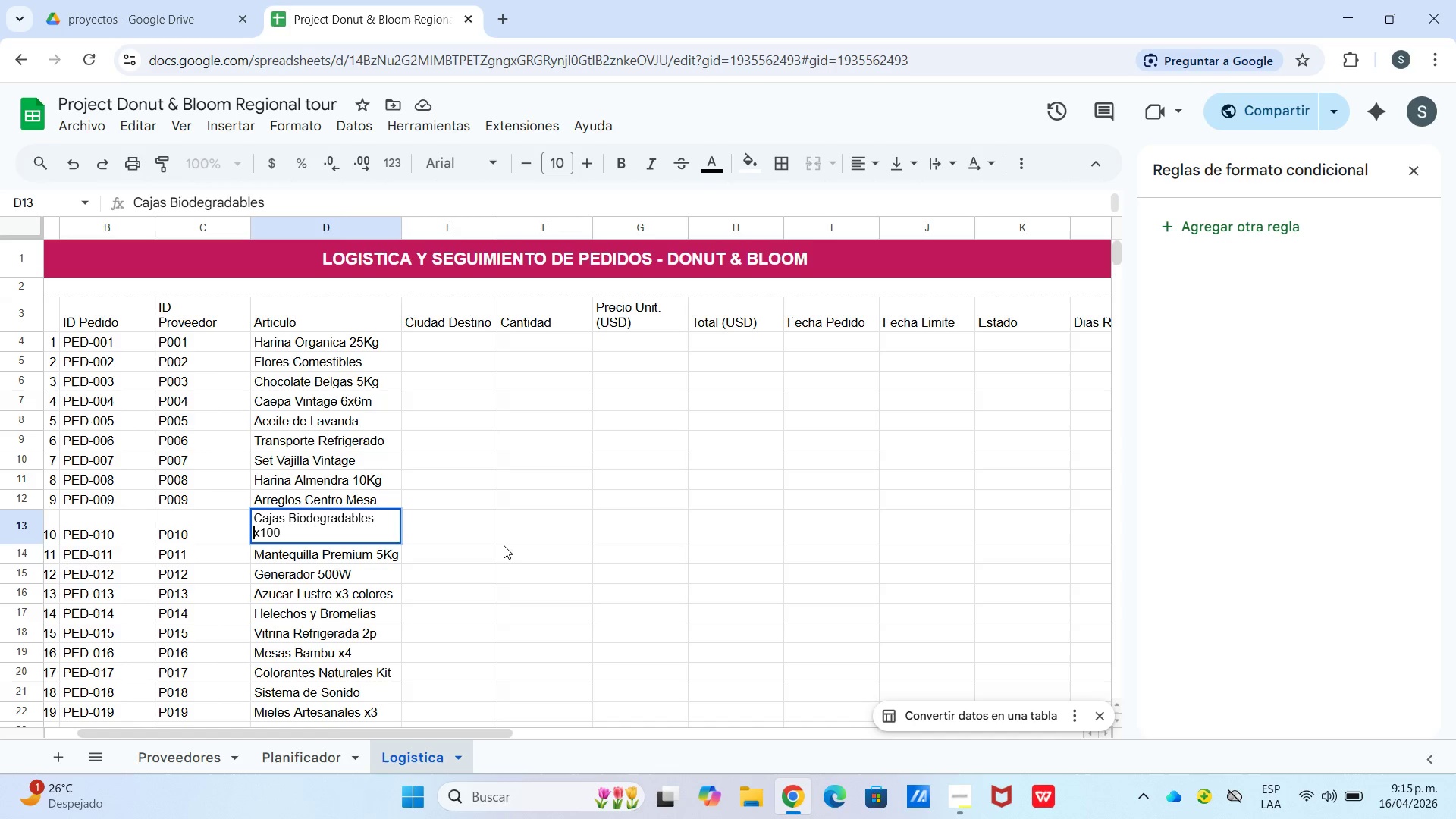 
key(Backspace)
 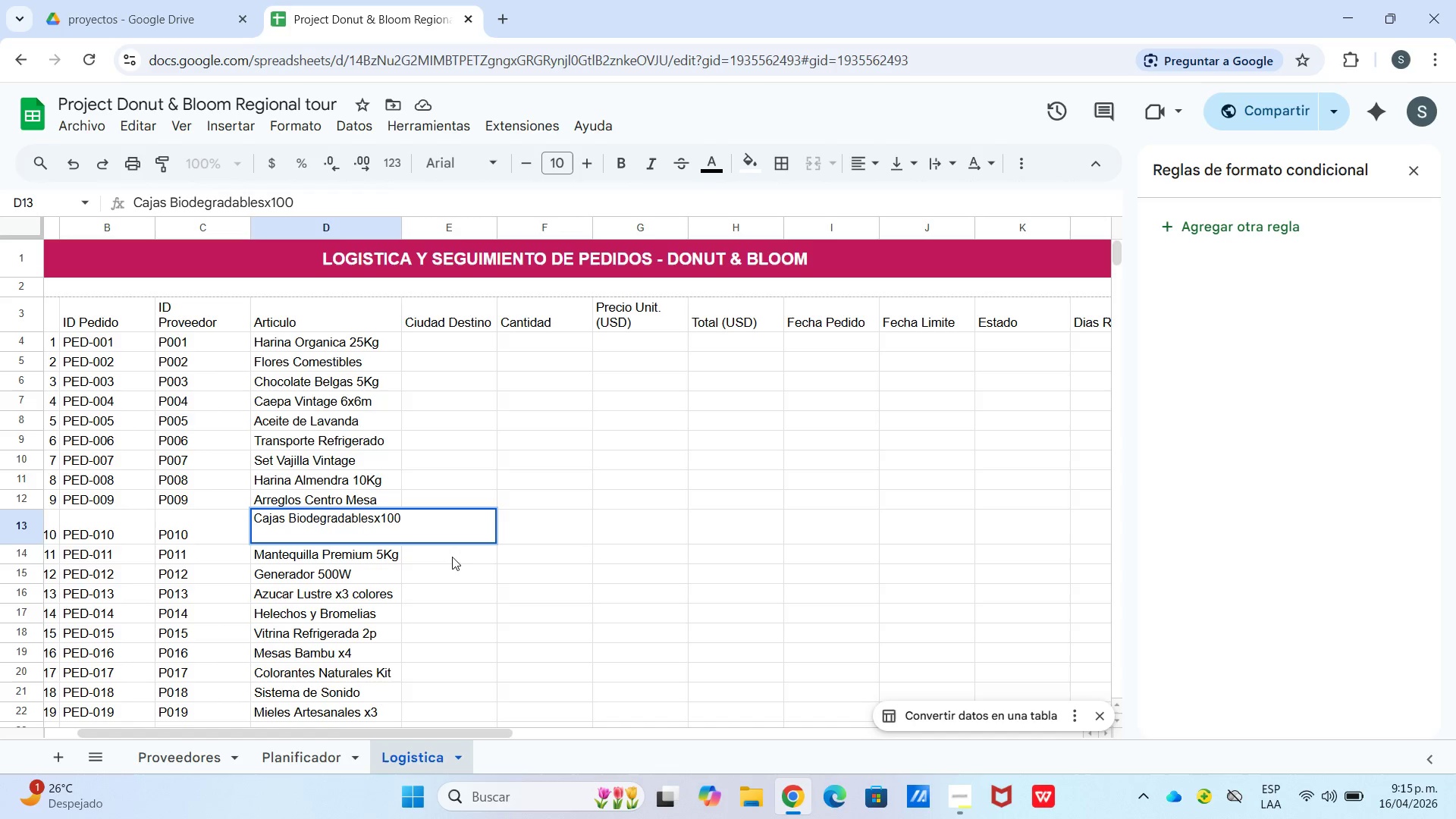 
key(Space)
 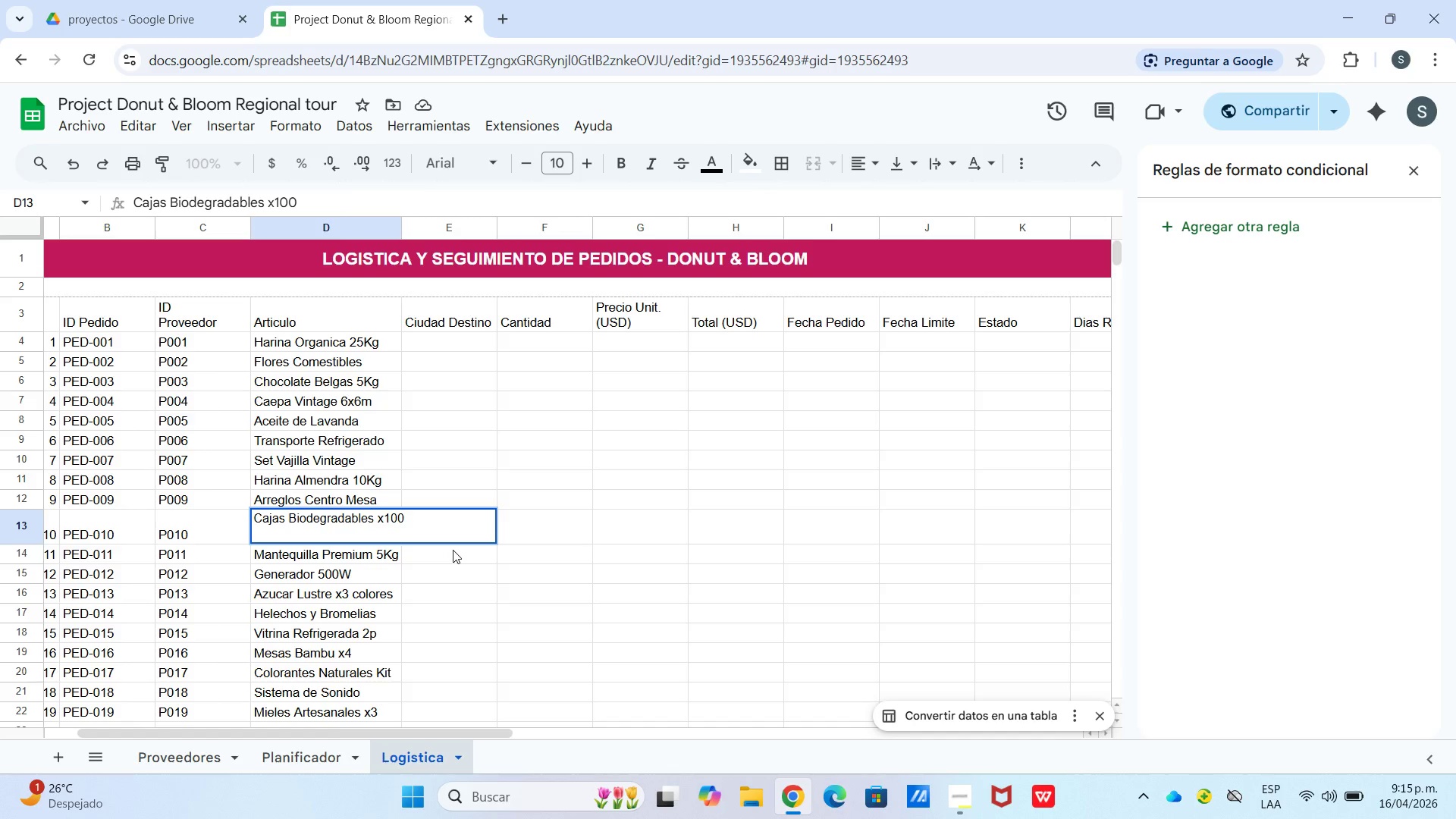 
left_click([452, 548])
 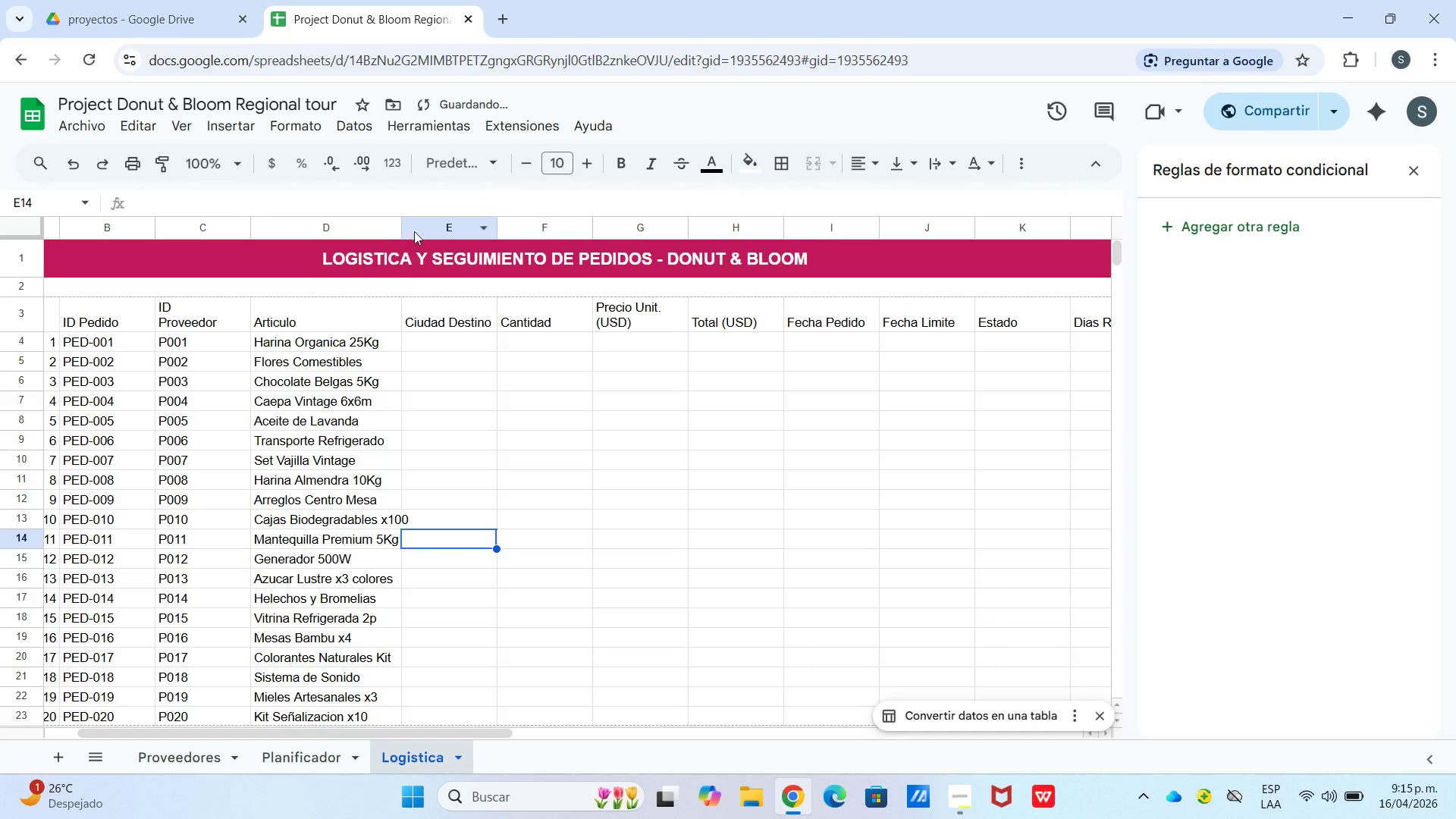 
left_click_drag(start_coordinate=[401, 226], to_coordinate=[411, 226])
 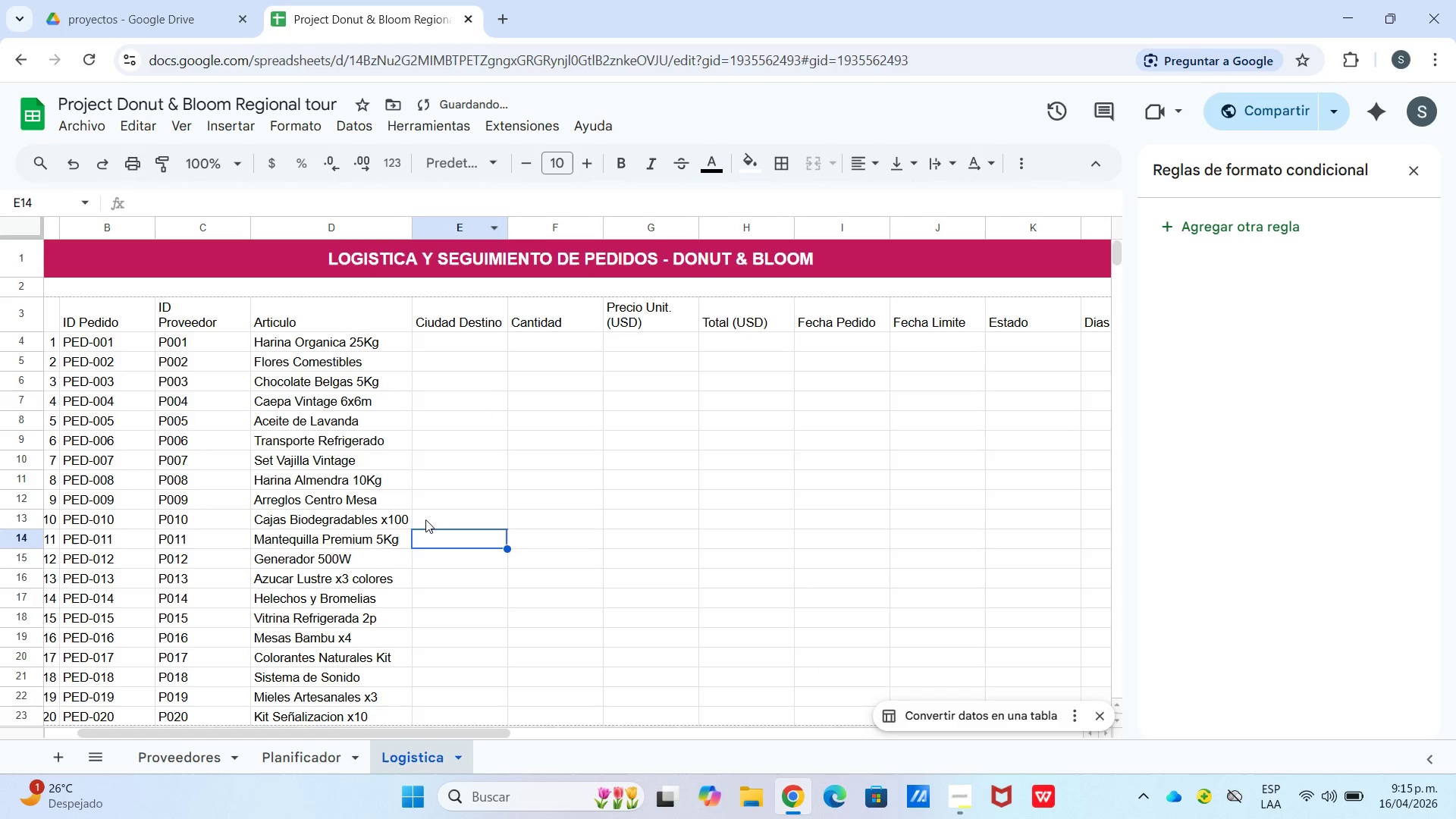 
left_click([425, 524])
 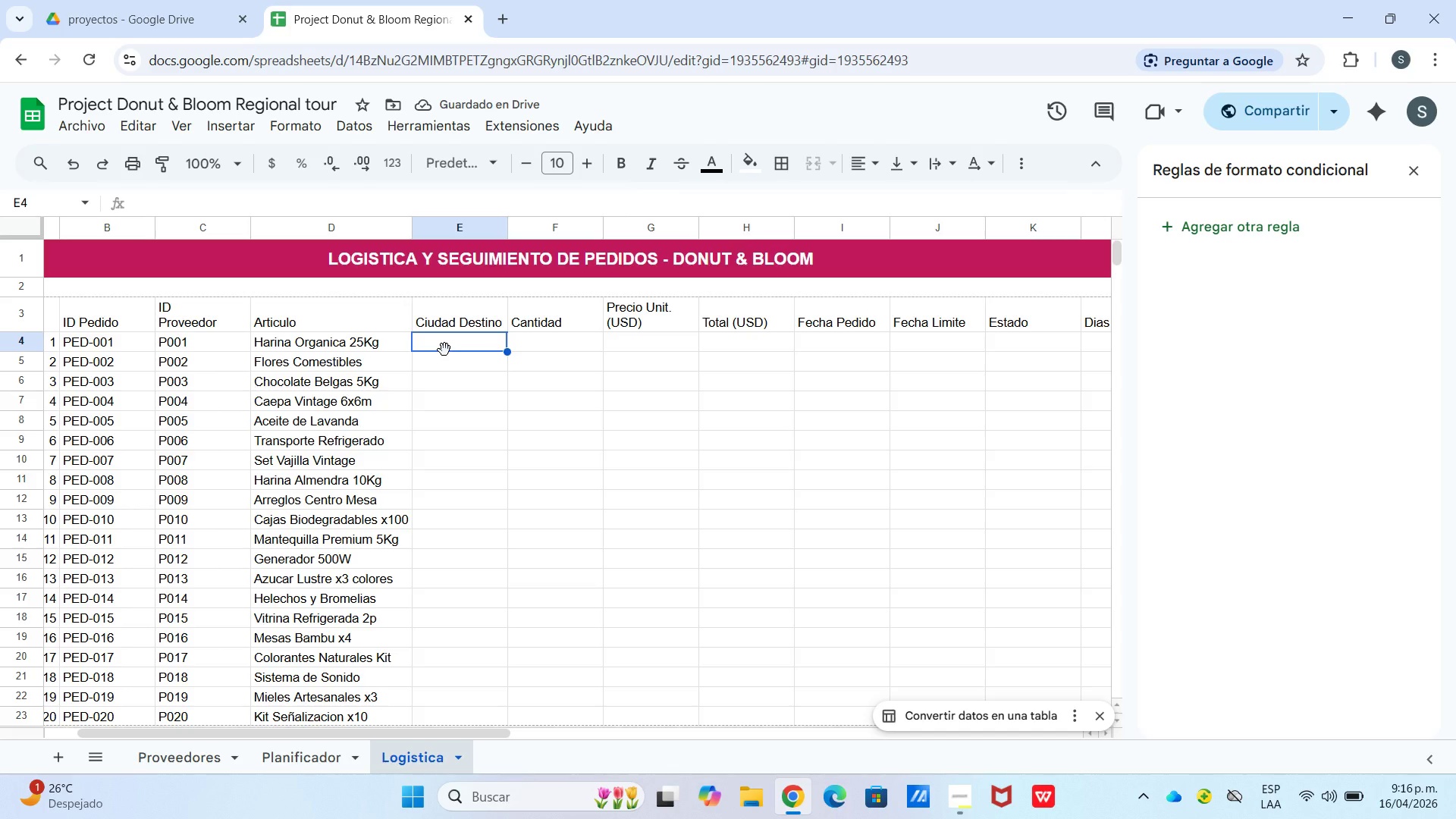 
type(Bogota)
 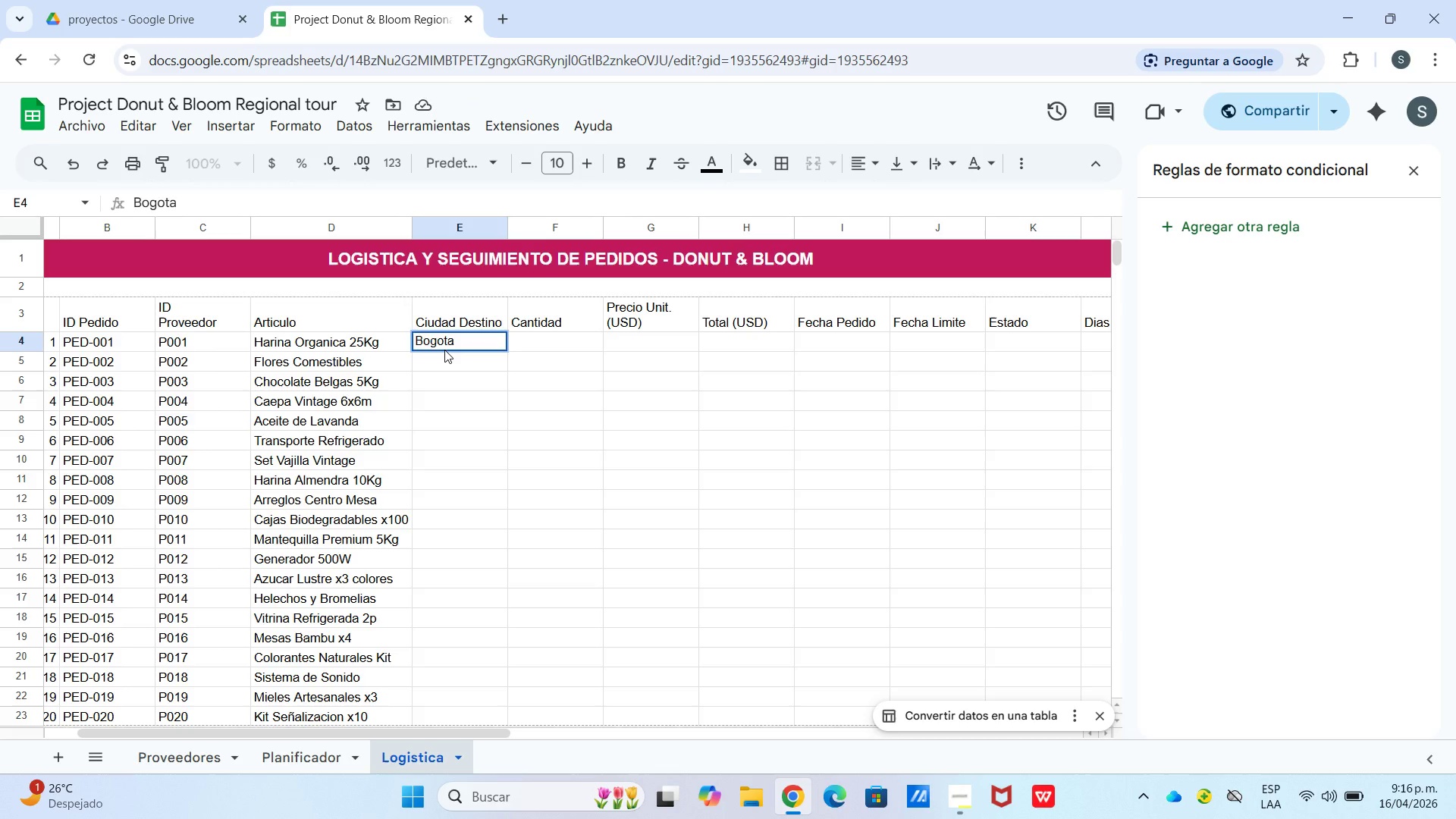 
key(Enter)
 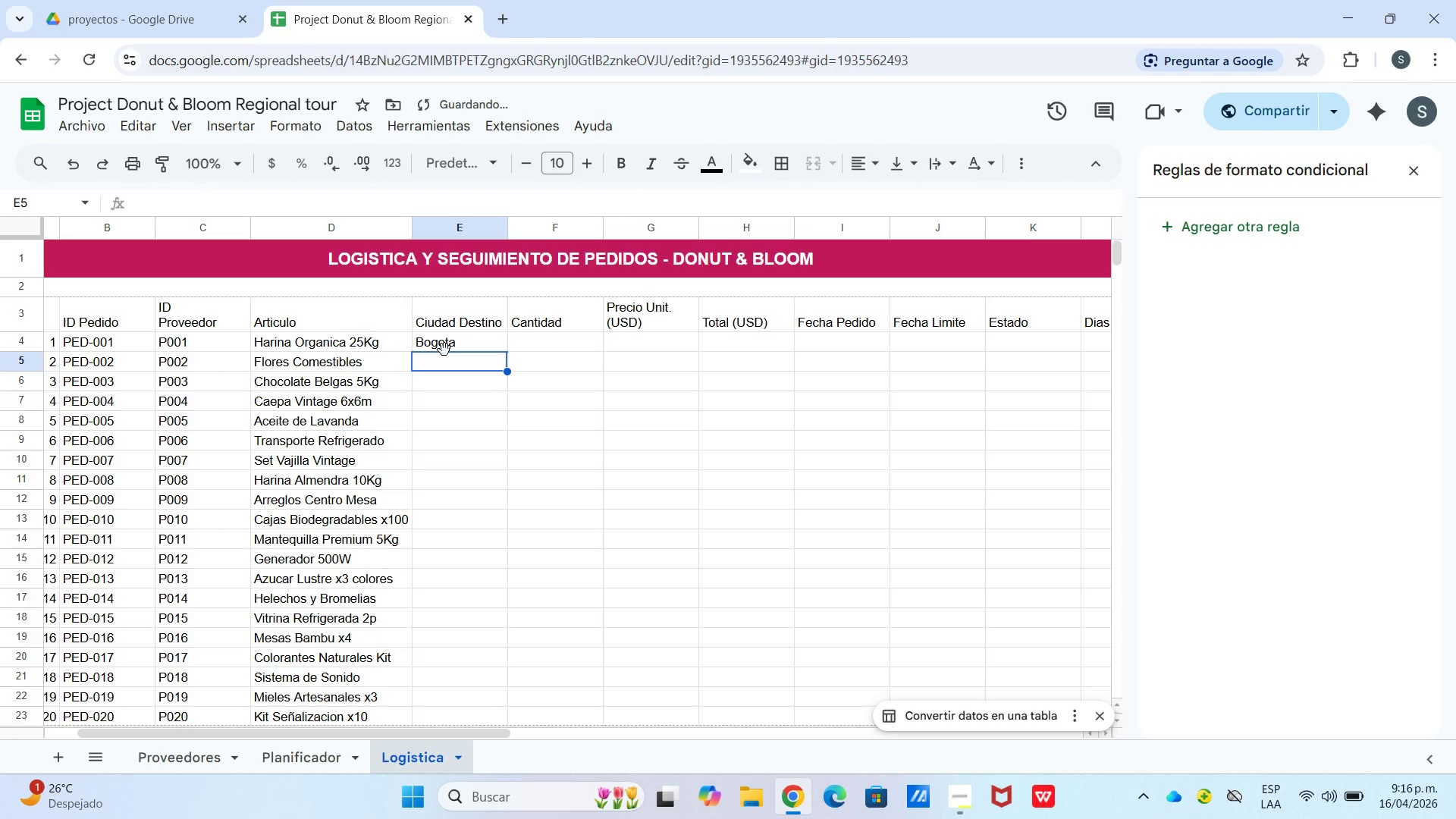 
type(Bogota)
 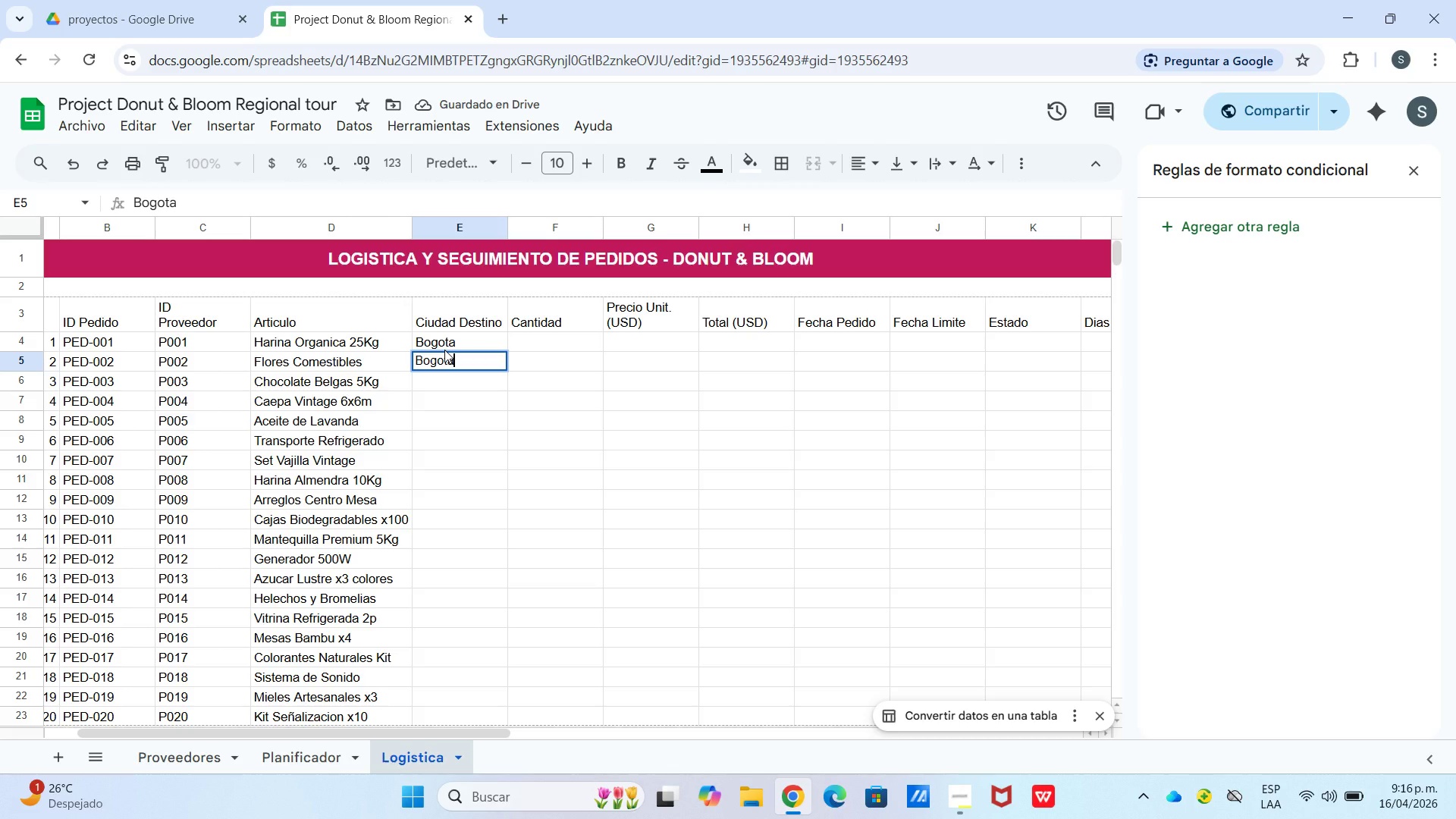 
key(Enter)
 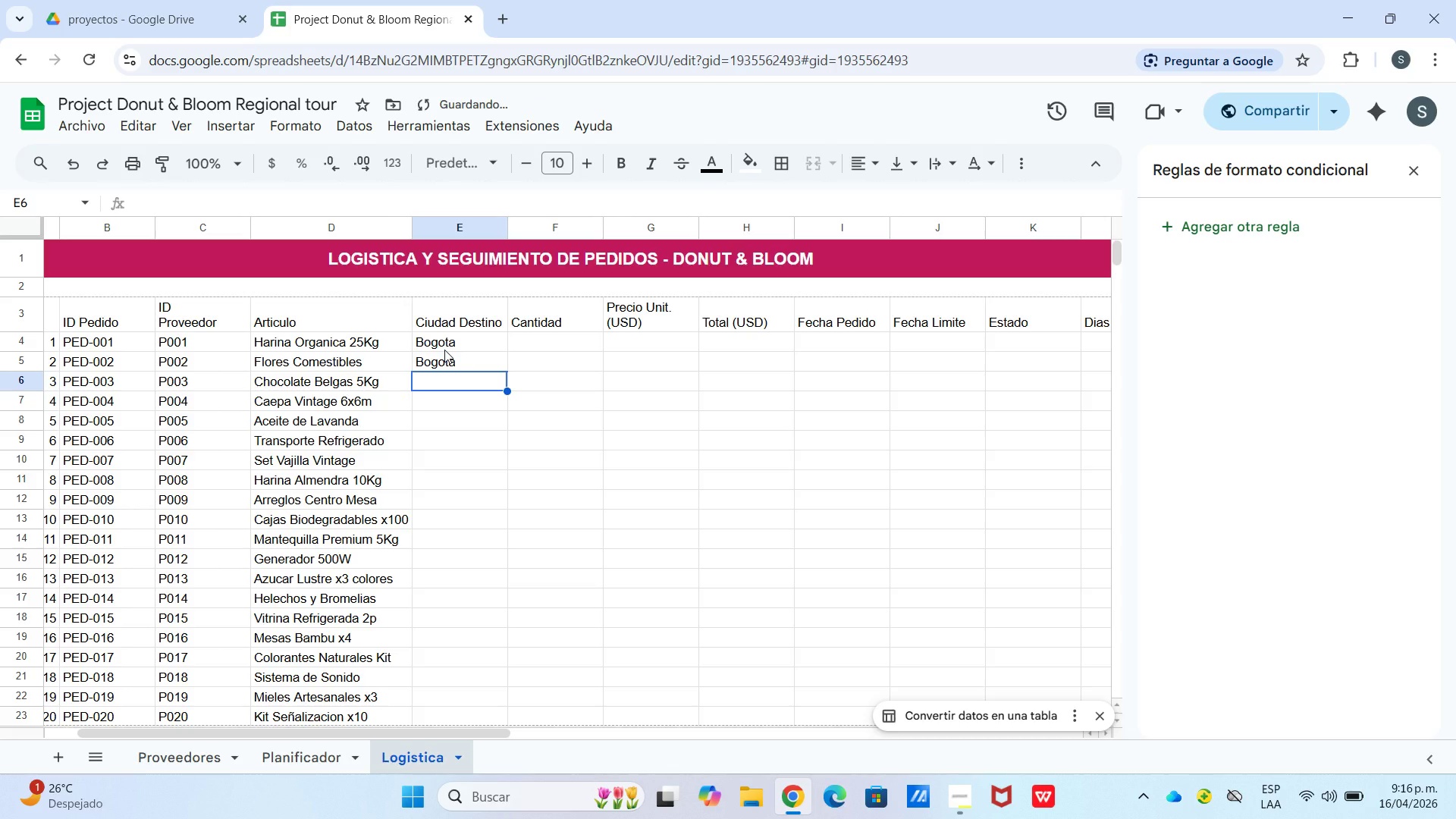 
type(Medellin)
 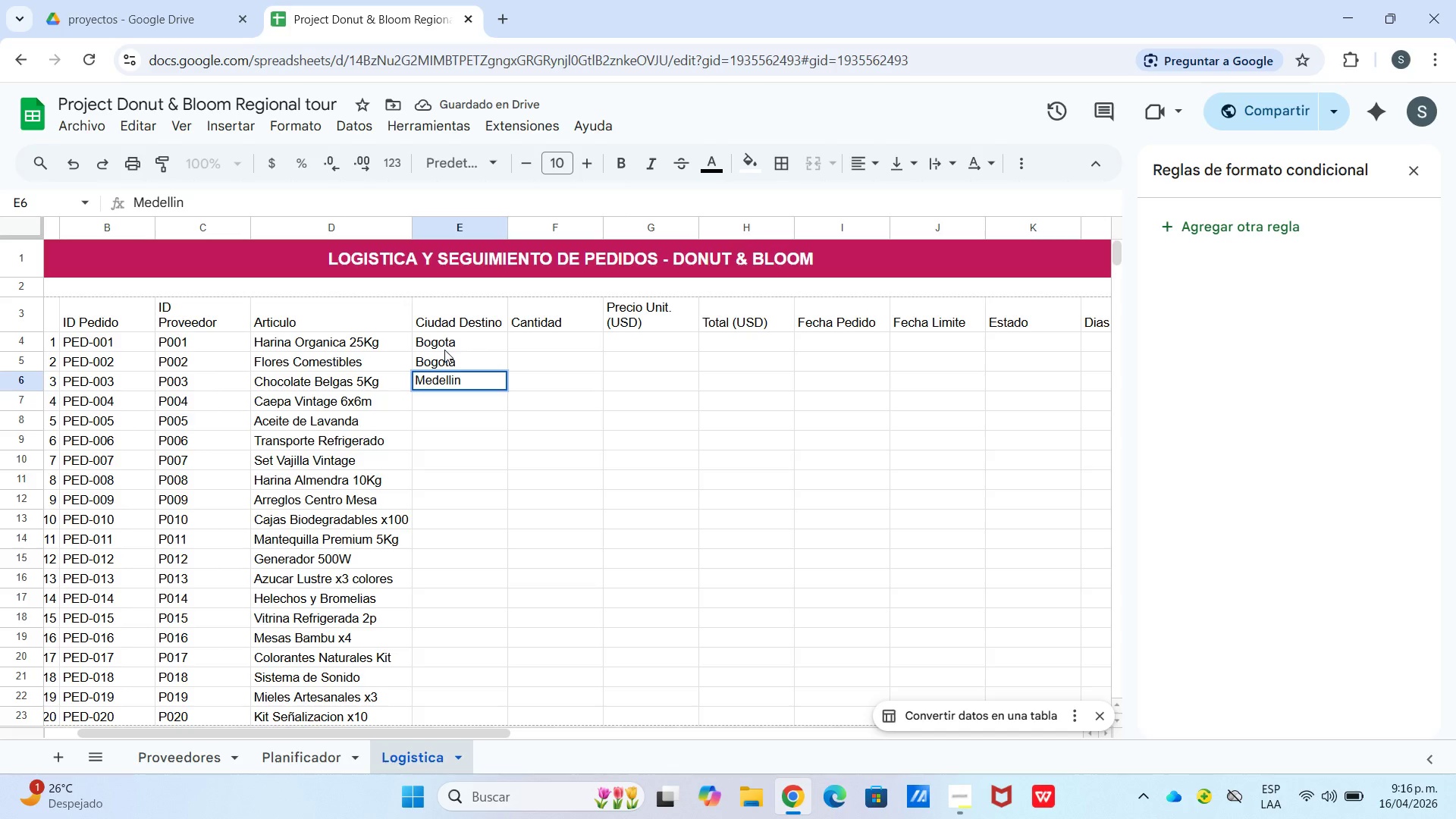 
key(Enter)
 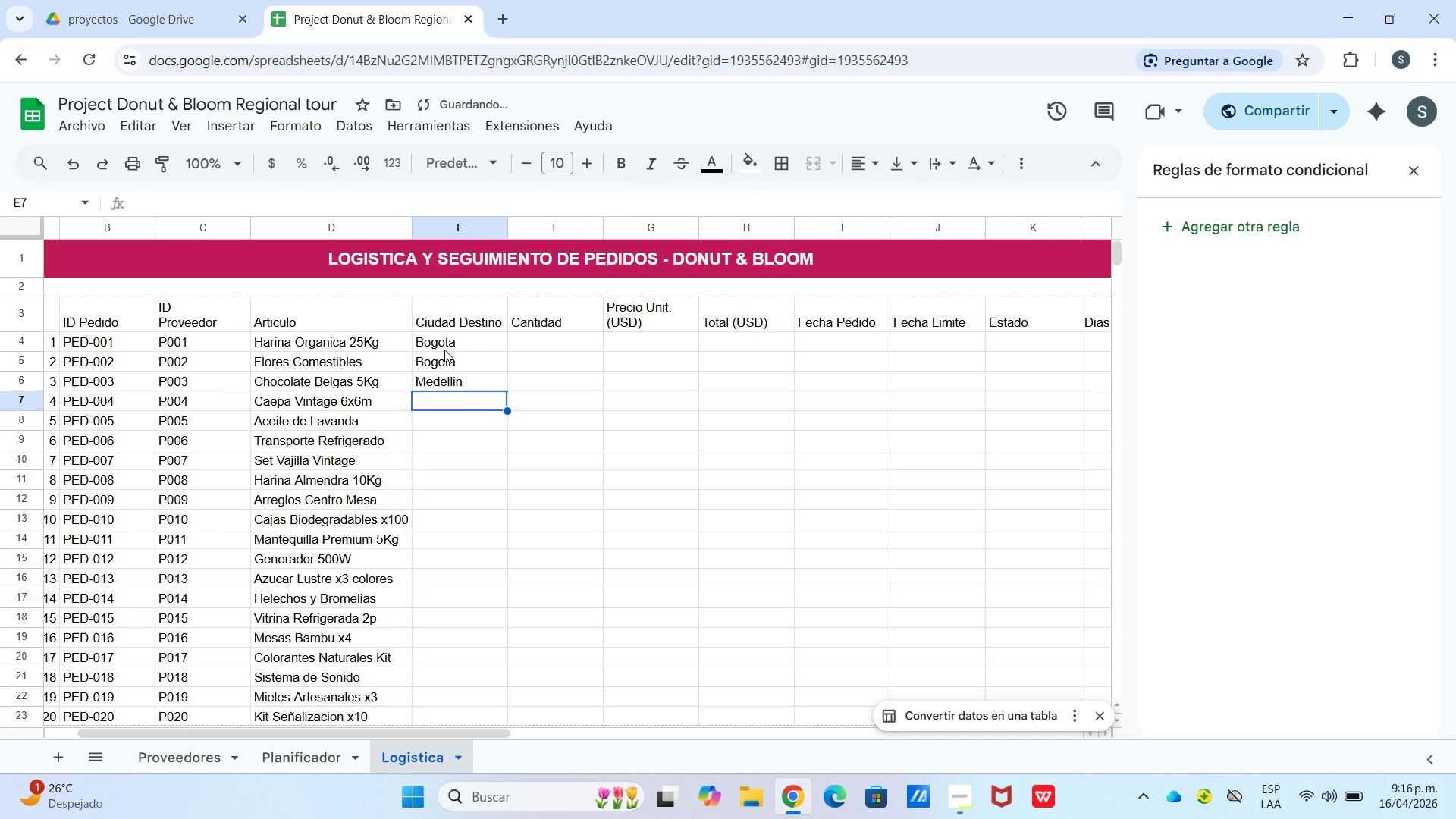 
type(Cali)
 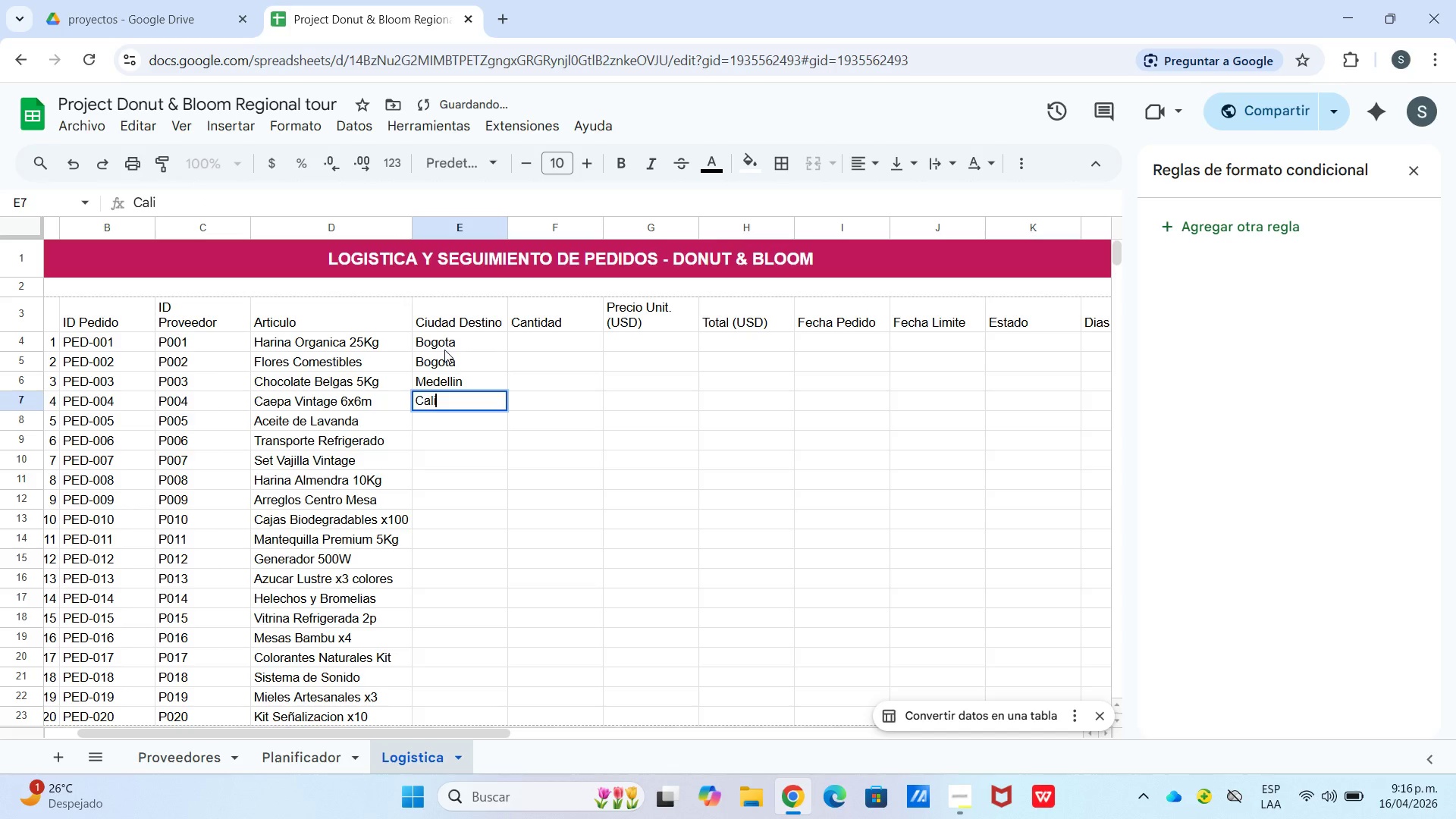 
key(Enter)
 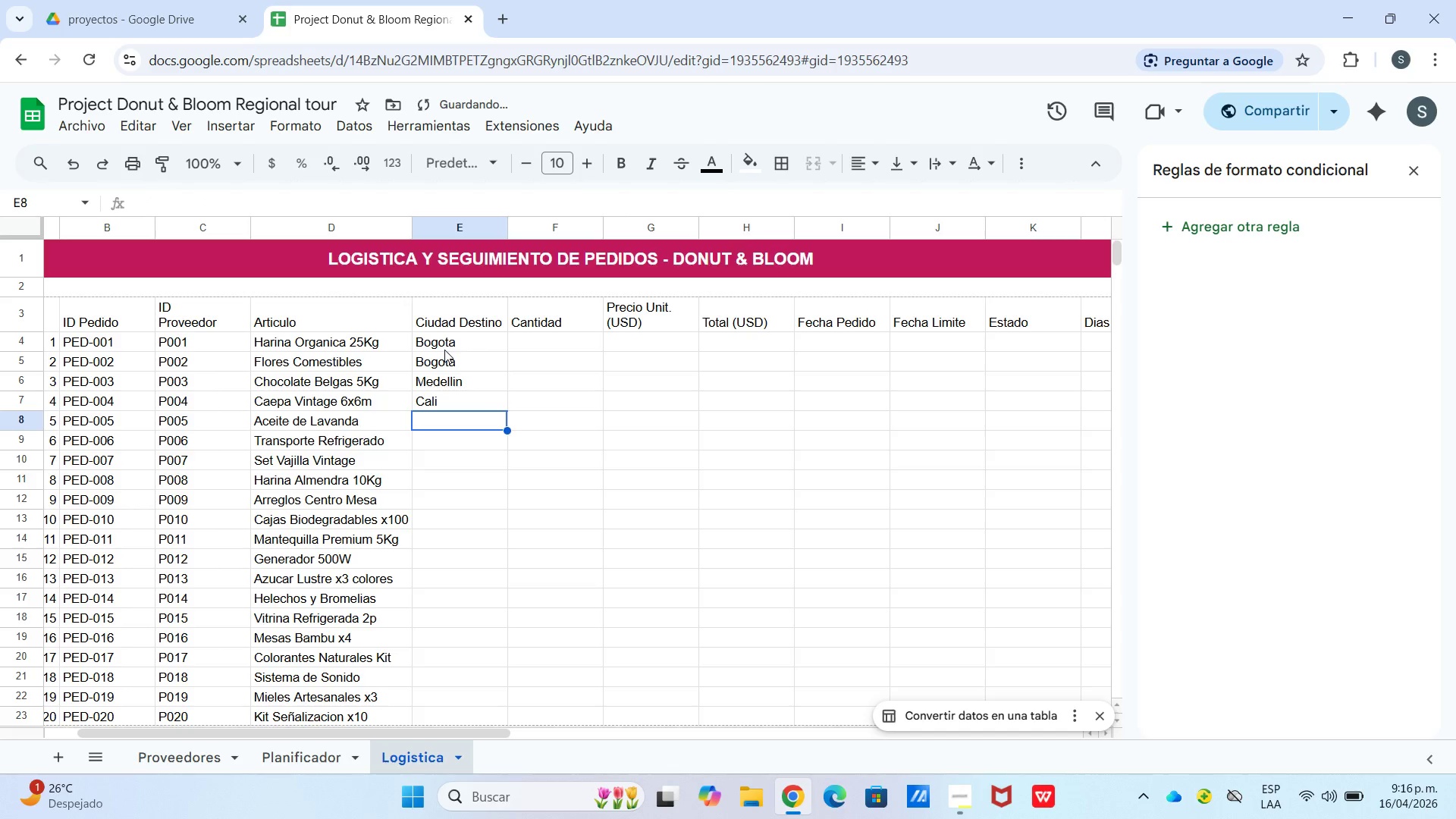 
type(Bogota)
 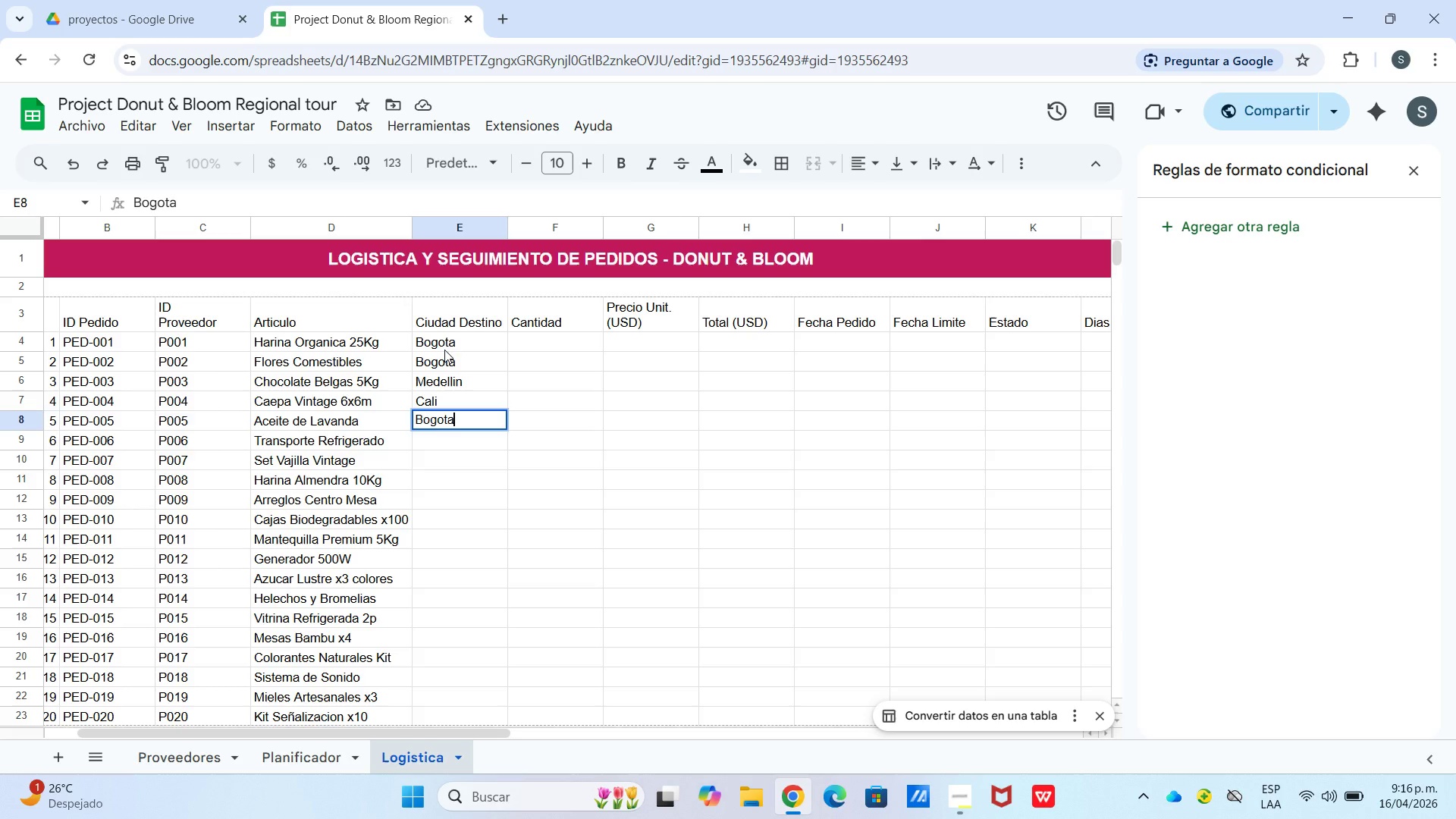 
key(Enter)
 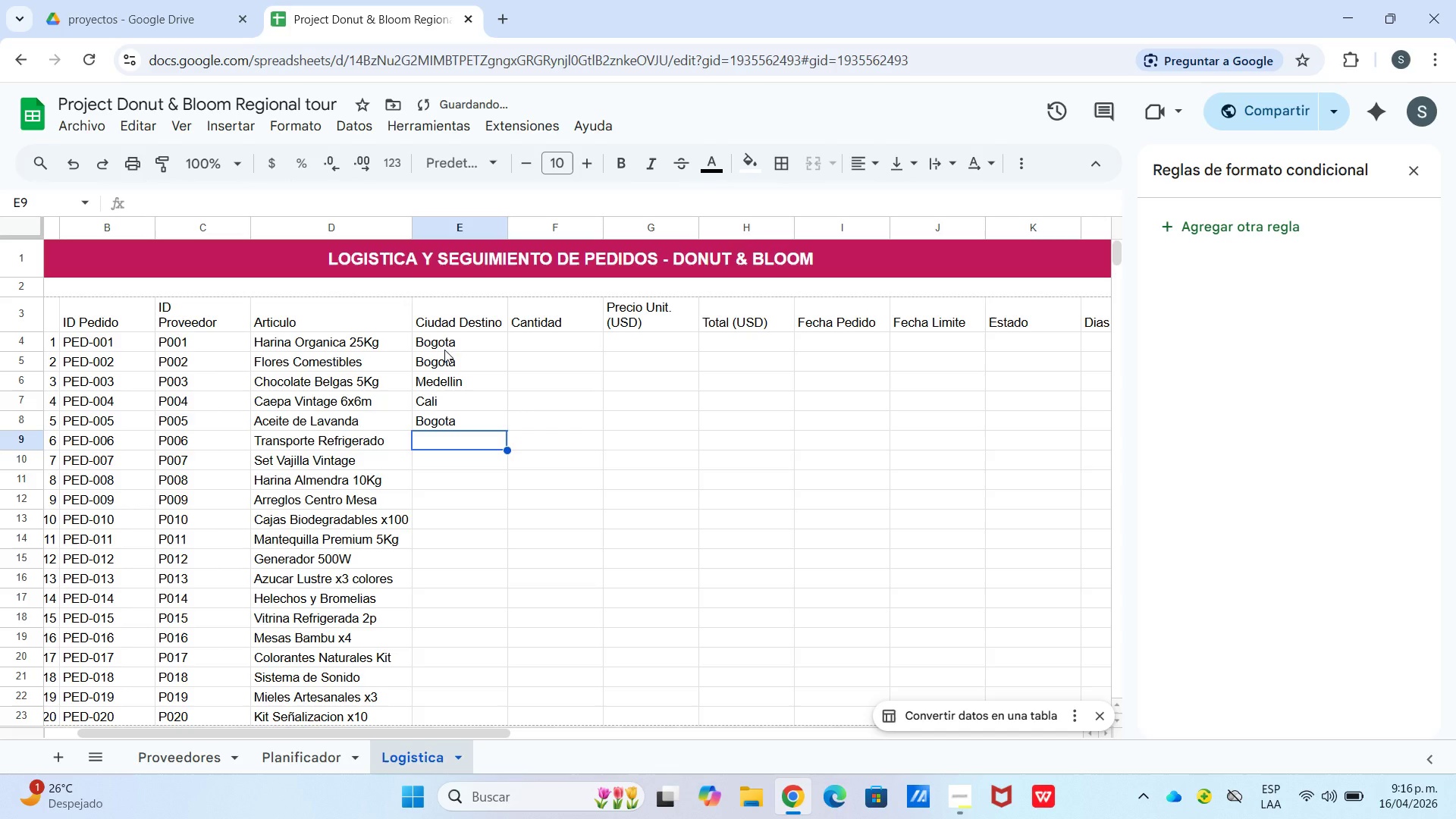 
hold_key(key=ShiftLeft, duration=0.5)
 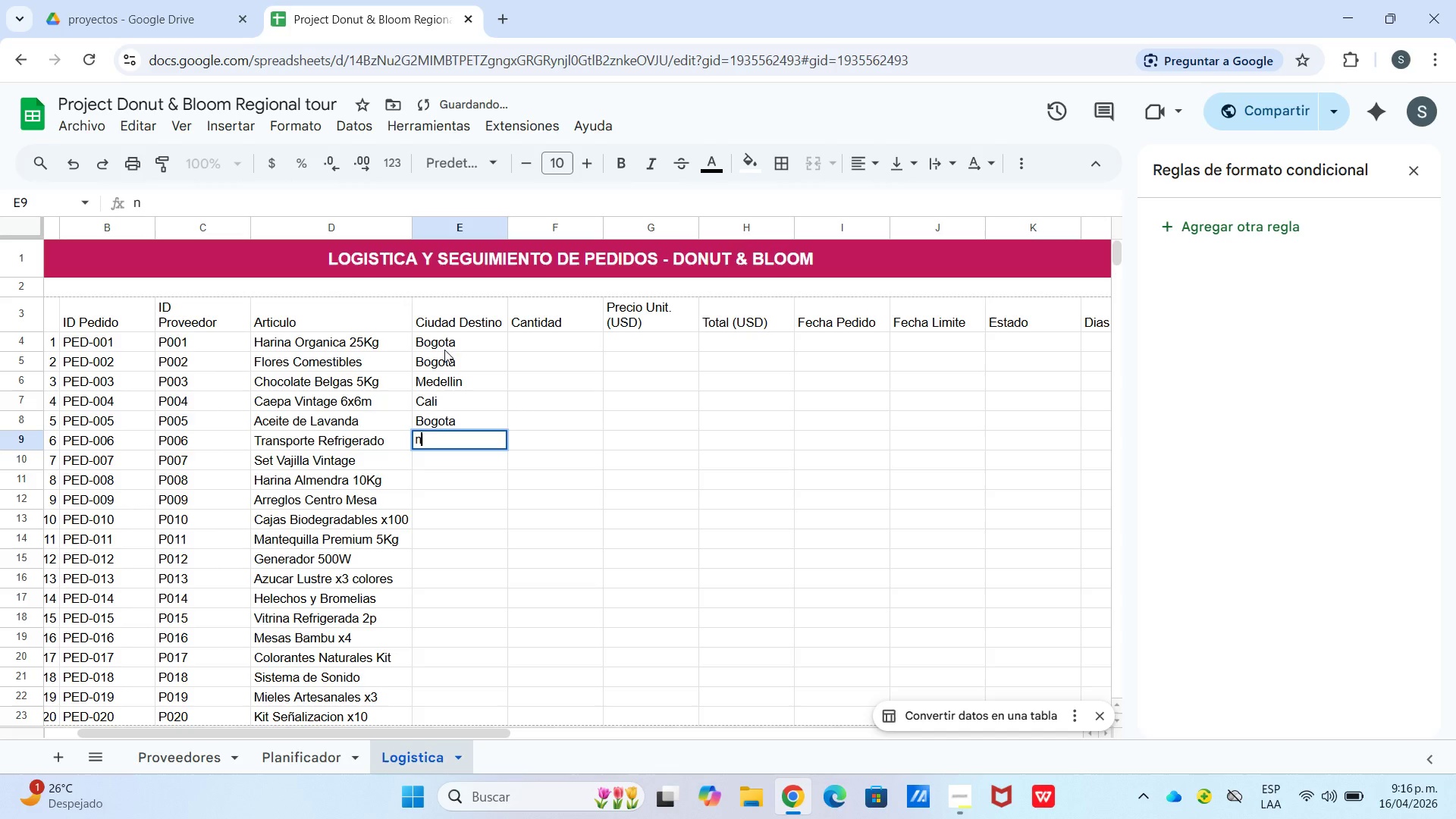 
type(n)
key(Backspace)
type(Nacional)
 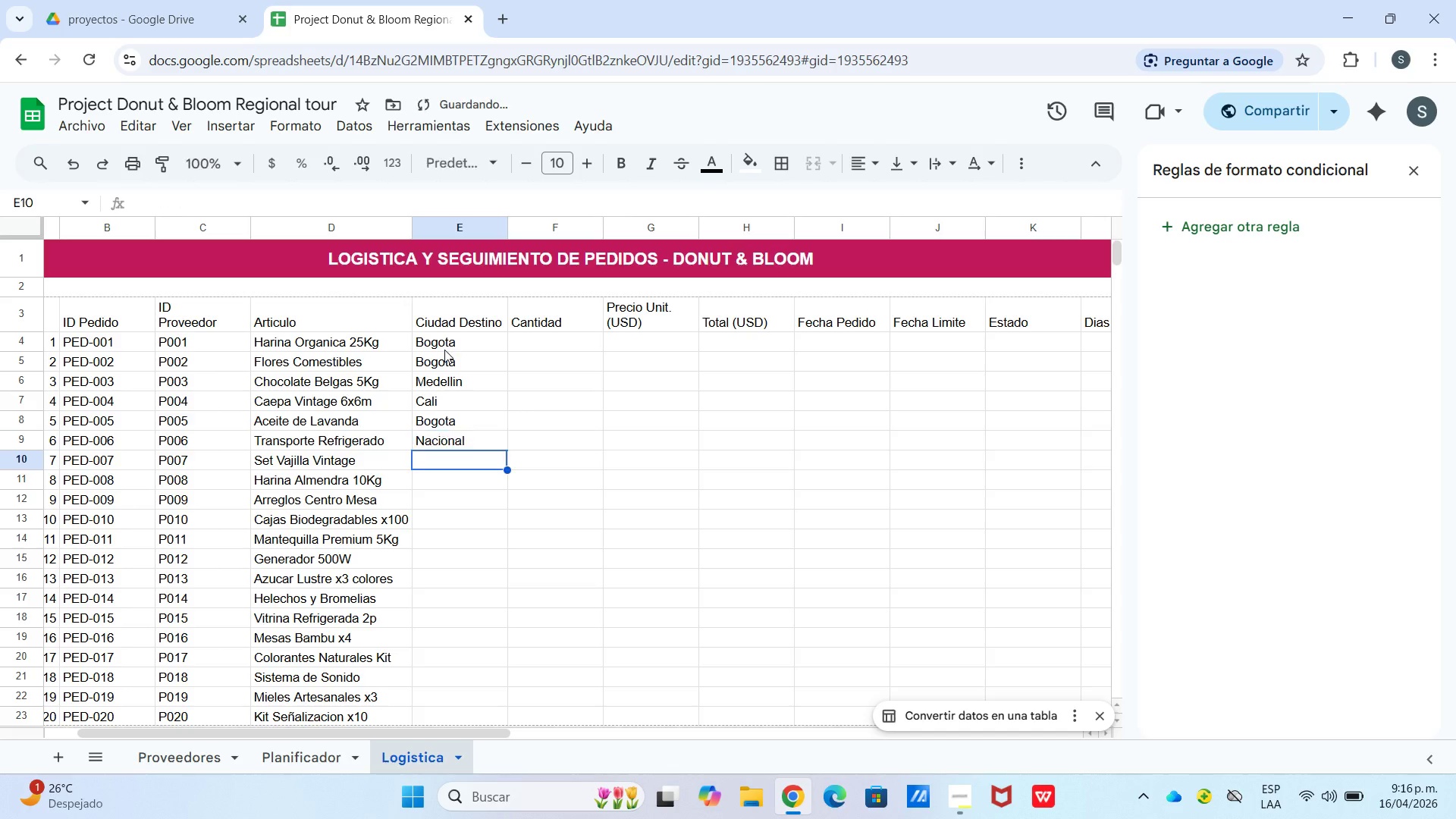 
 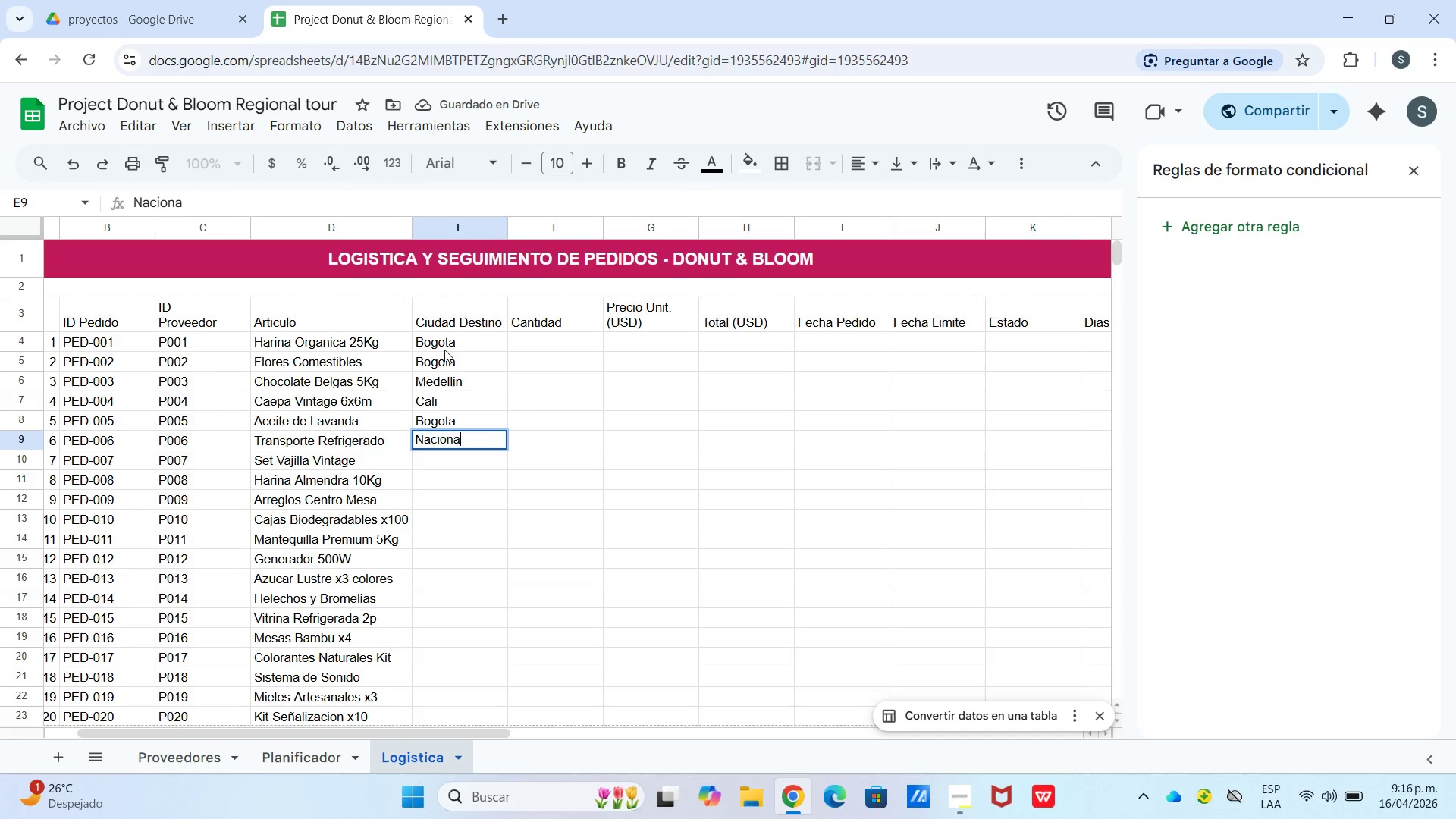 
key(Enter)
 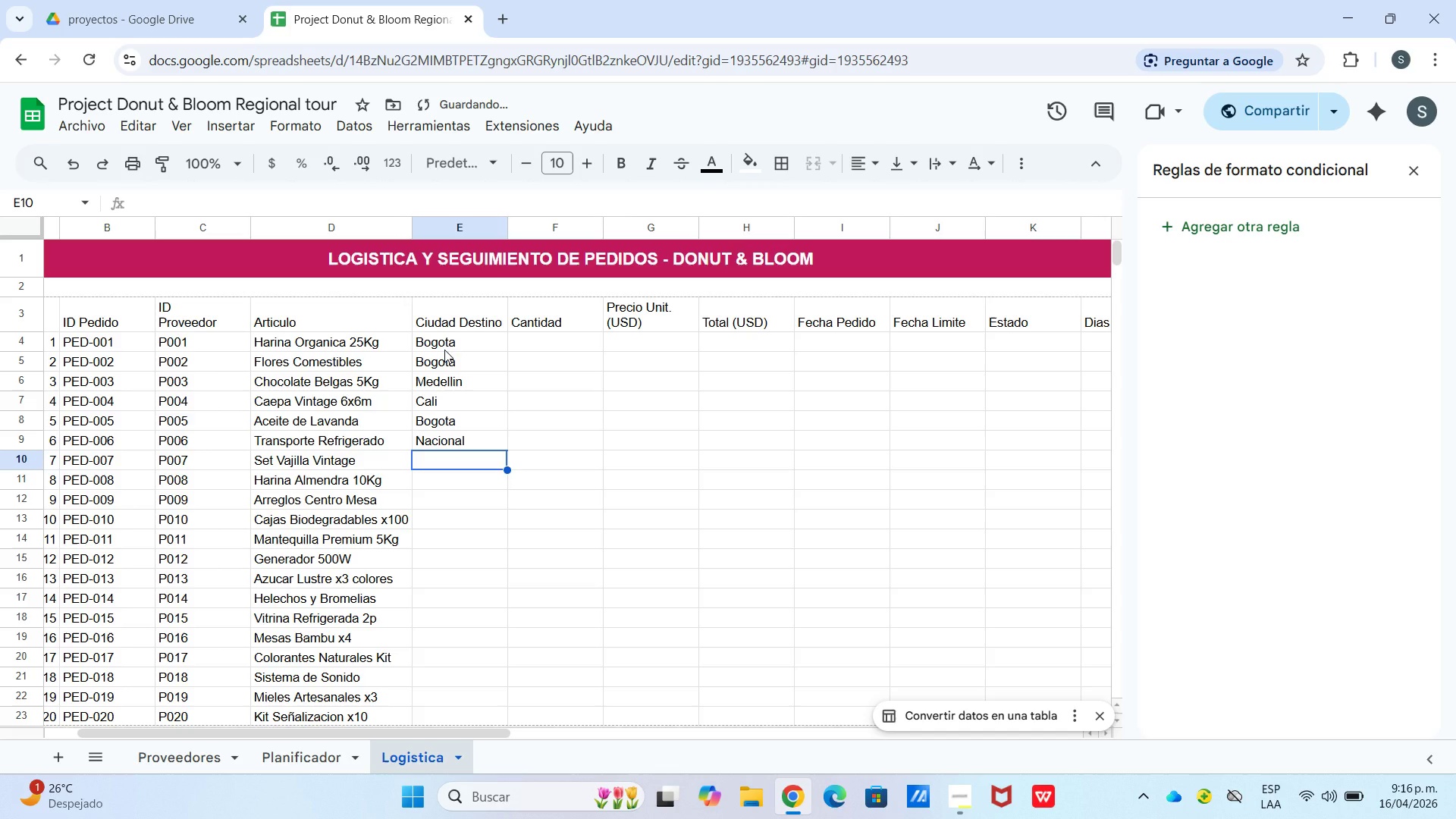 
type(Cali)
 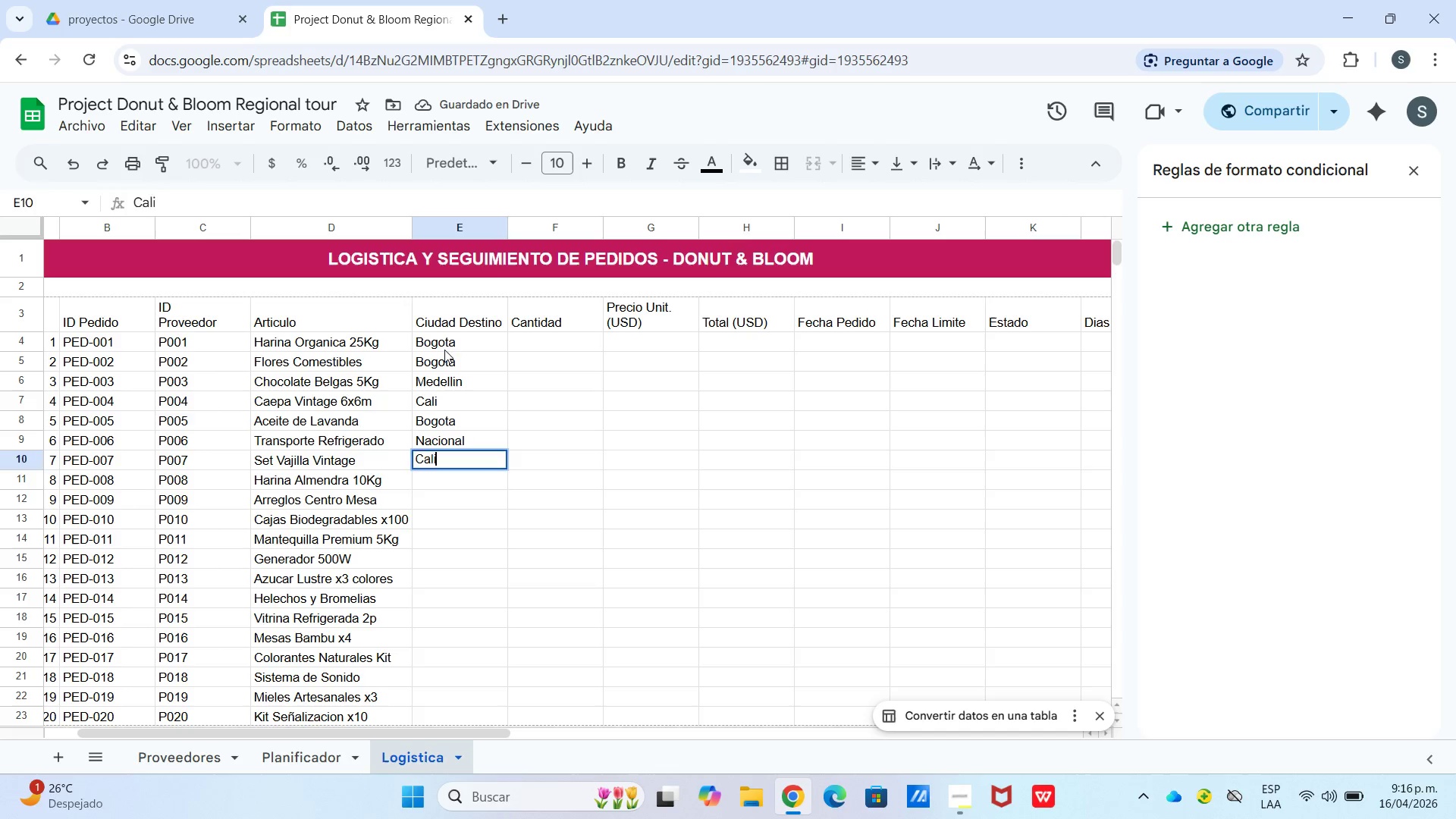 
key(Enter)
 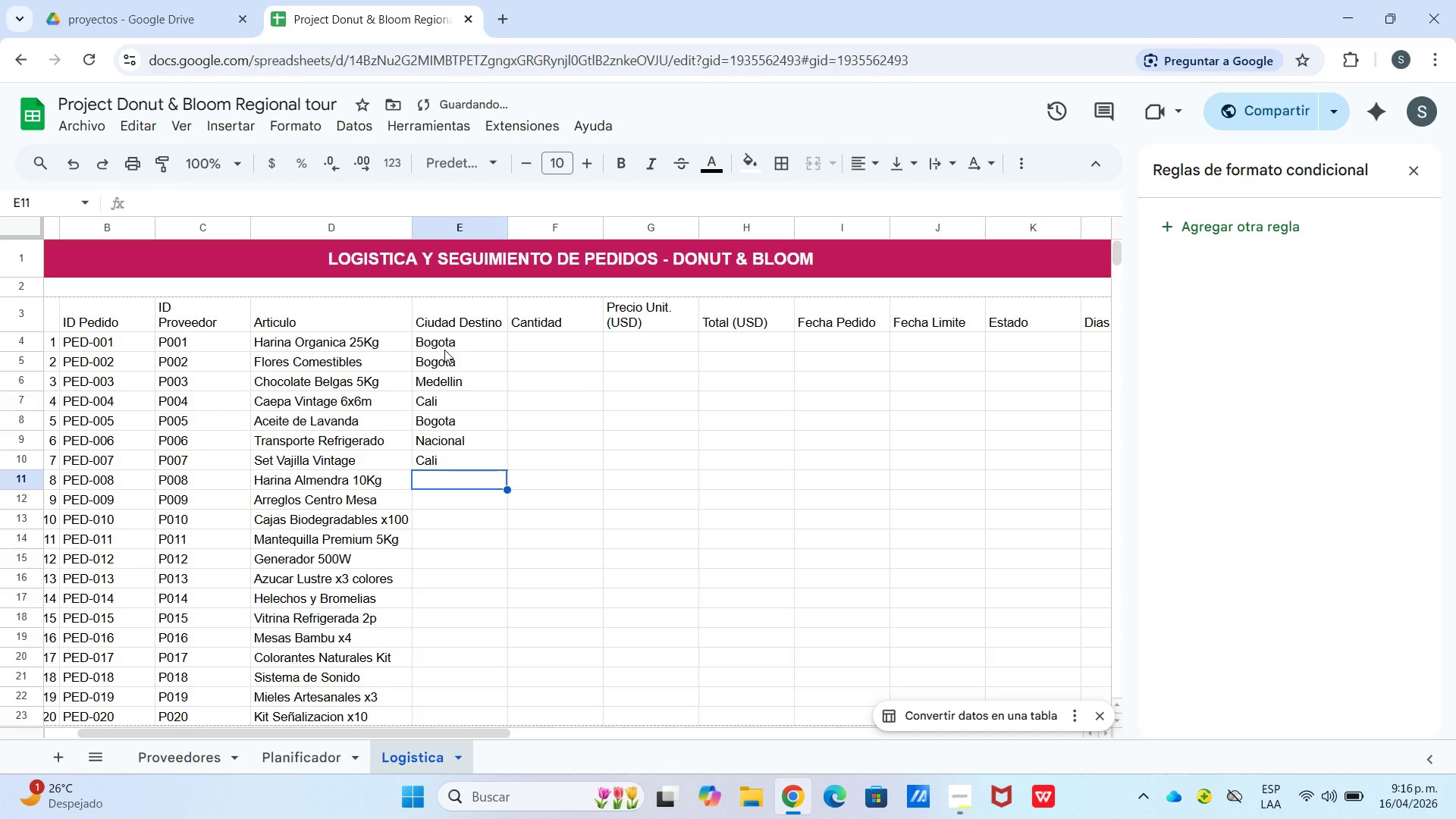 
type(Me)
 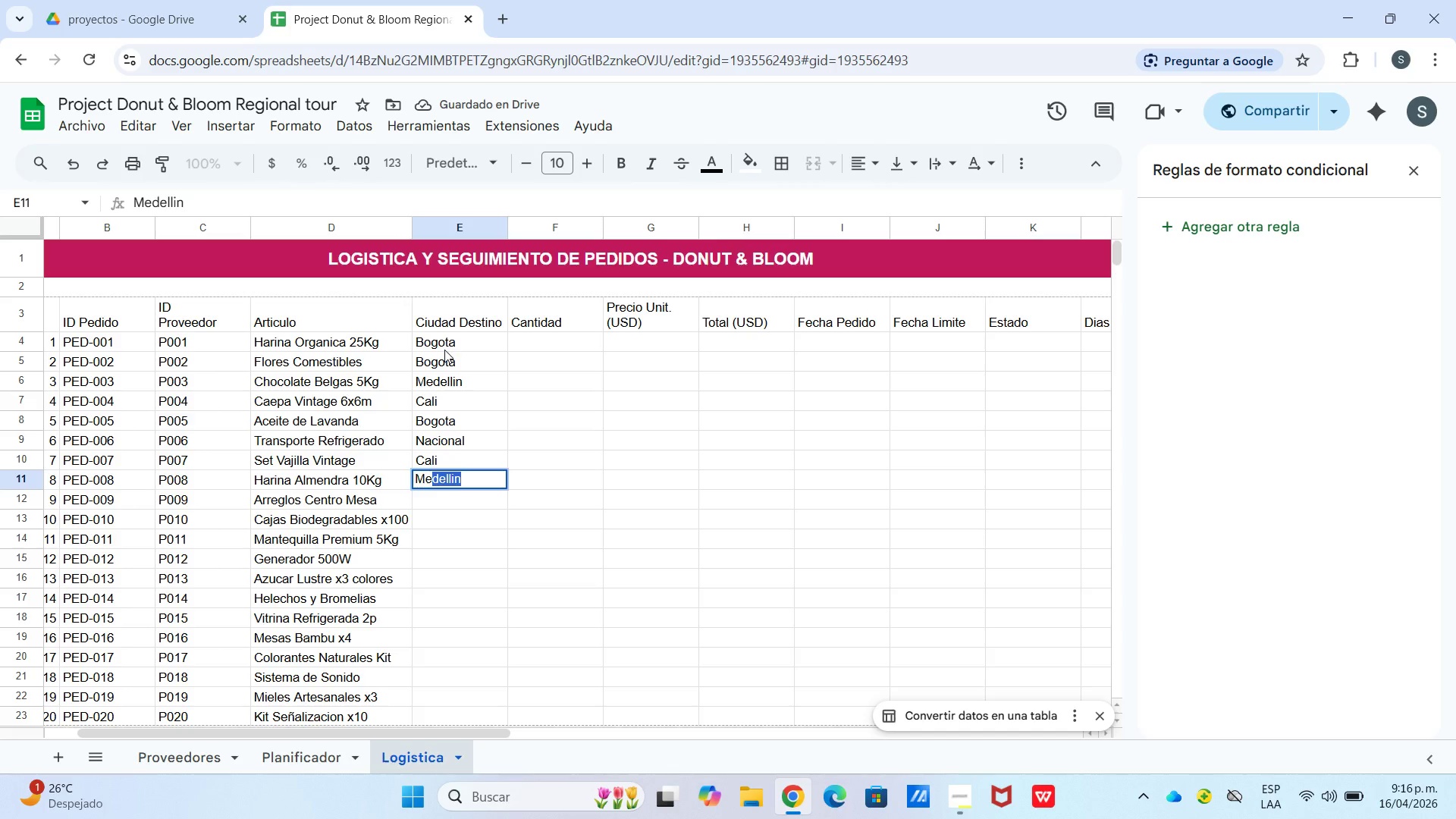 
key(Enter)
 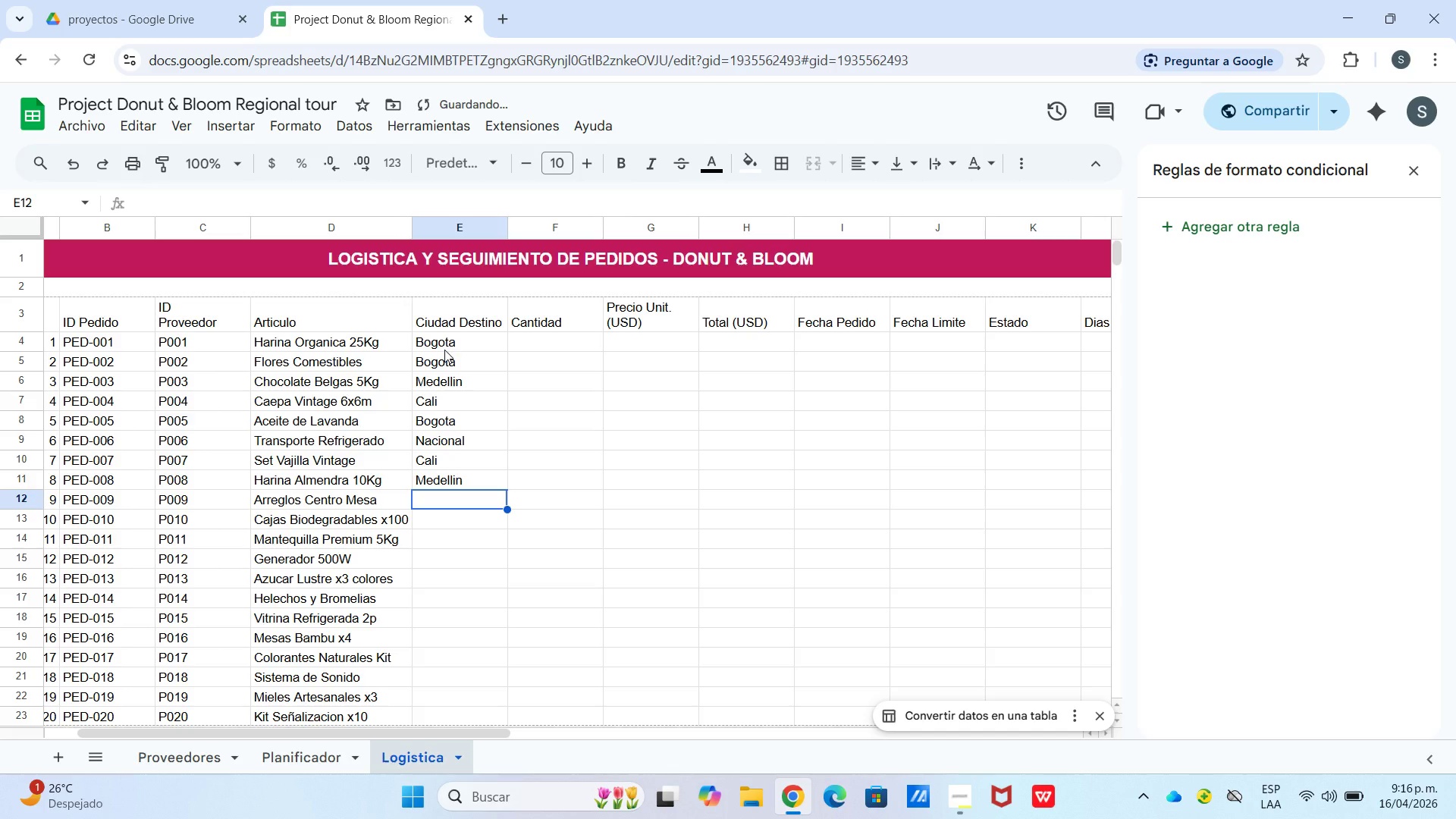 
hold_key(key=ShiftLeft, duration=5.38)
 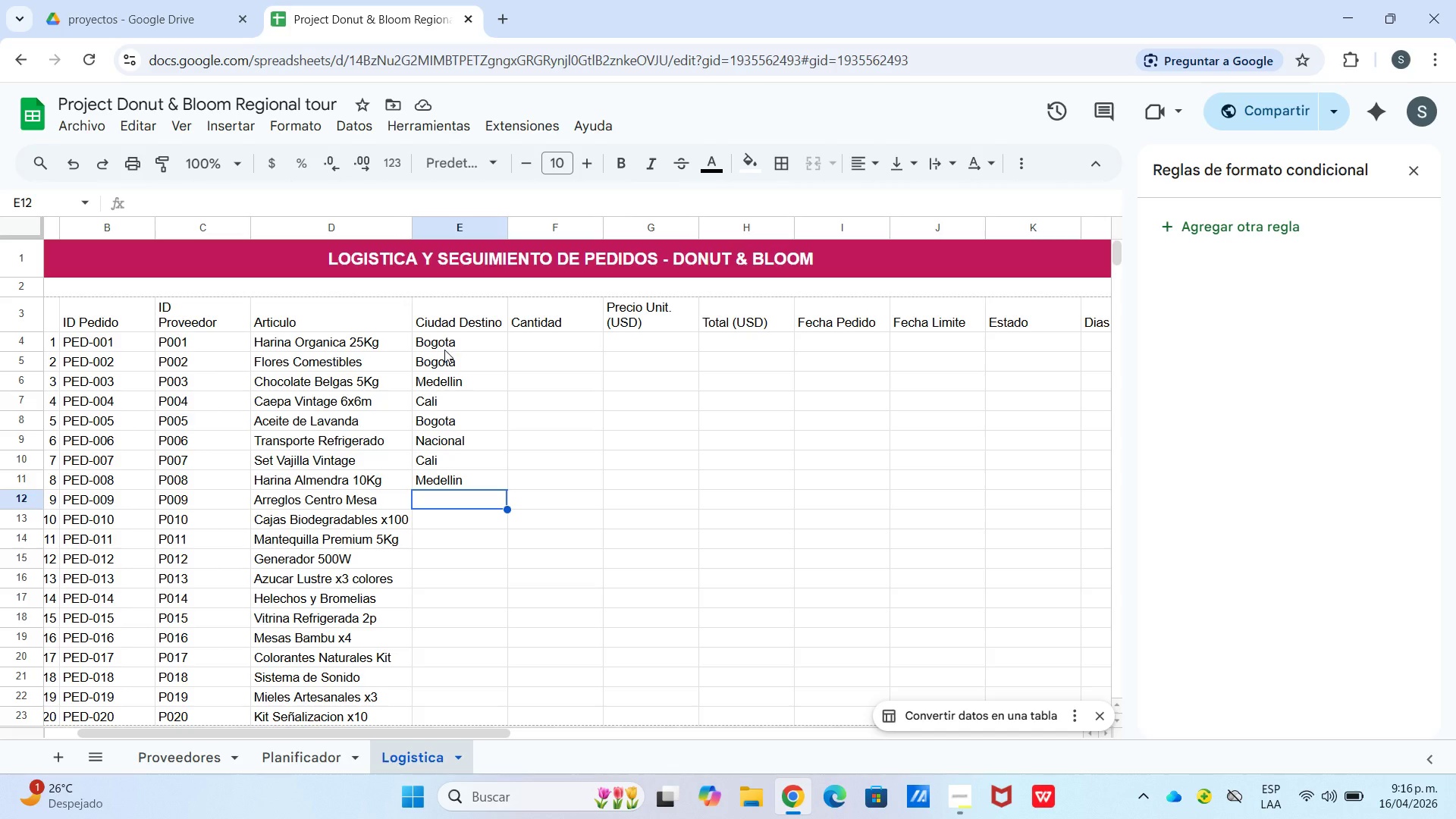 
wait(6.86)
 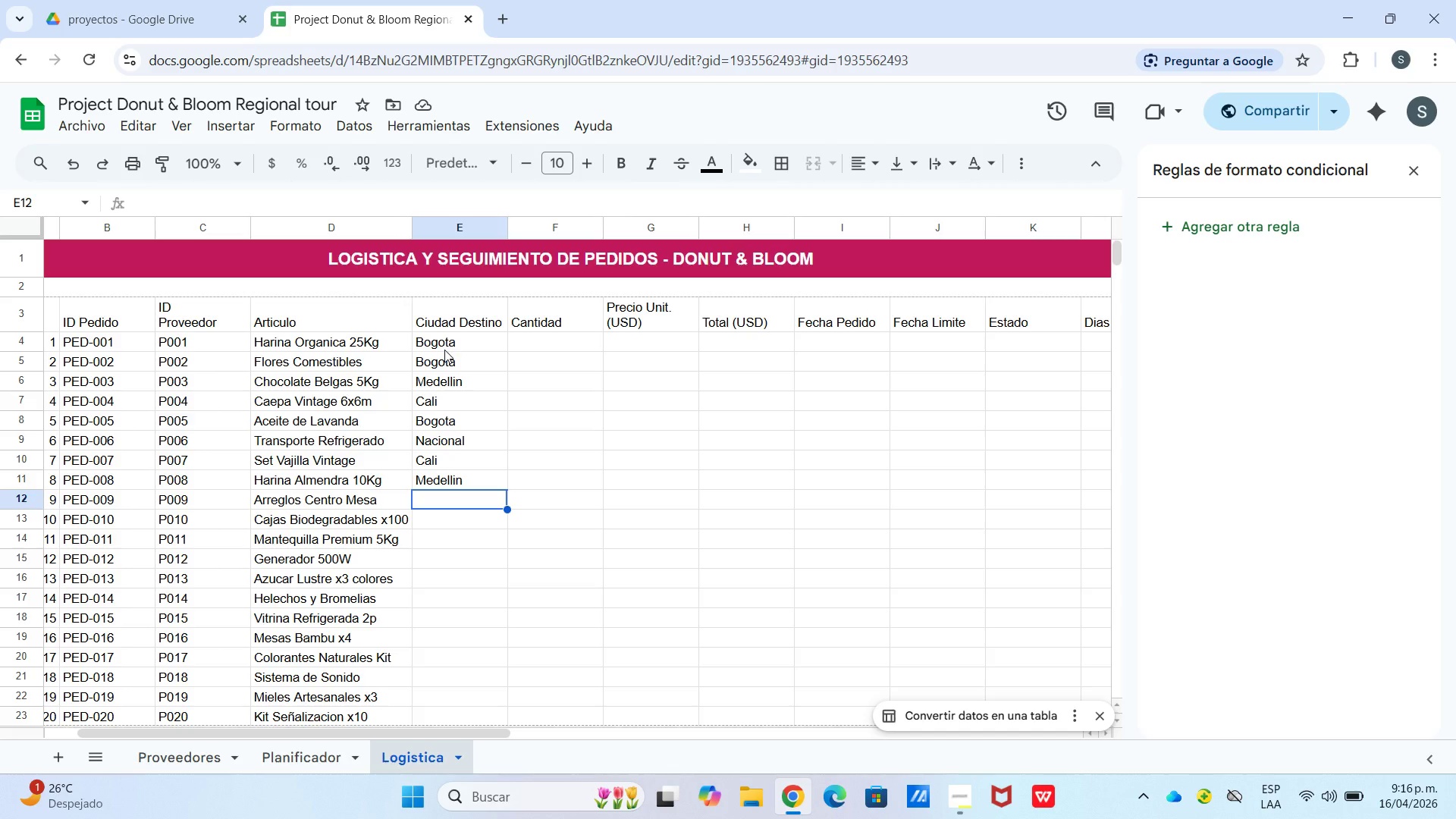 
key(ArrowUp)
 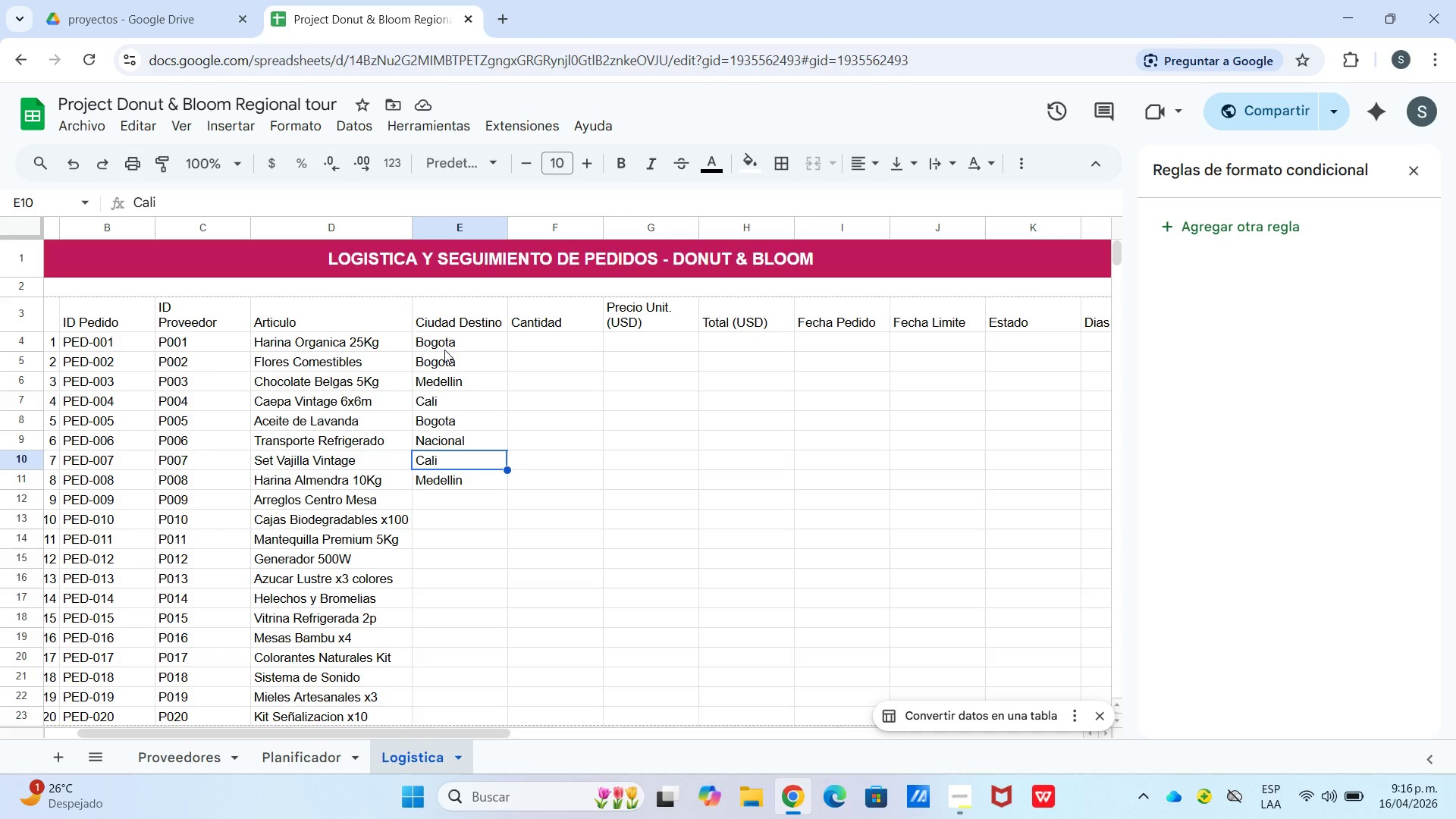 
key(ArrowUp)
 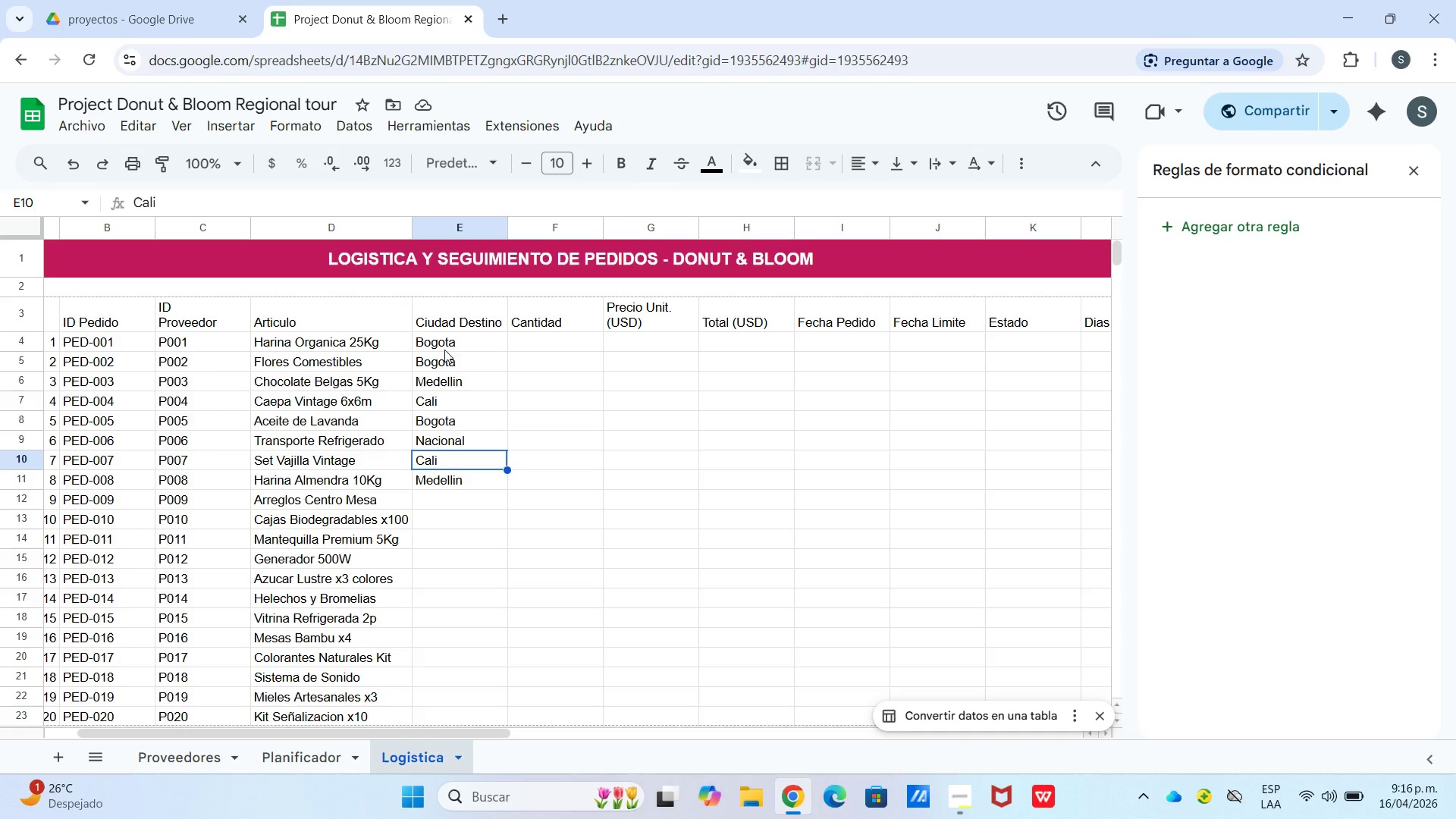 
type(Me)
 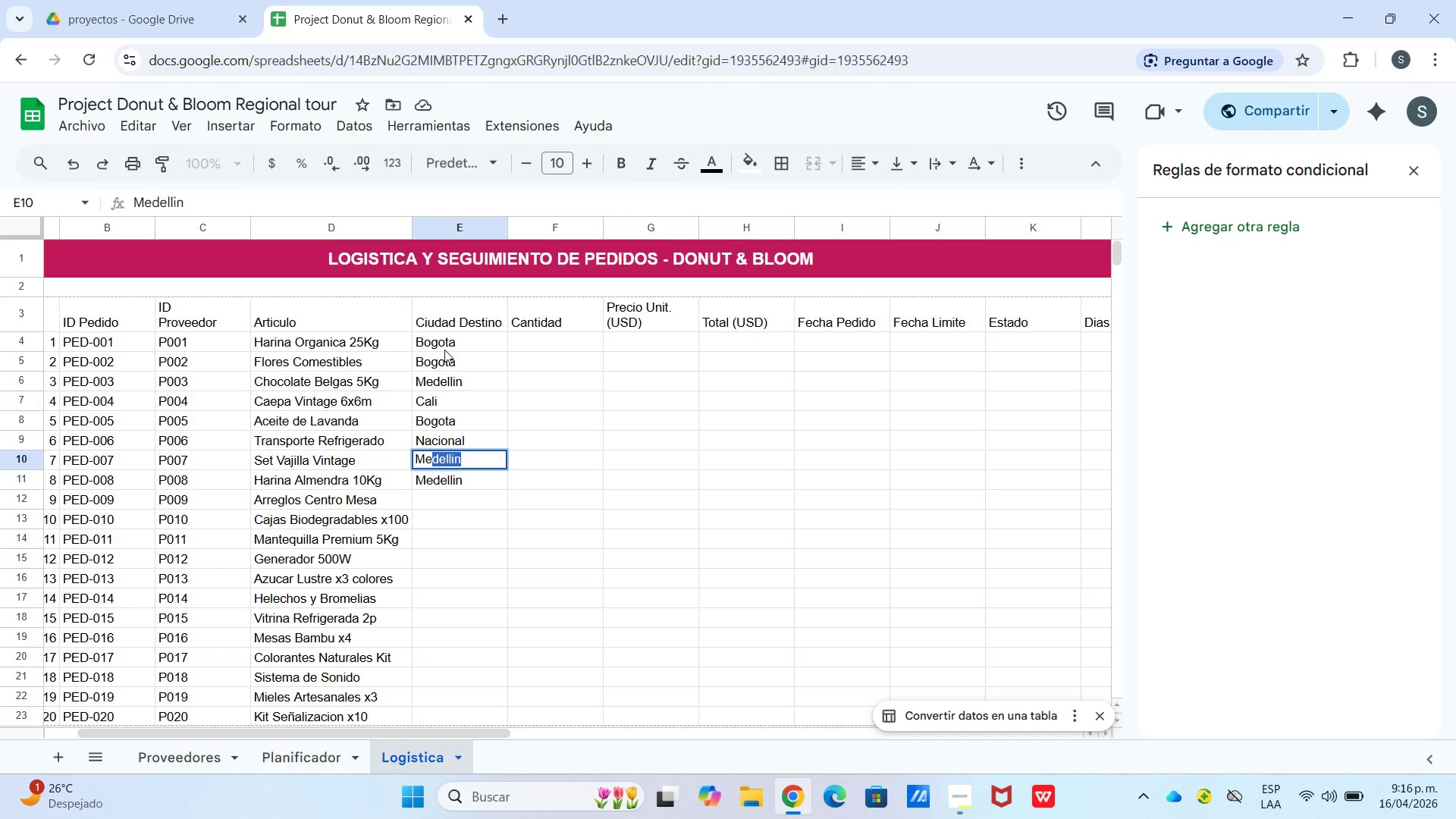 
key(Enter)
 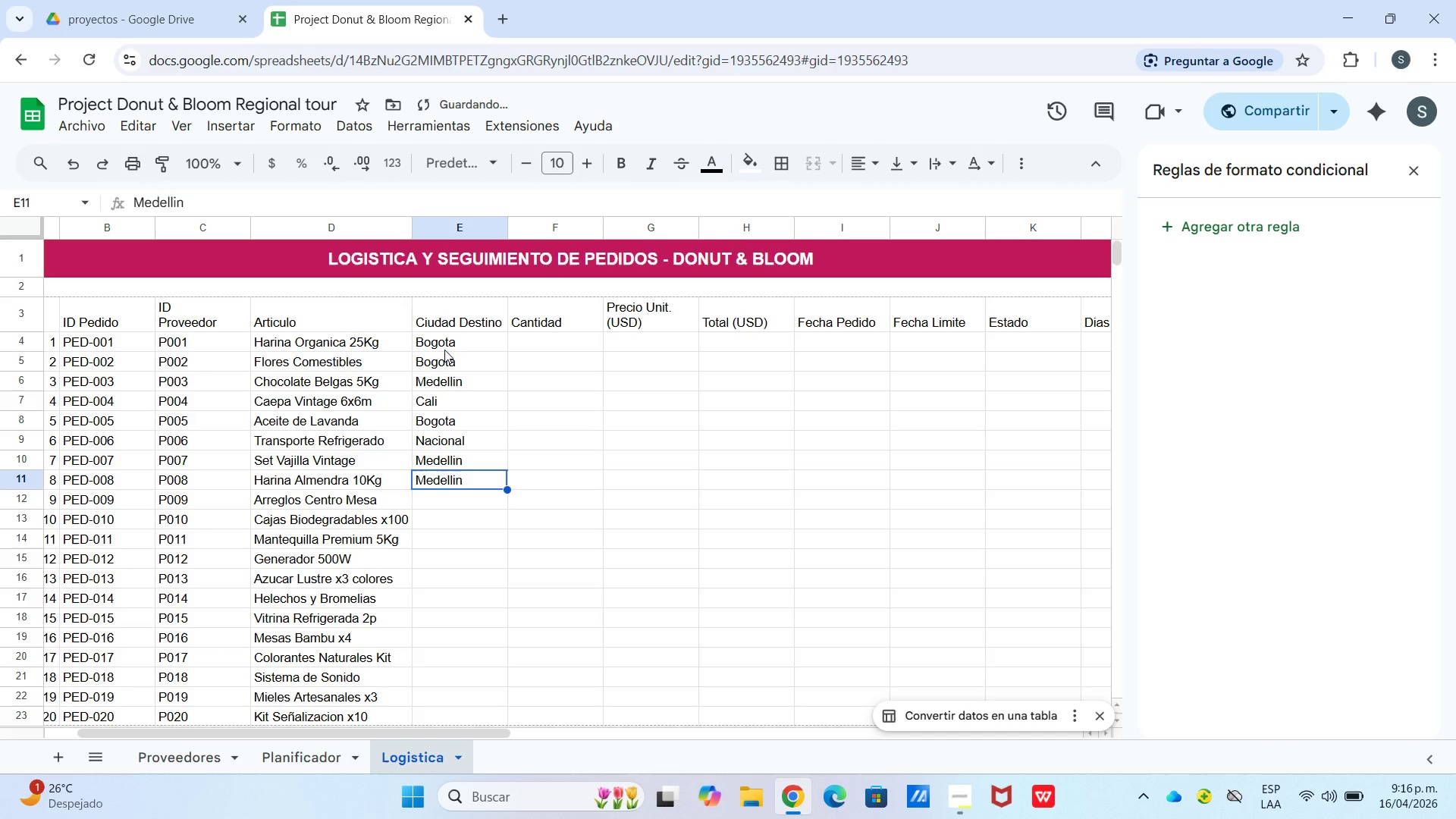 
type(Cal)
 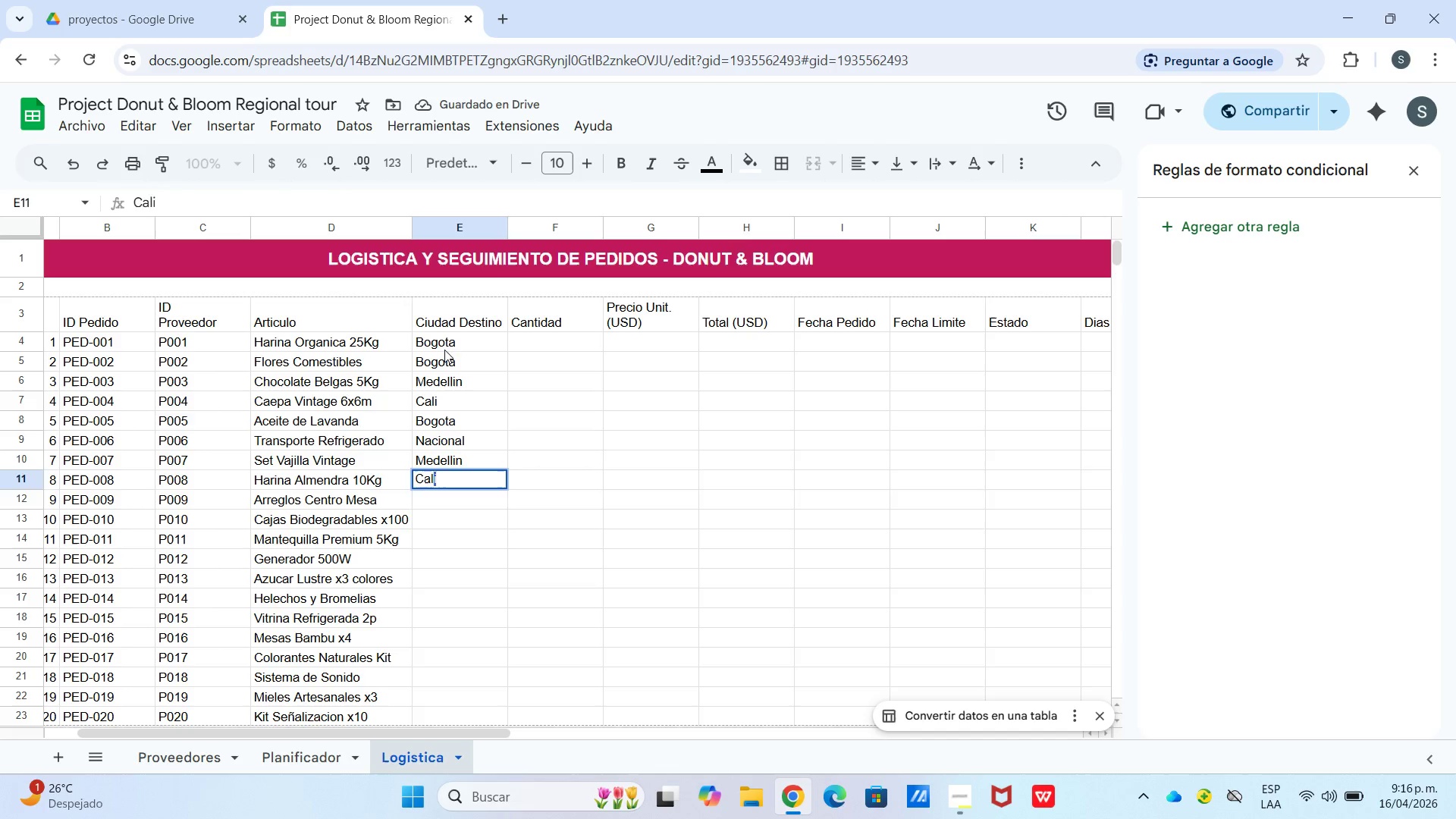 
key(Enter)
 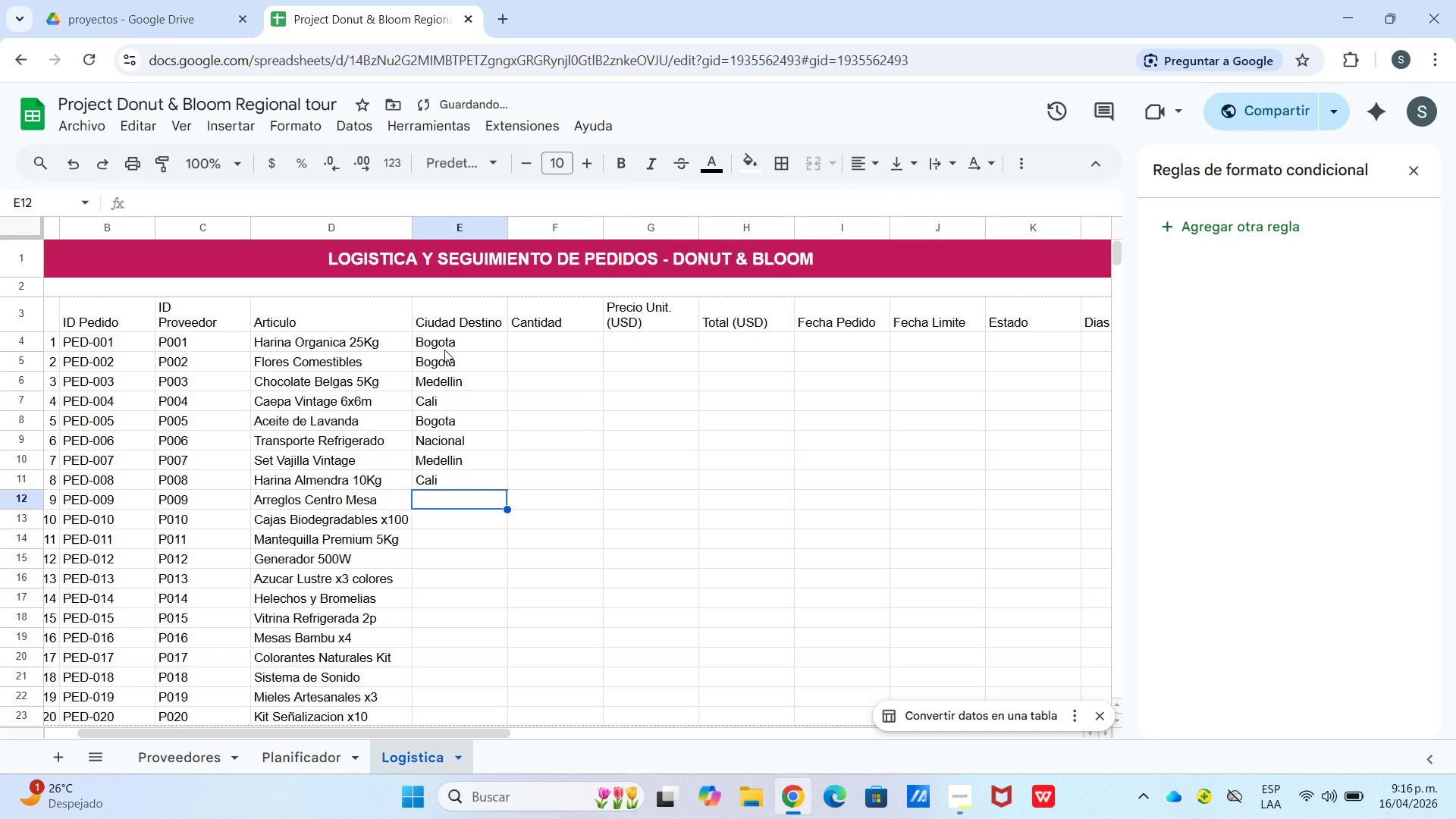 
type(Bog)
 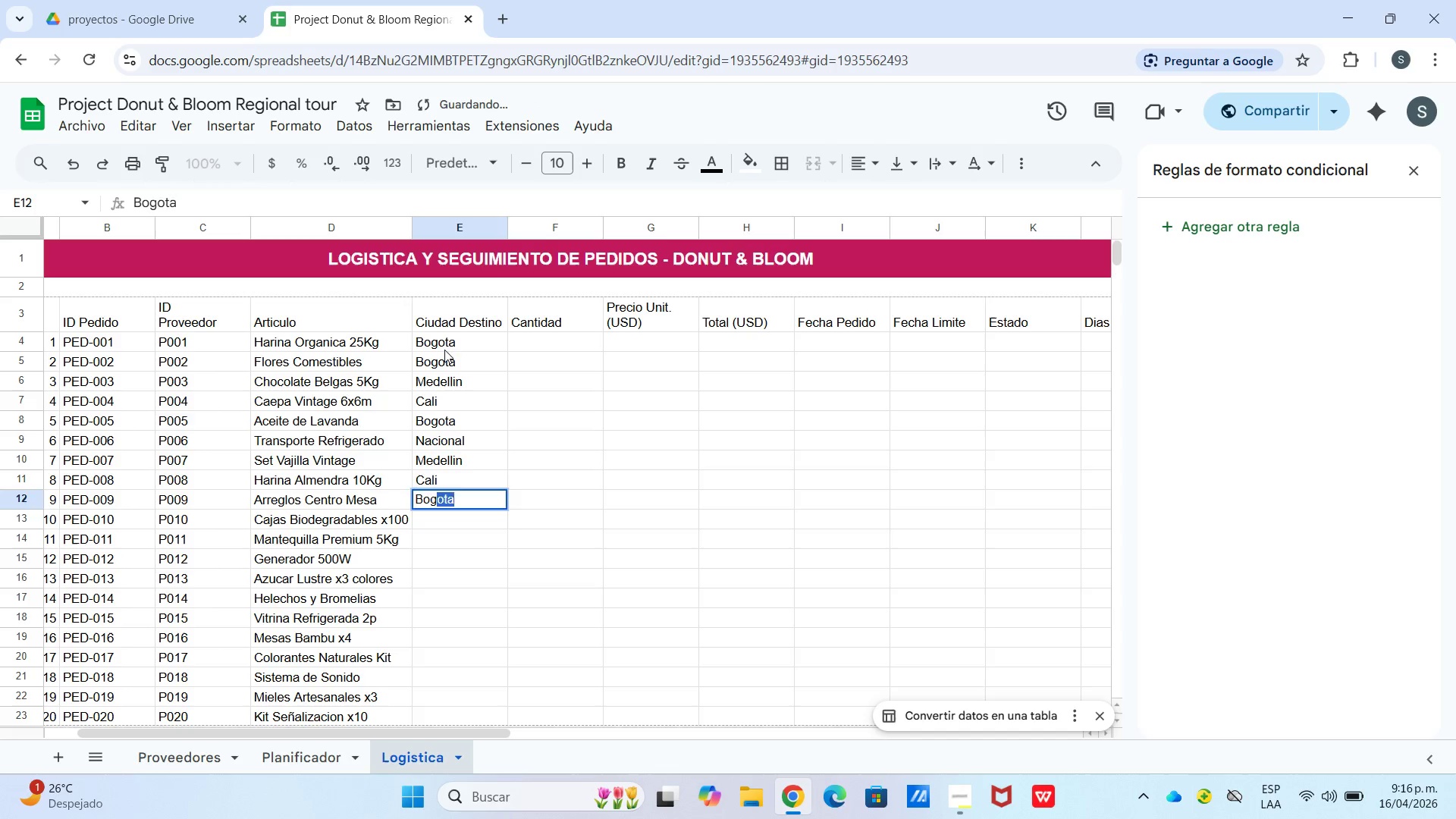 
key(Enter)
 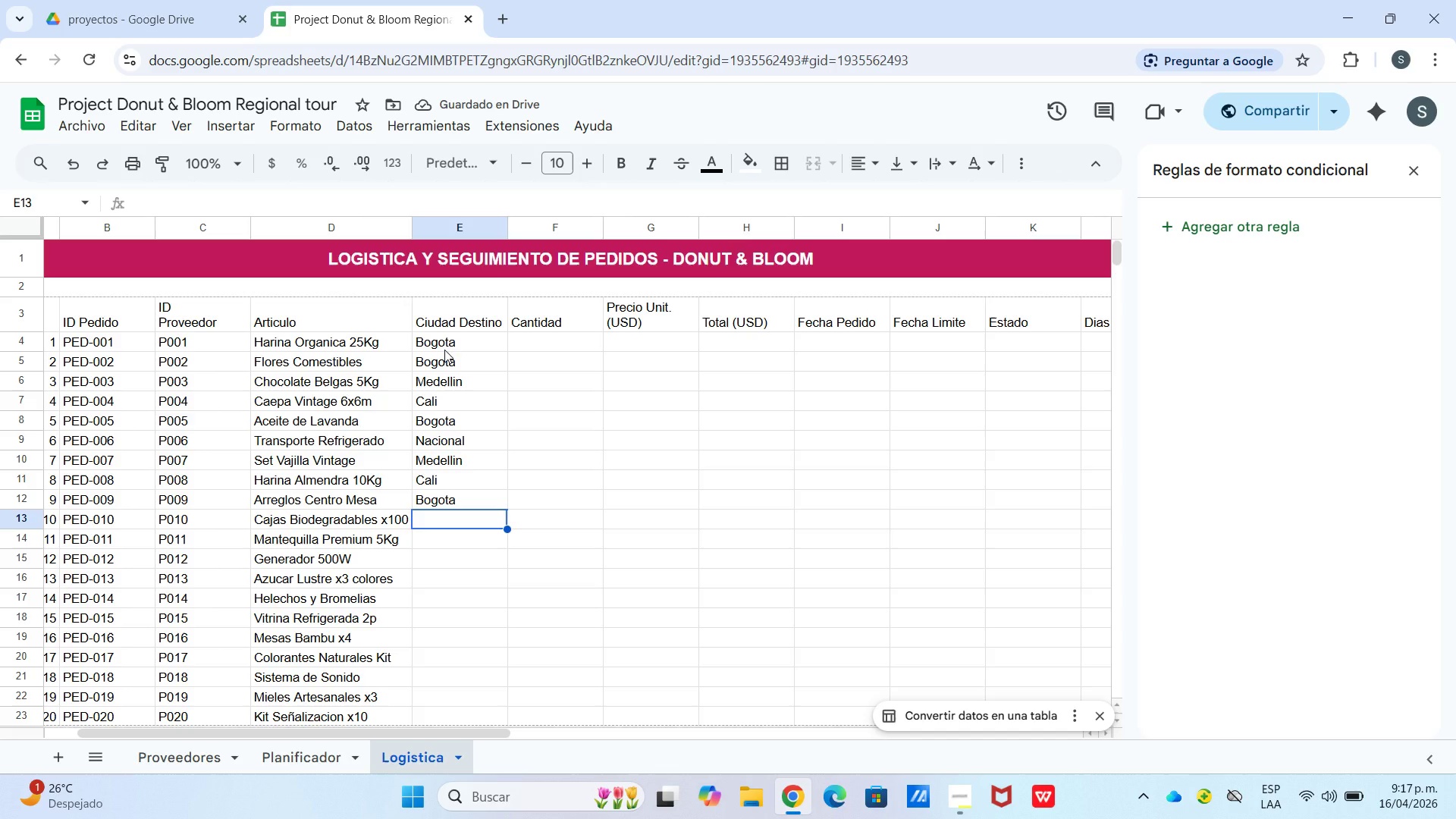 
wait(7.06)
 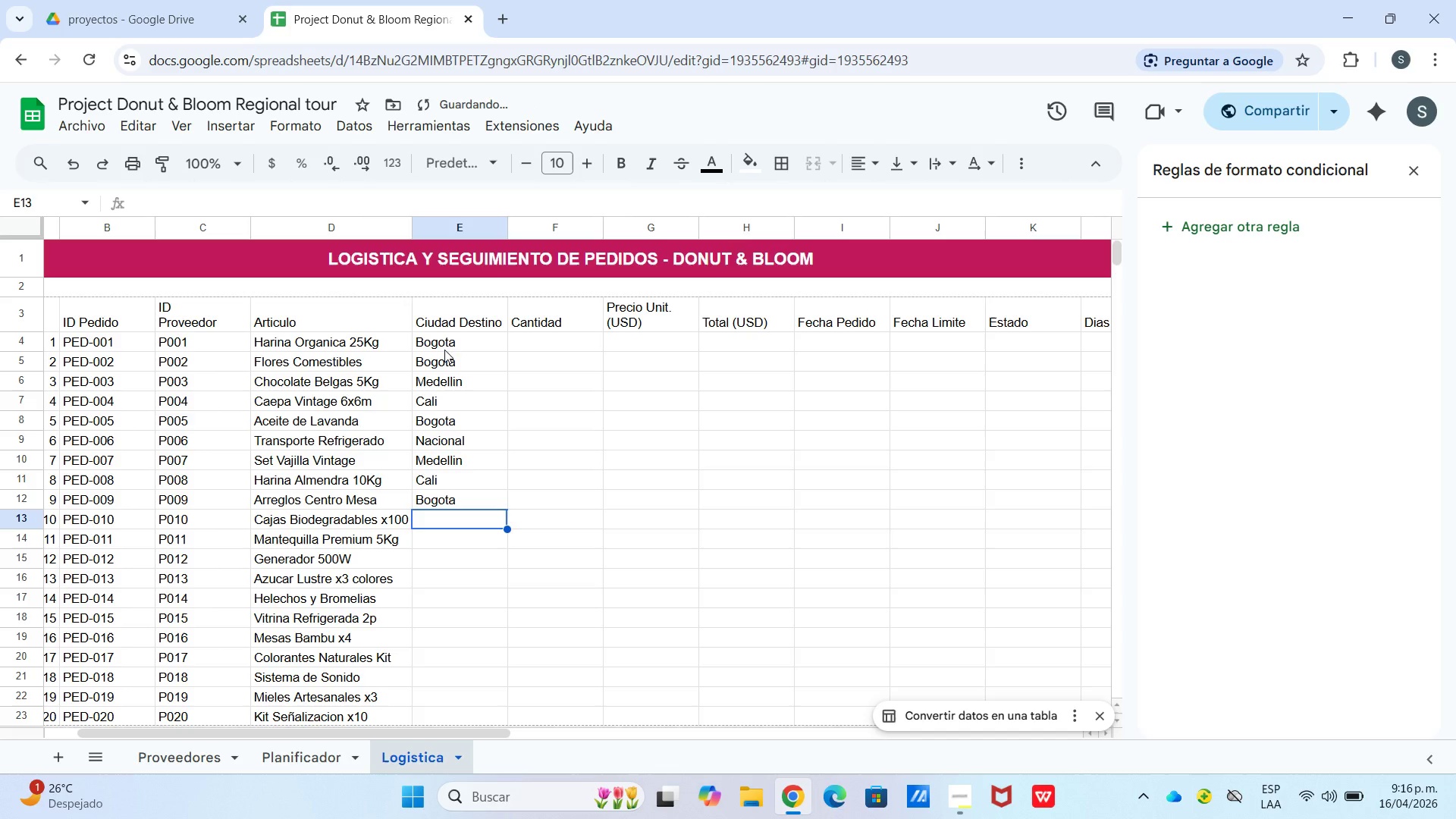 
type(NAc)
 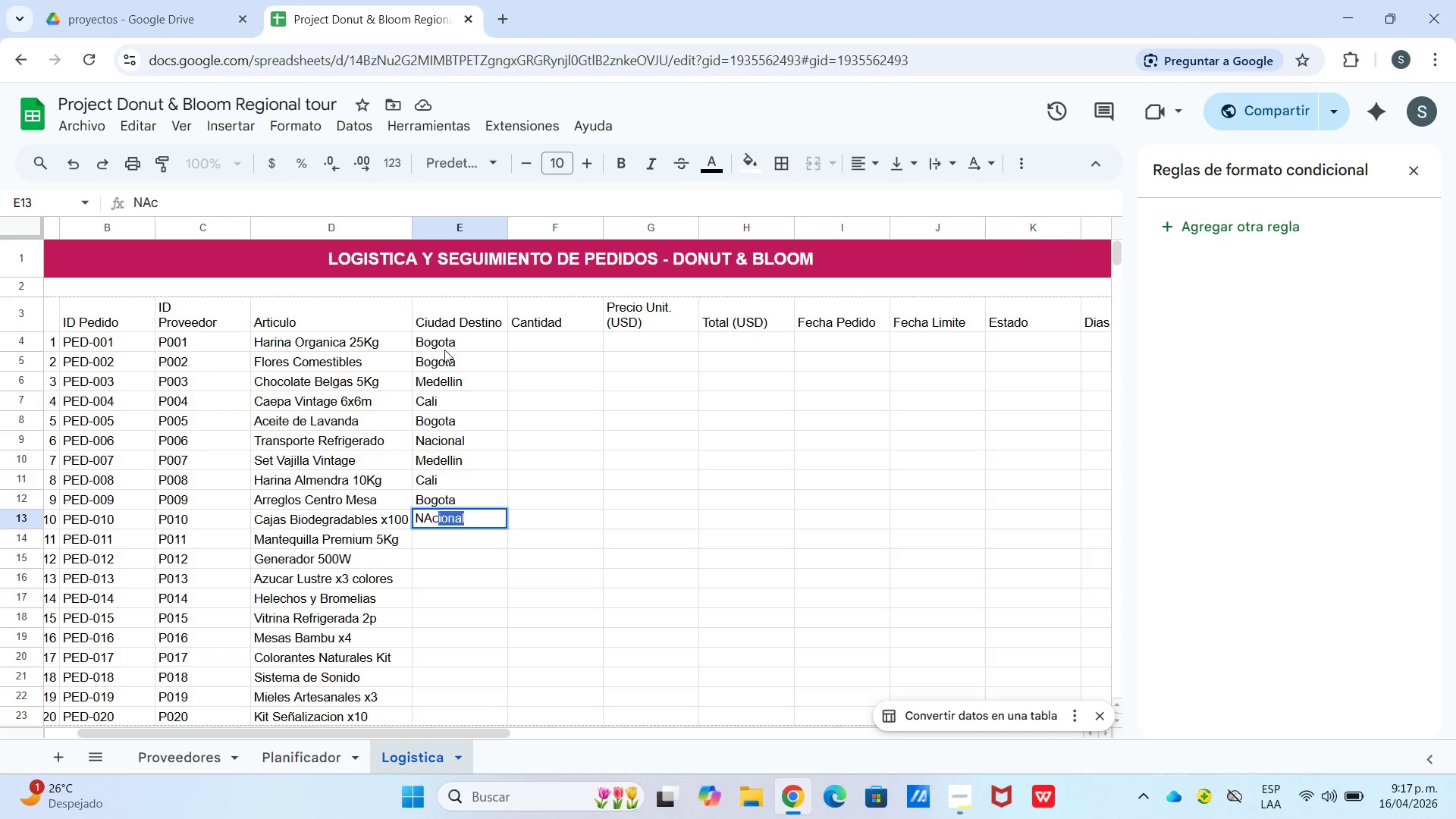 
key(Enter)
 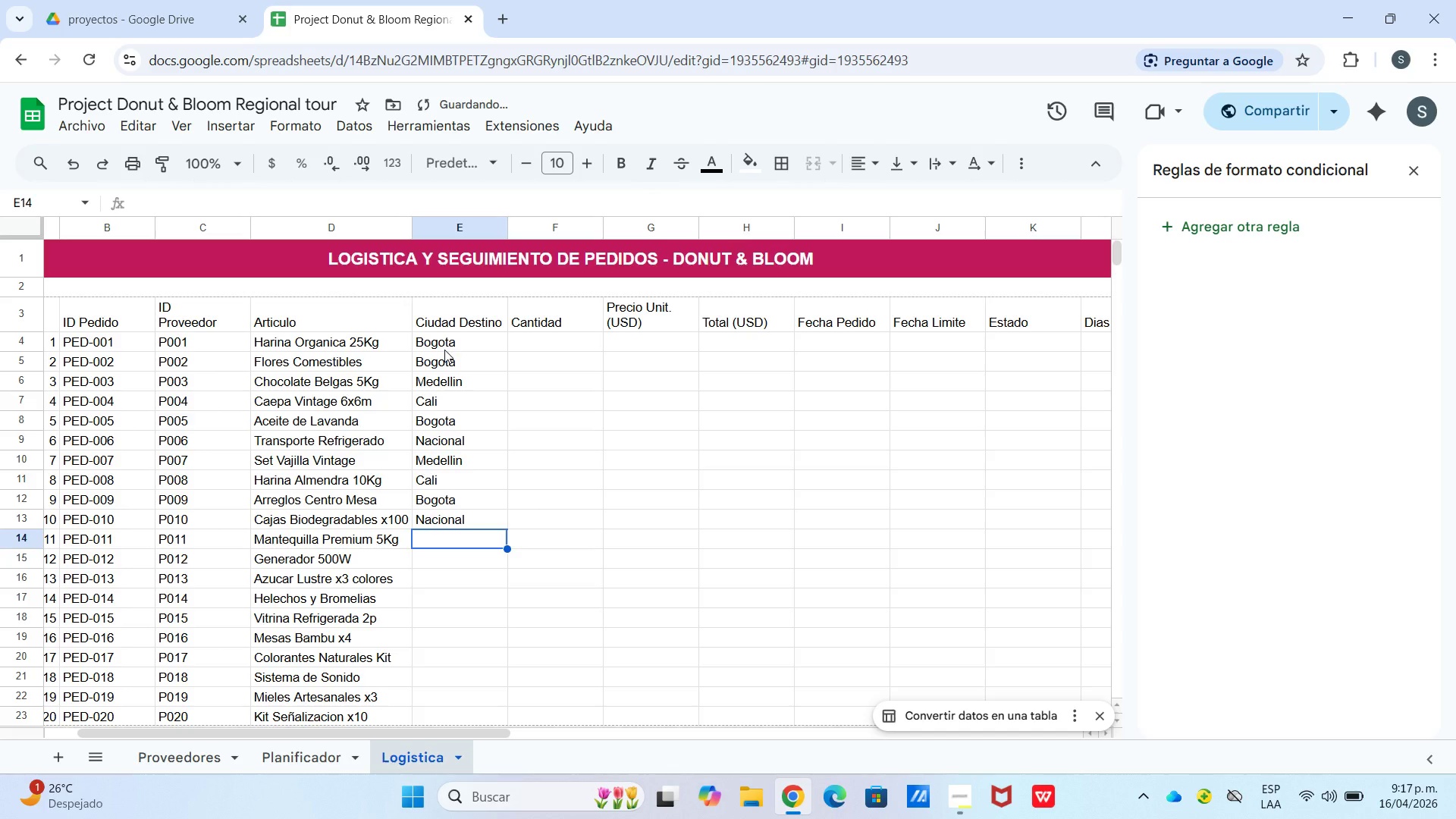 
type(Bog)
 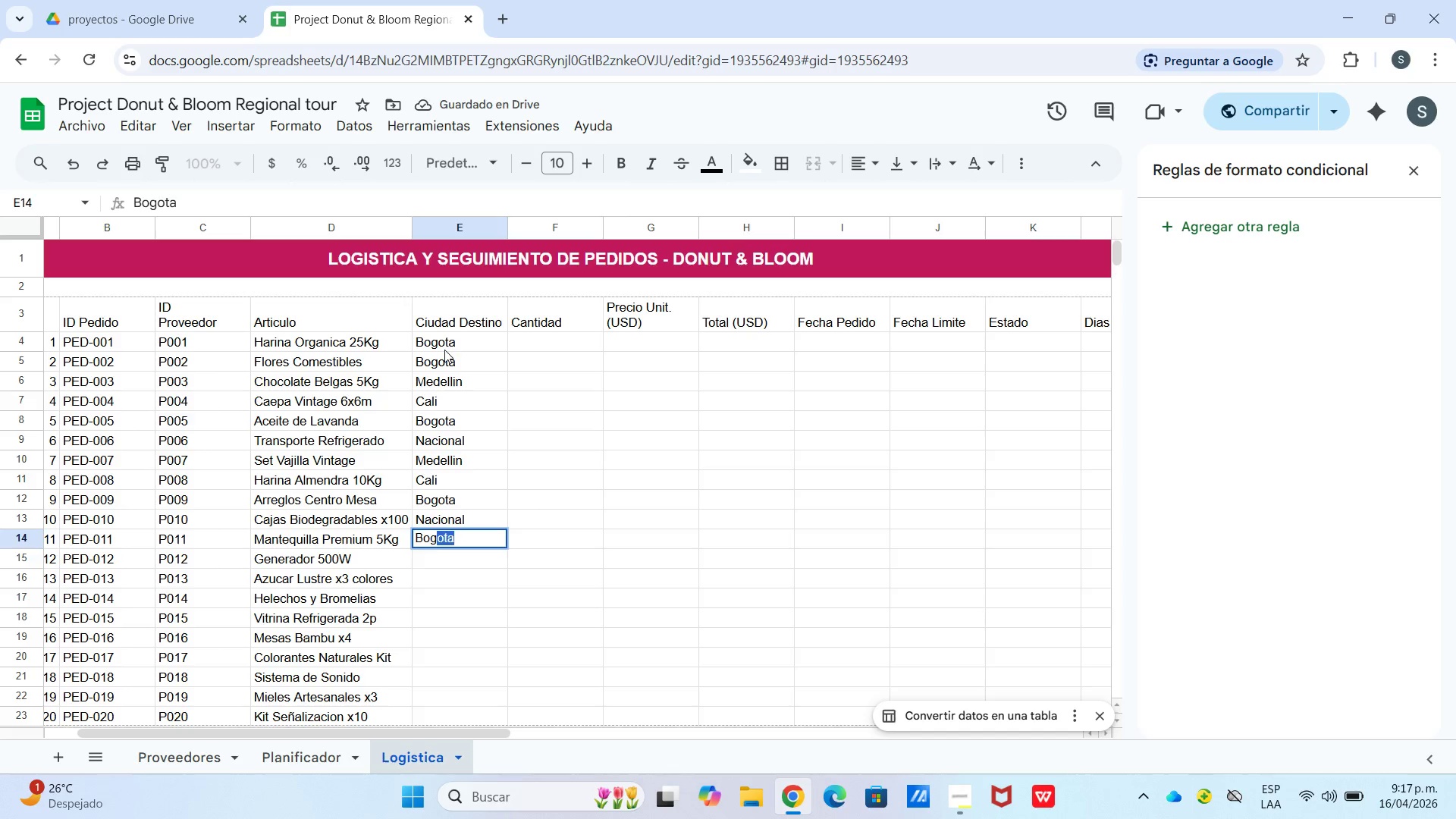 
key(Enter)
 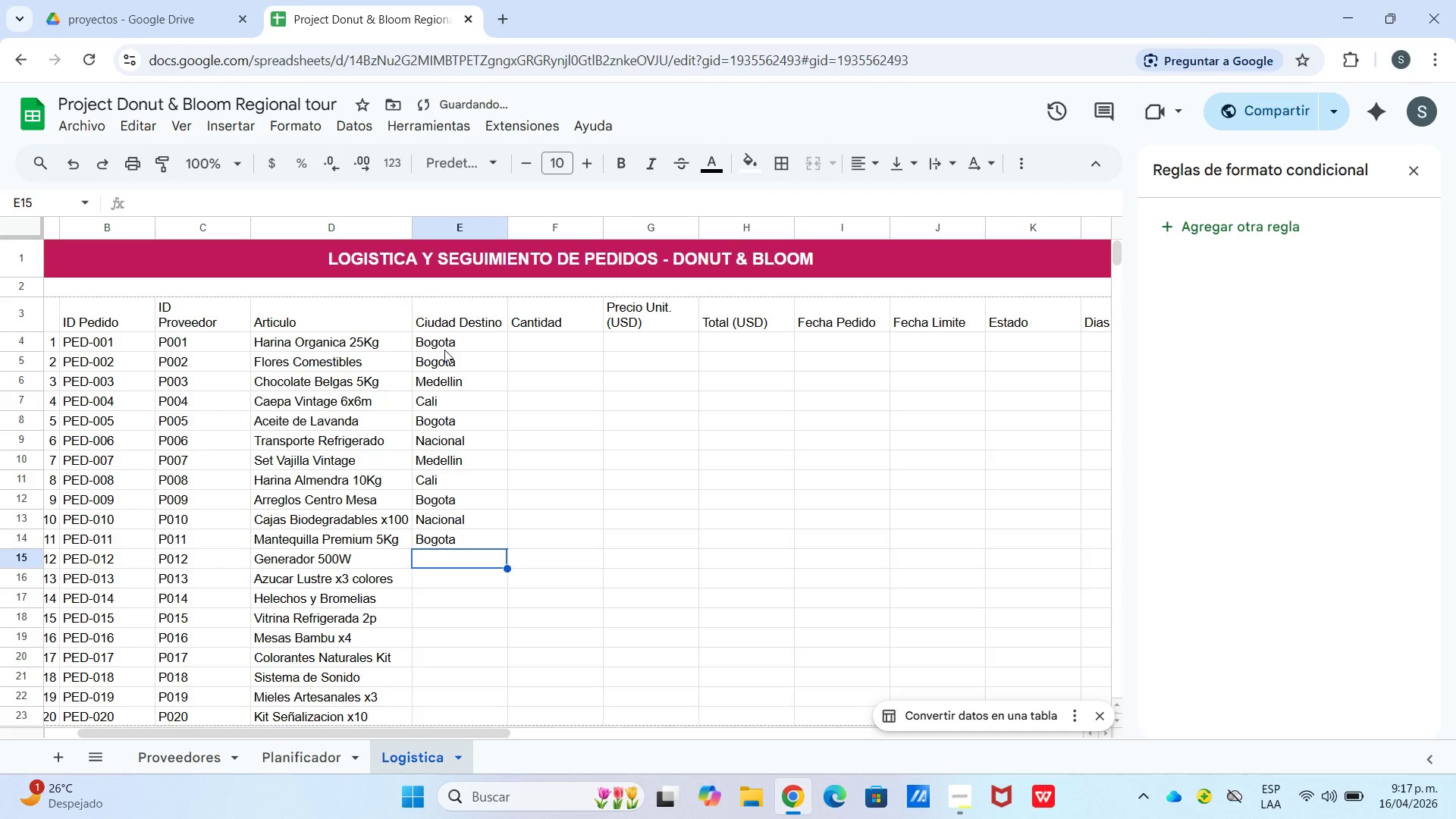 
key(Shift+N)
 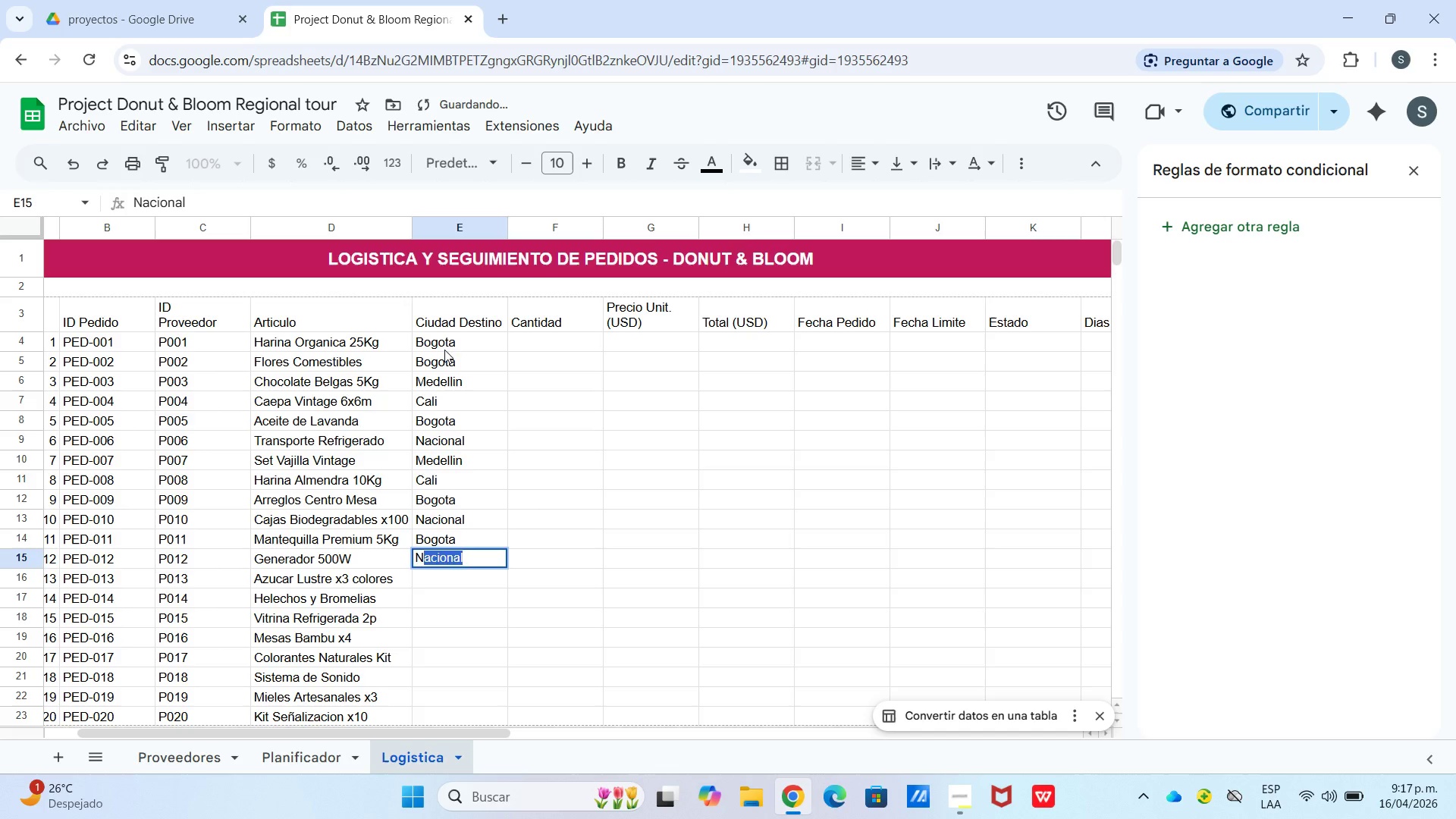 
key(Enter)
 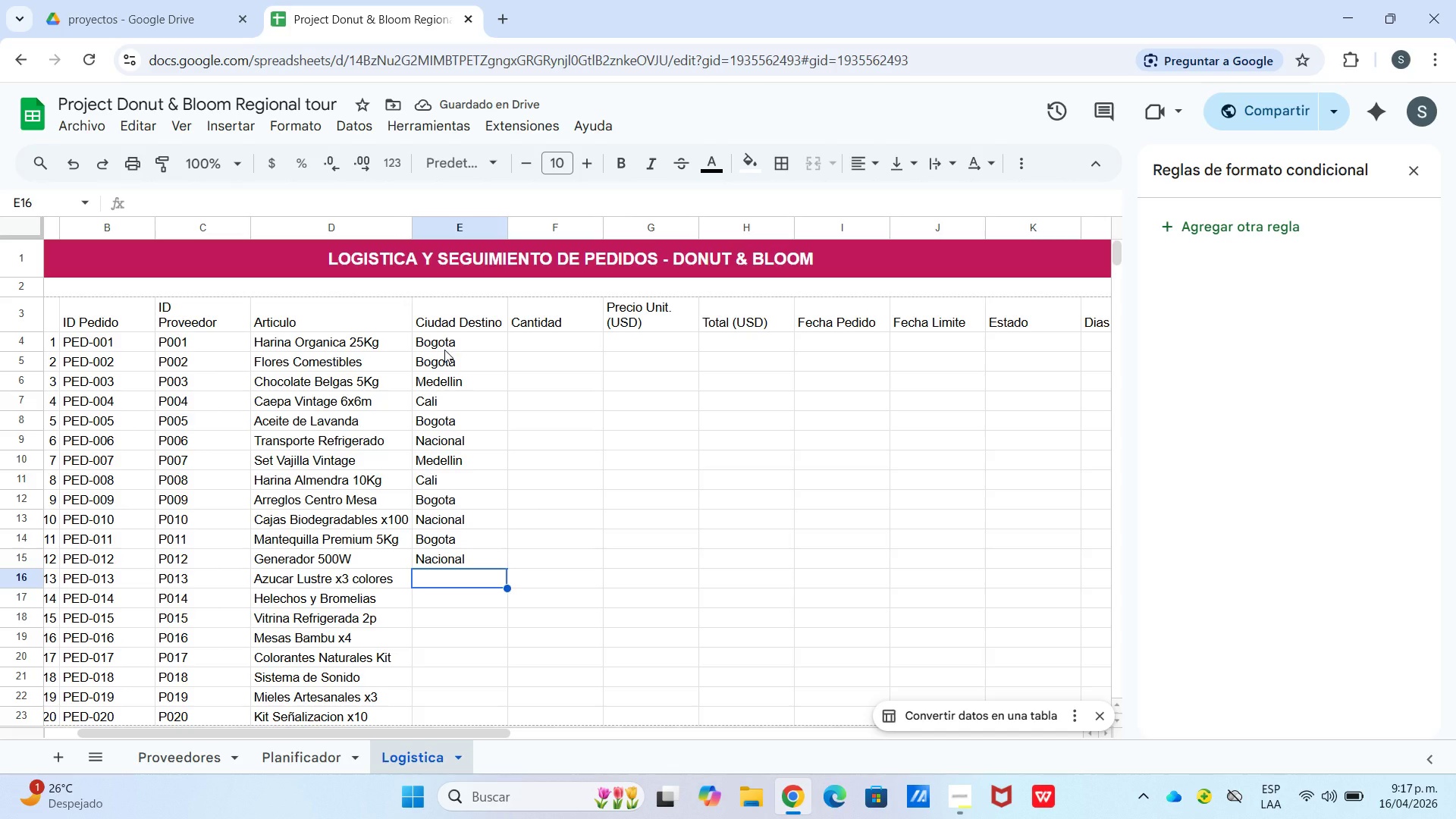 
wait(6.03)
 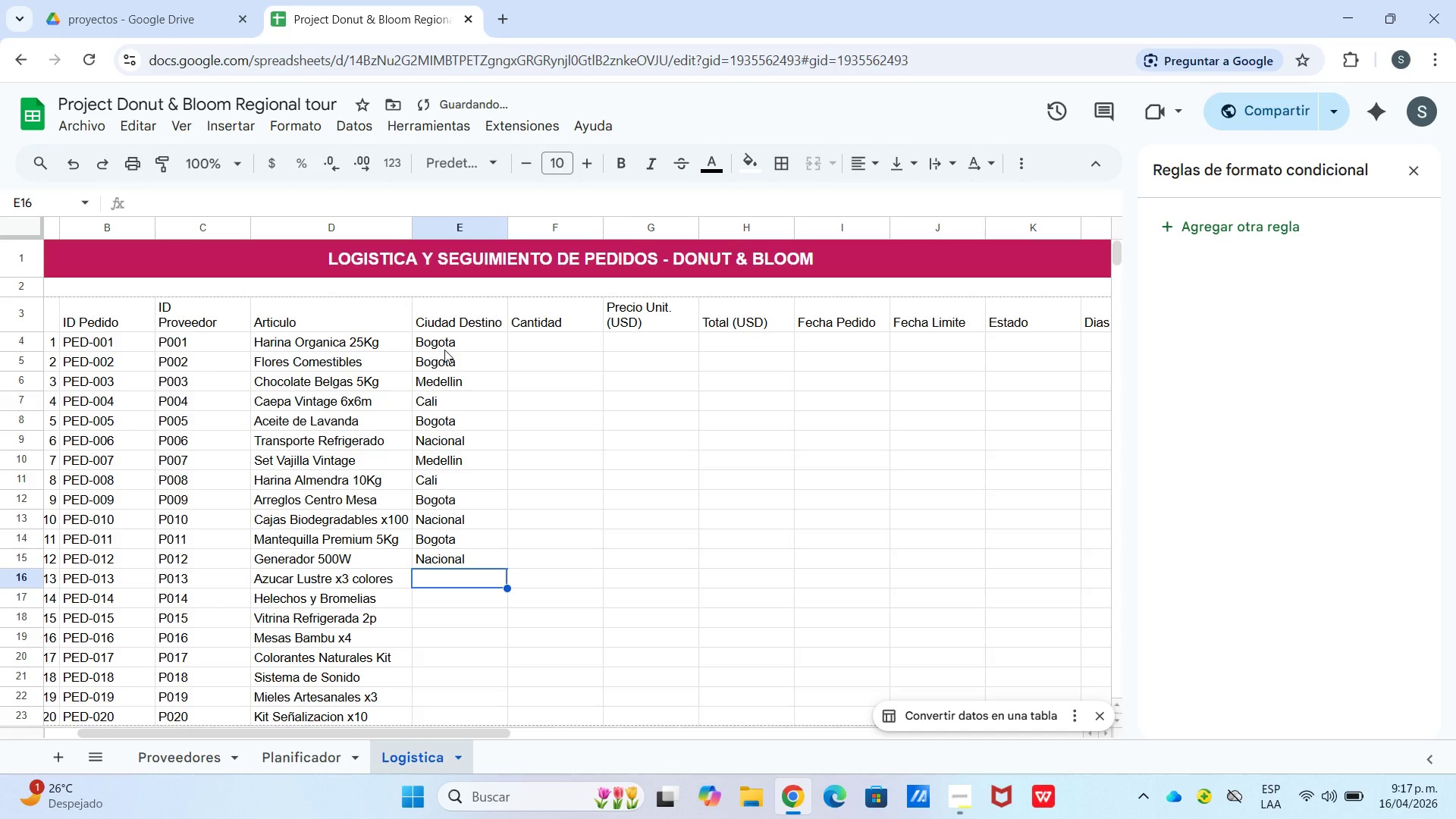 
type(Cali)
 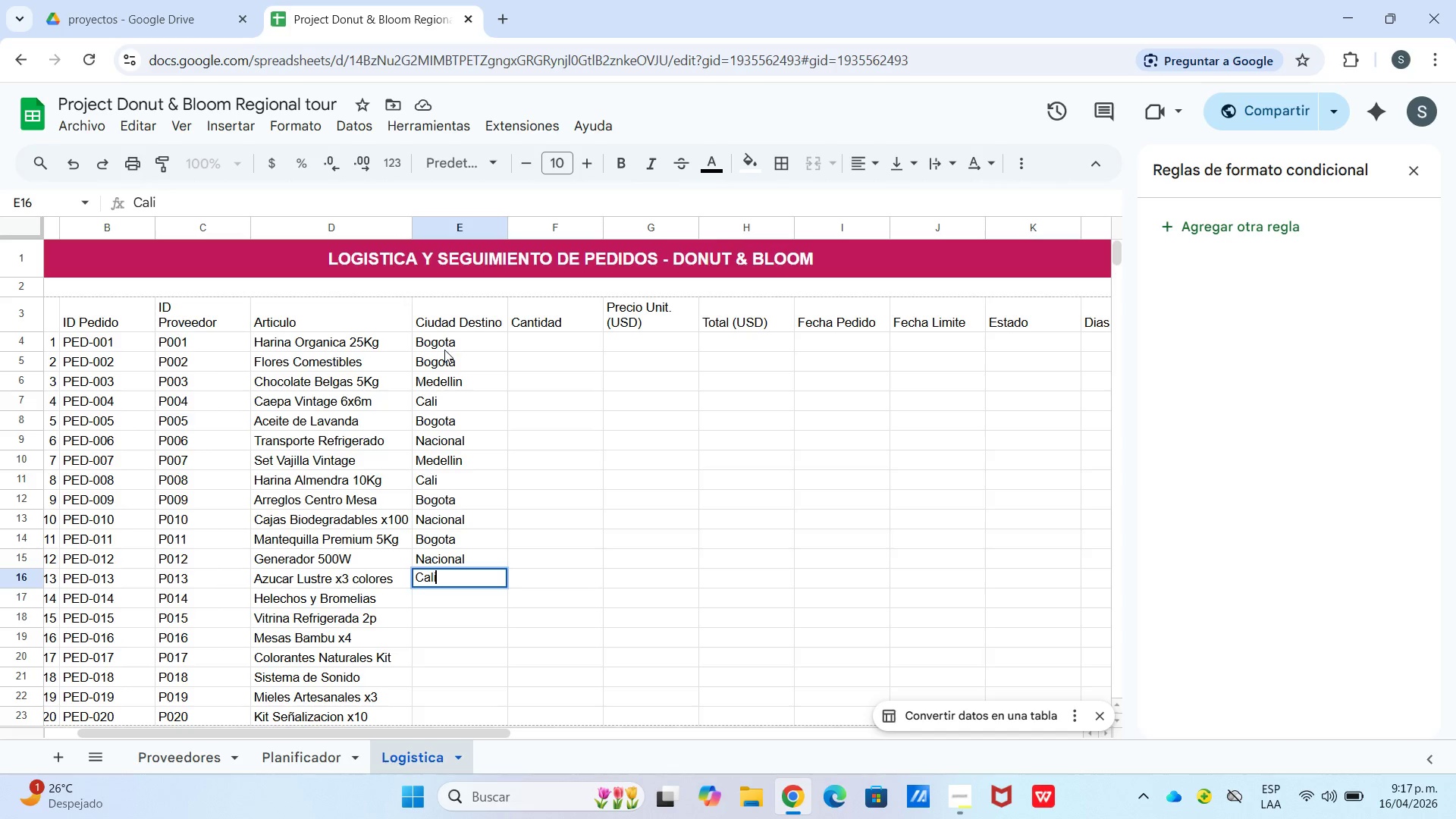 
key(Enter)
 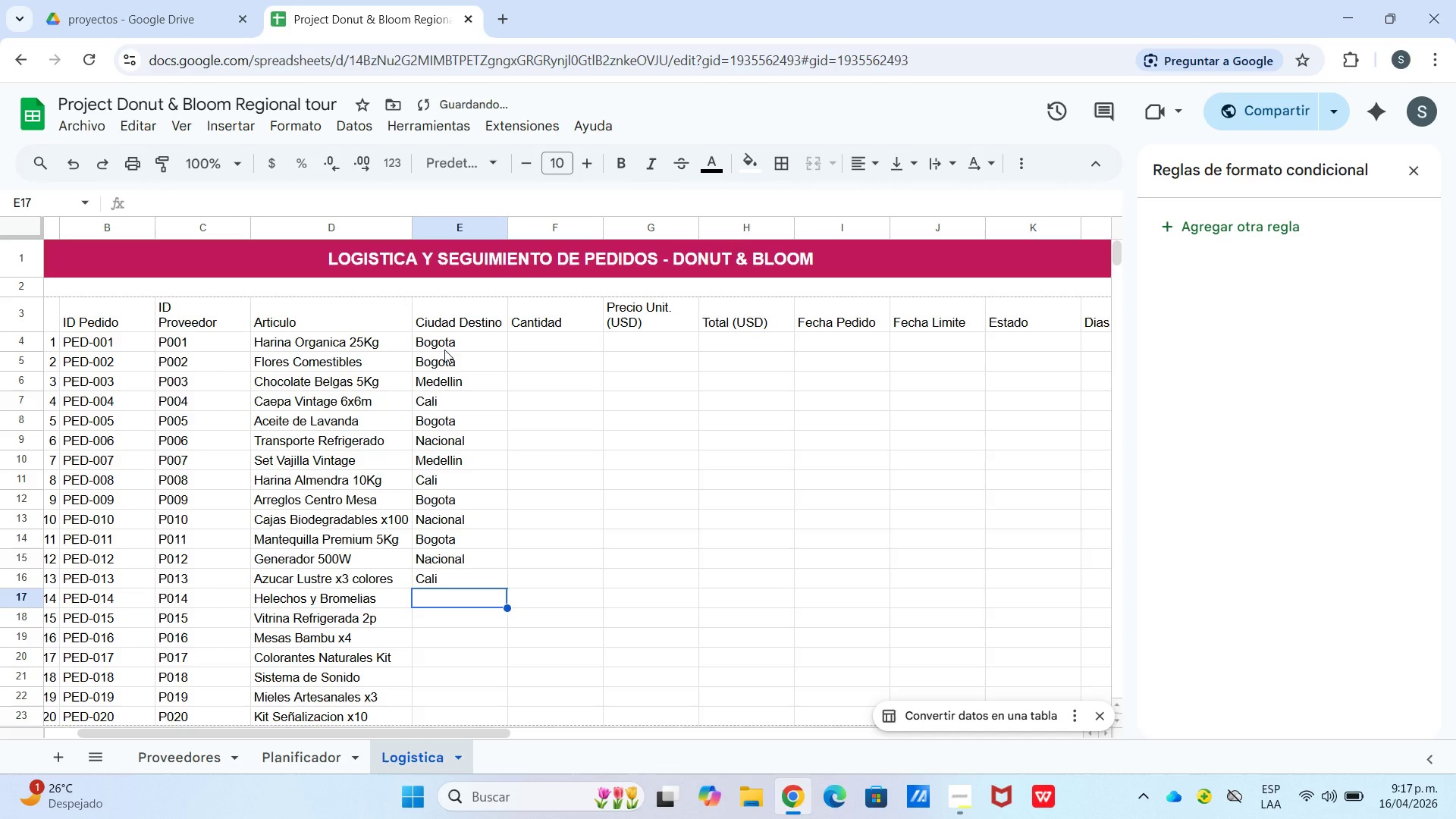 
hold_key(key=ShiftLeft, duration=0.81)
 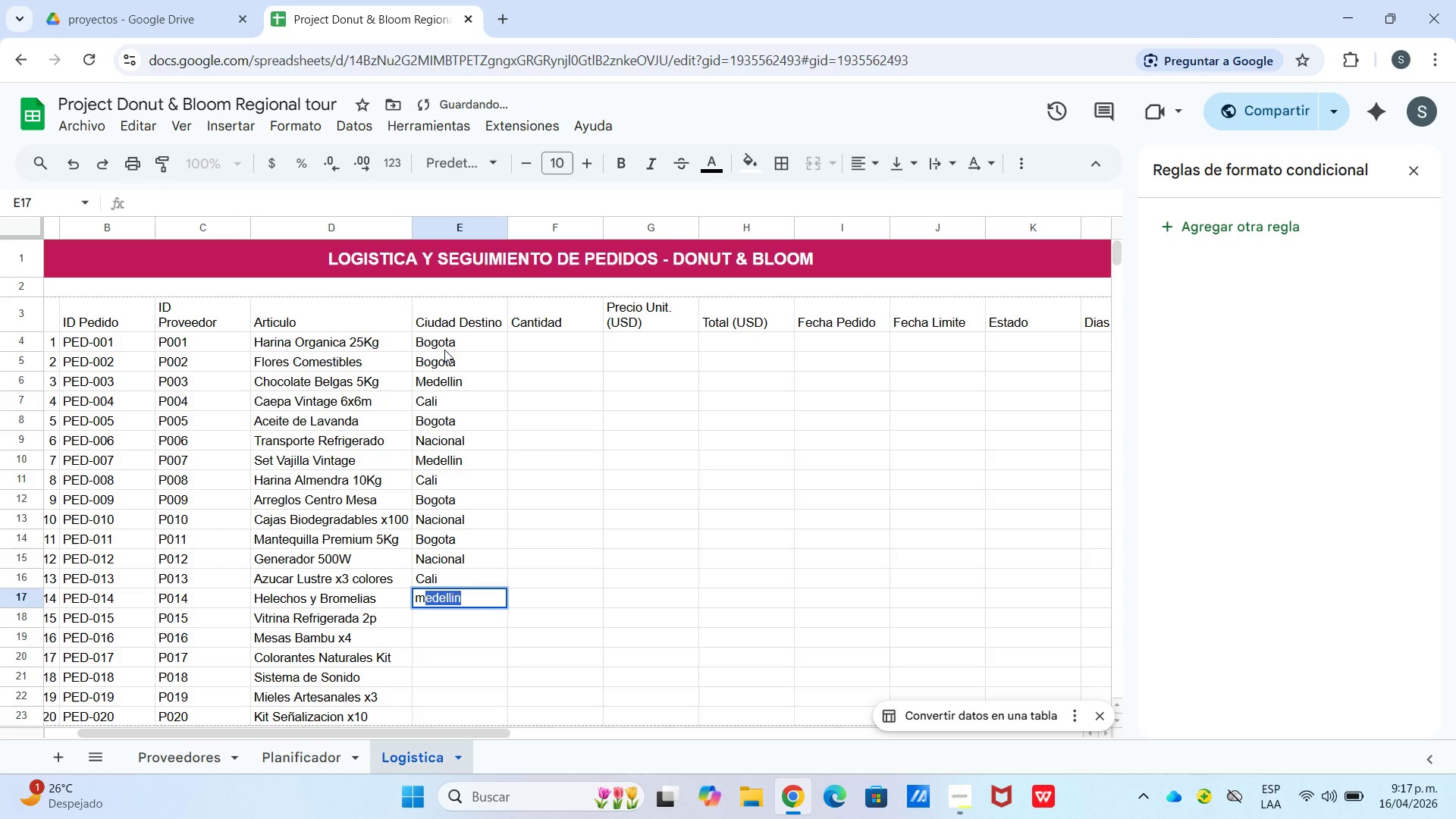 
type(me)
 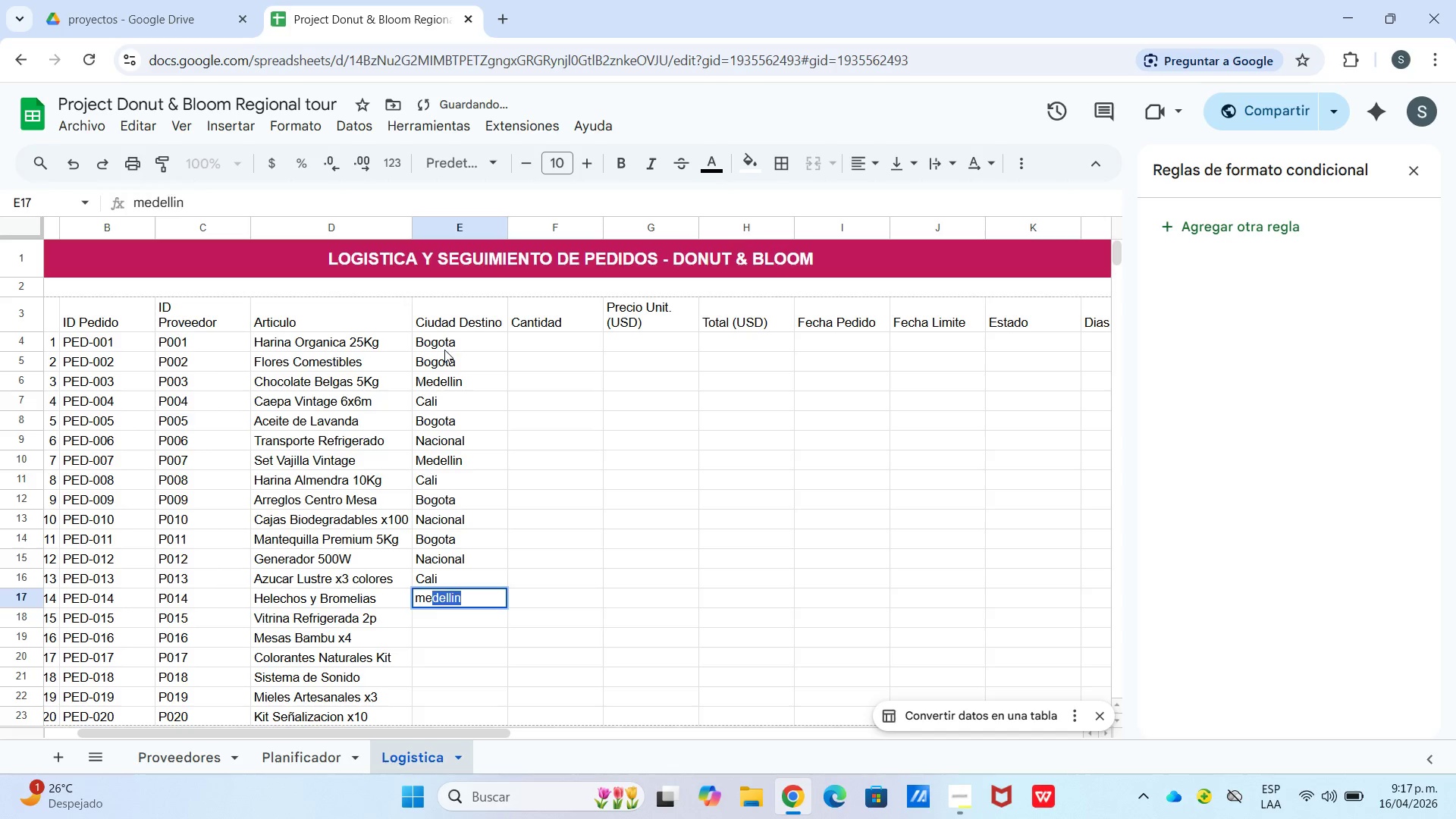 
key(Enter)
 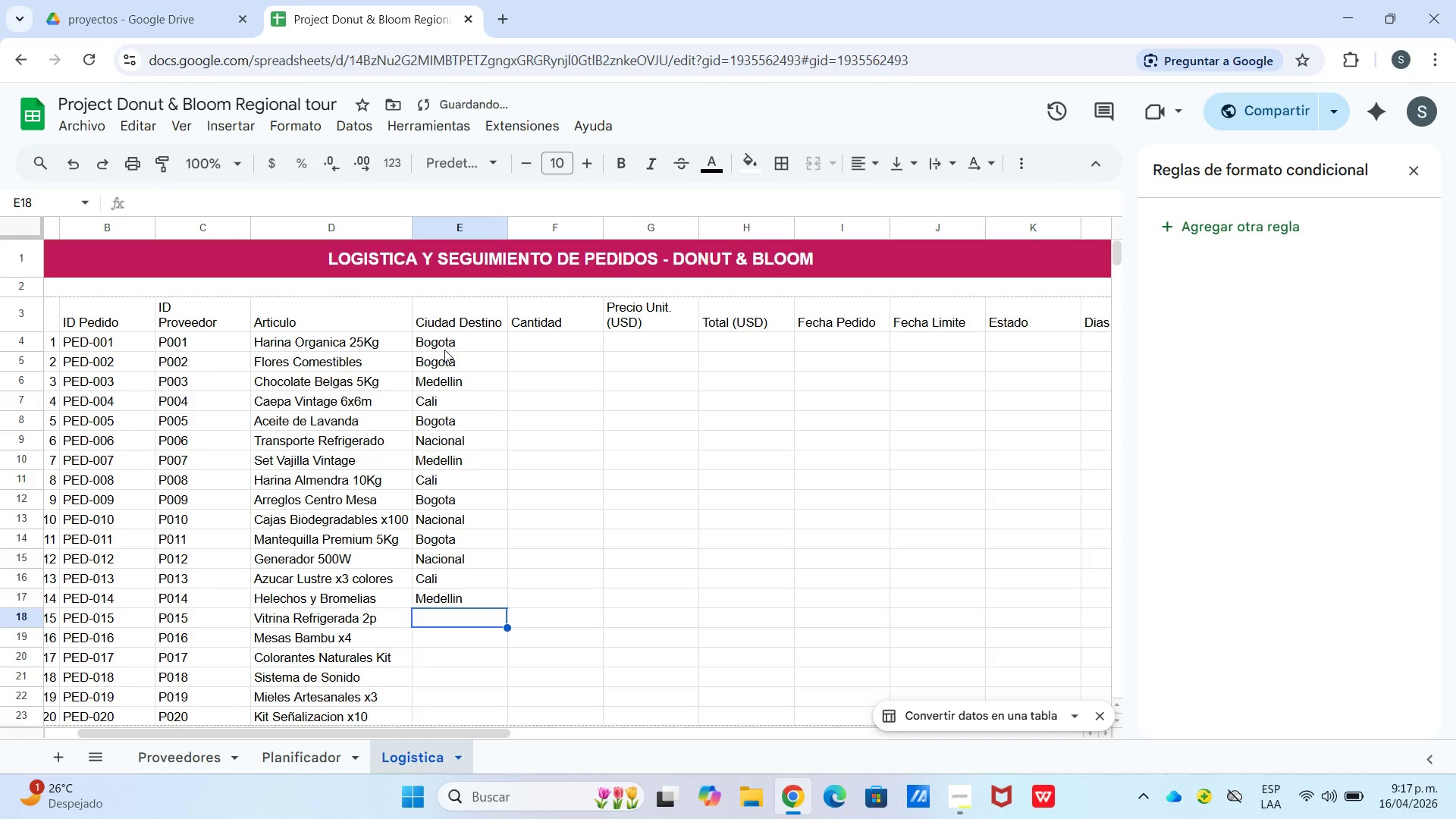 
type(Bogo)
 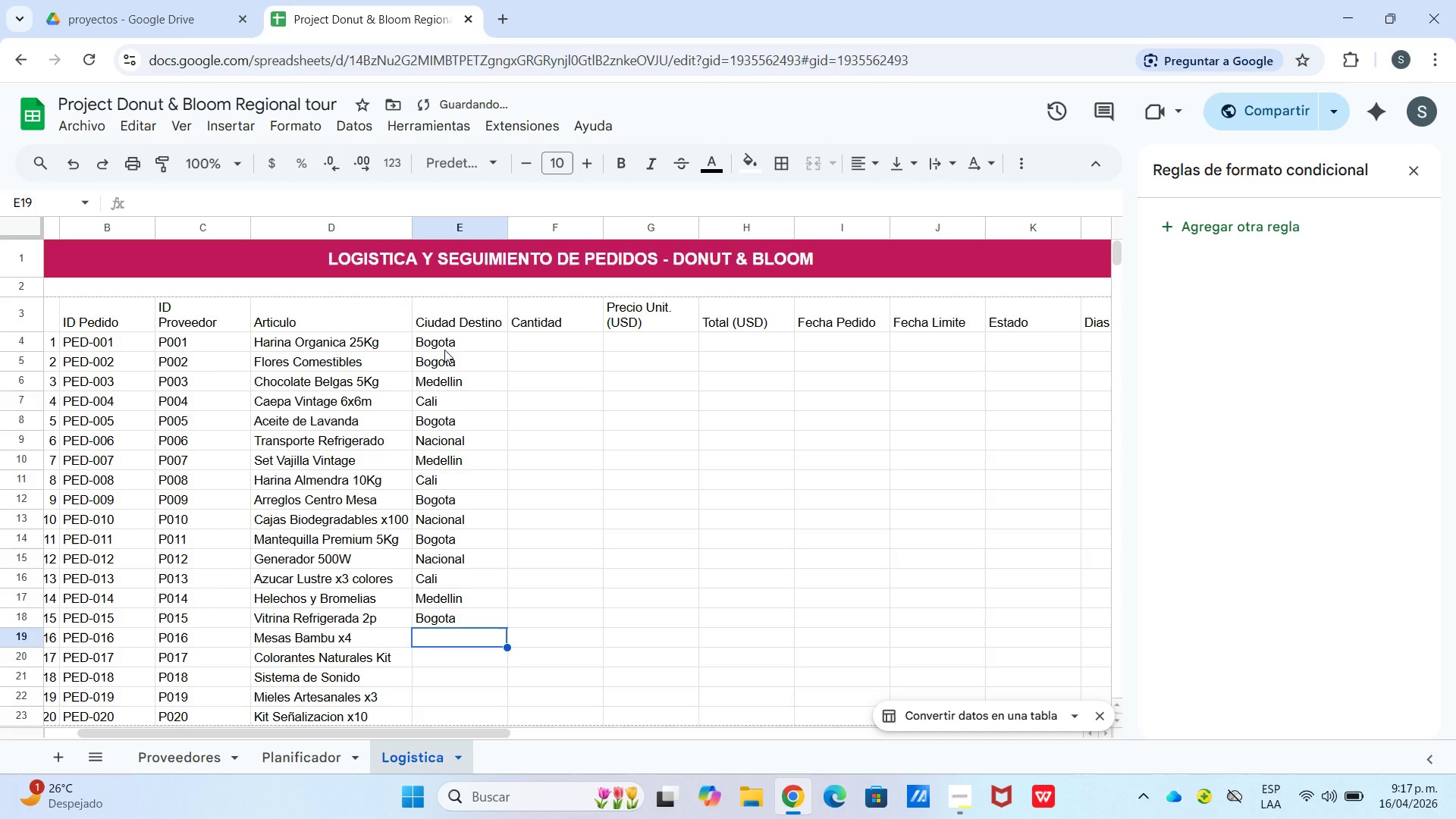 
key(Enter)
 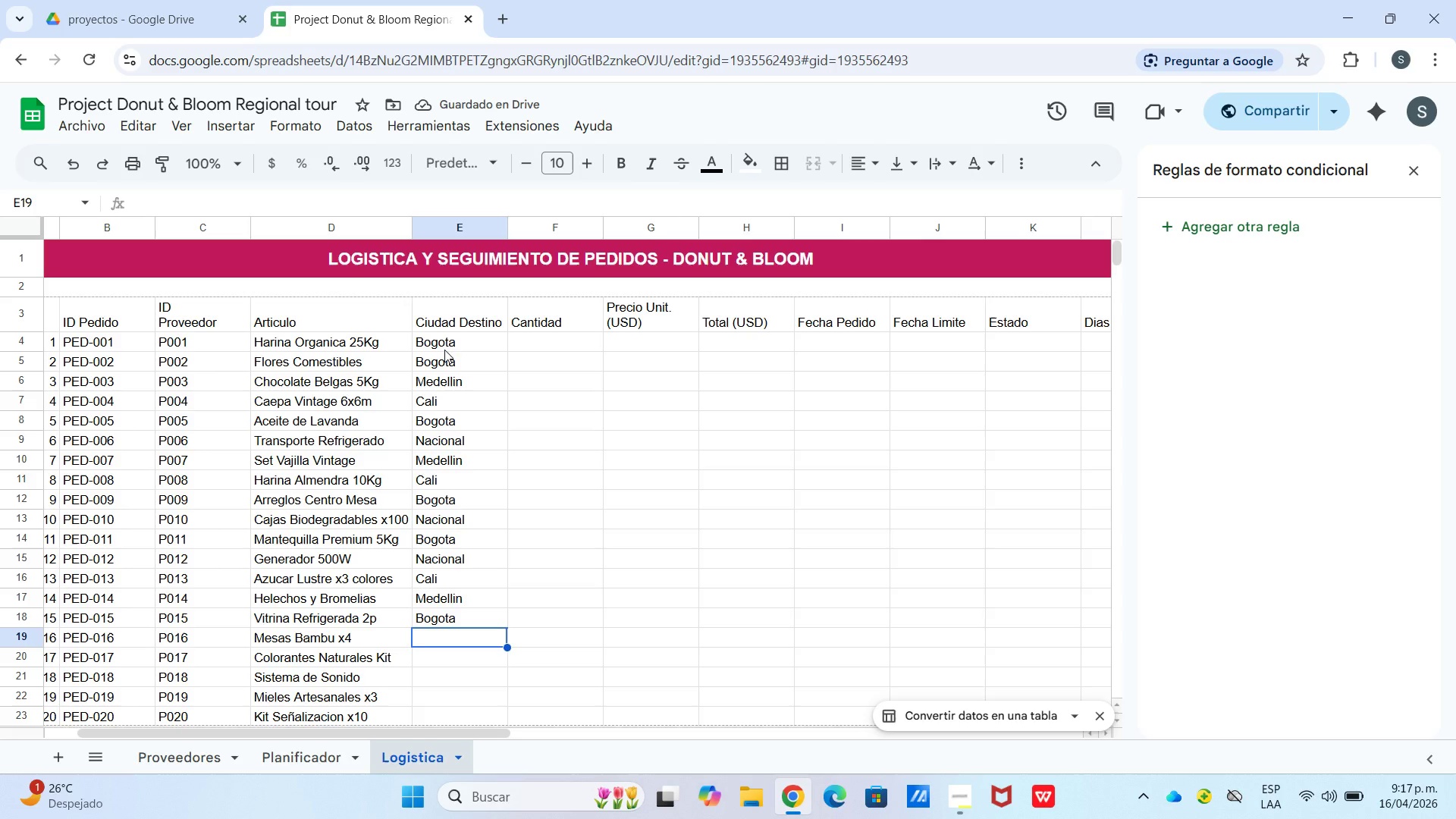 
wait(5.89)
 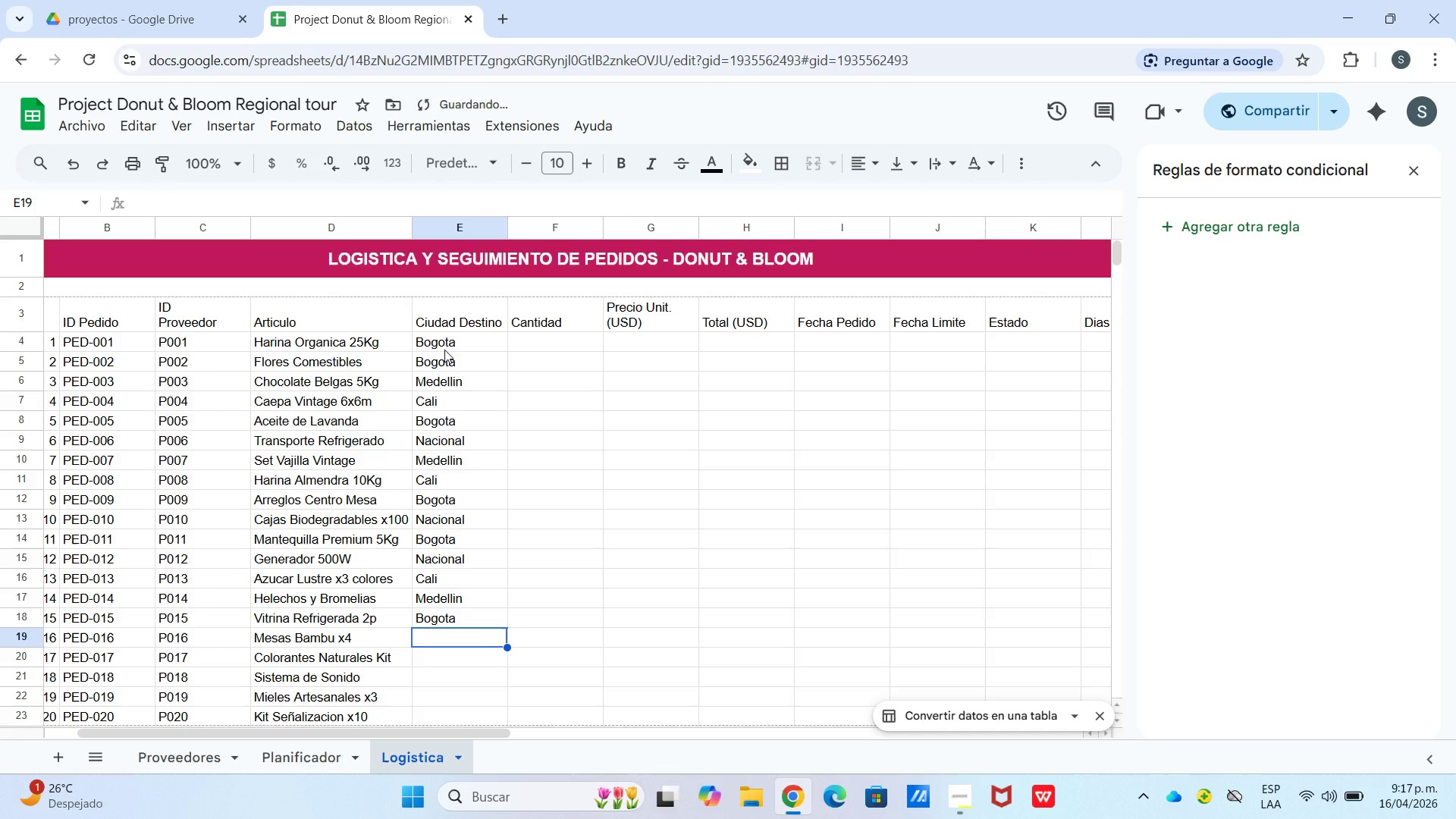 
type(med)
 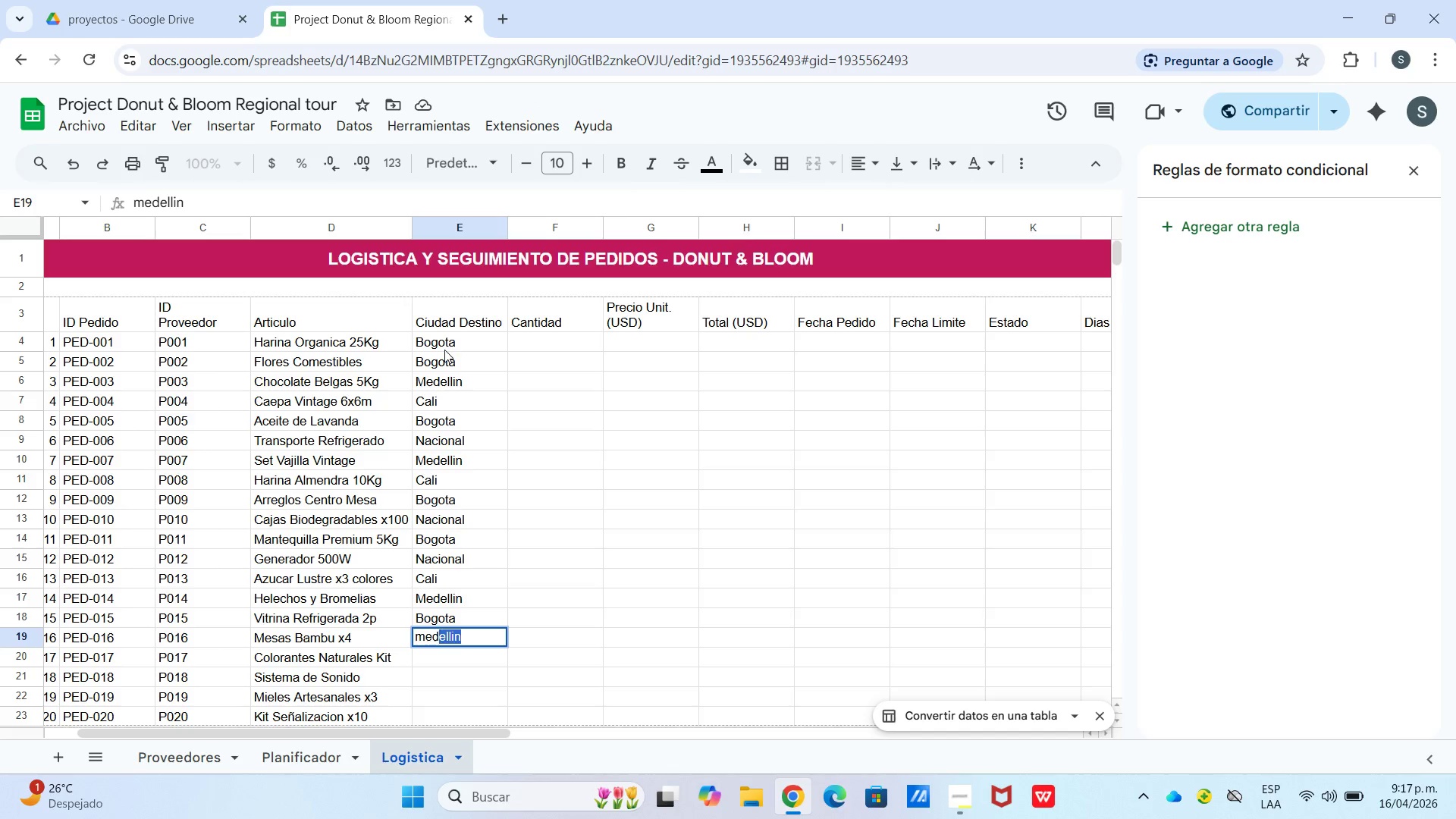 
key(Enter)
 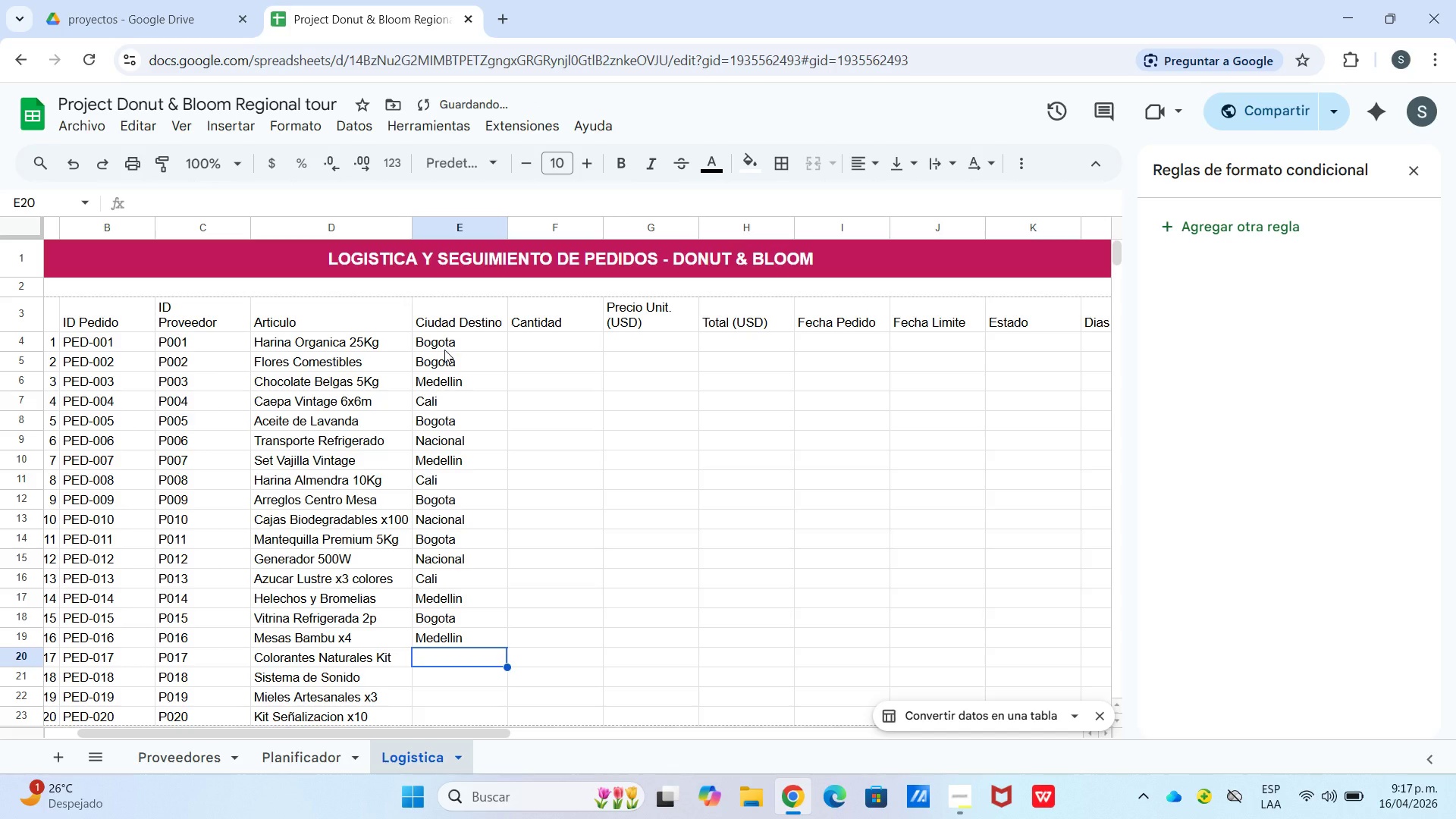 
type(cali)
 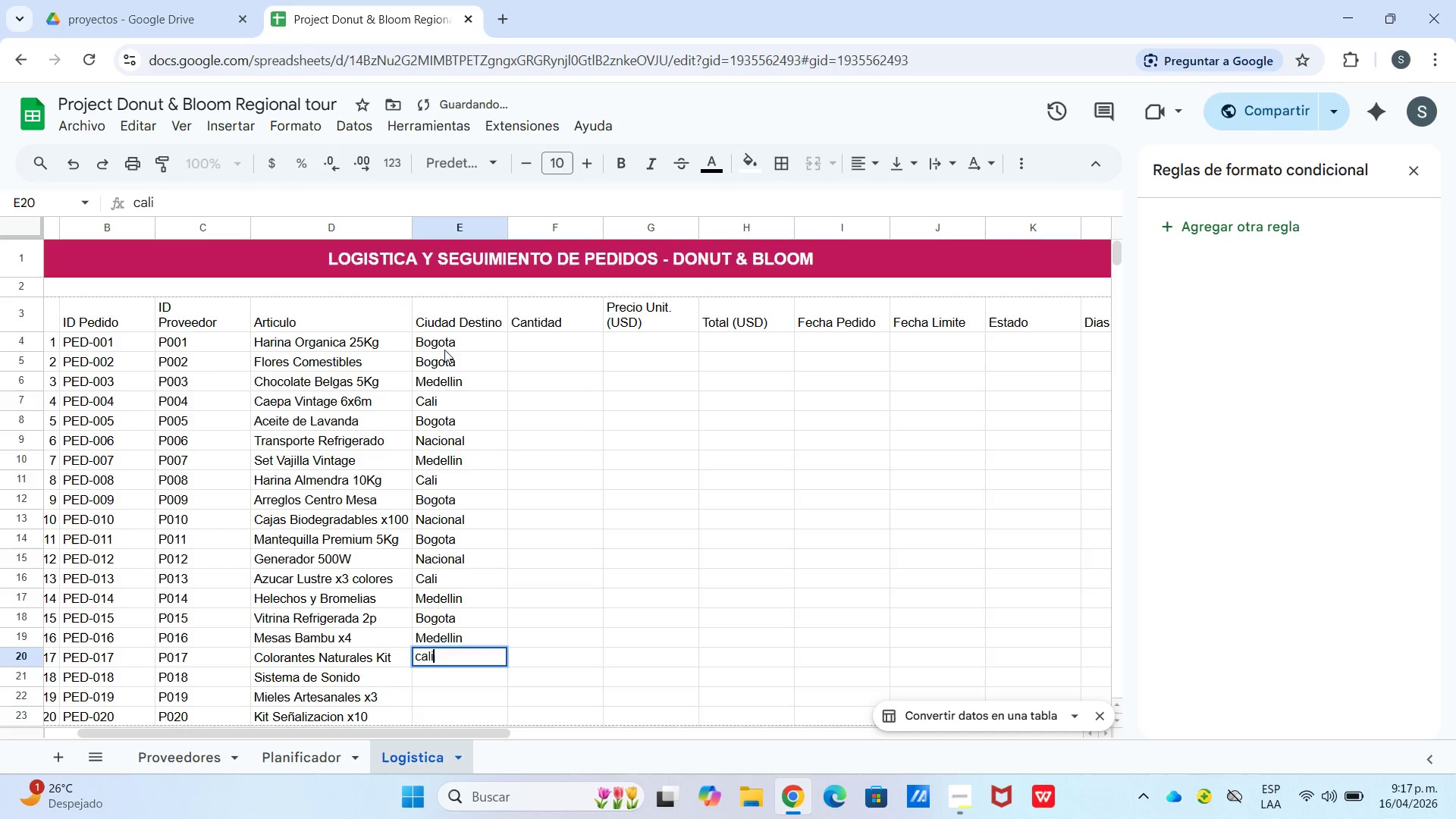 
key(Enter)
 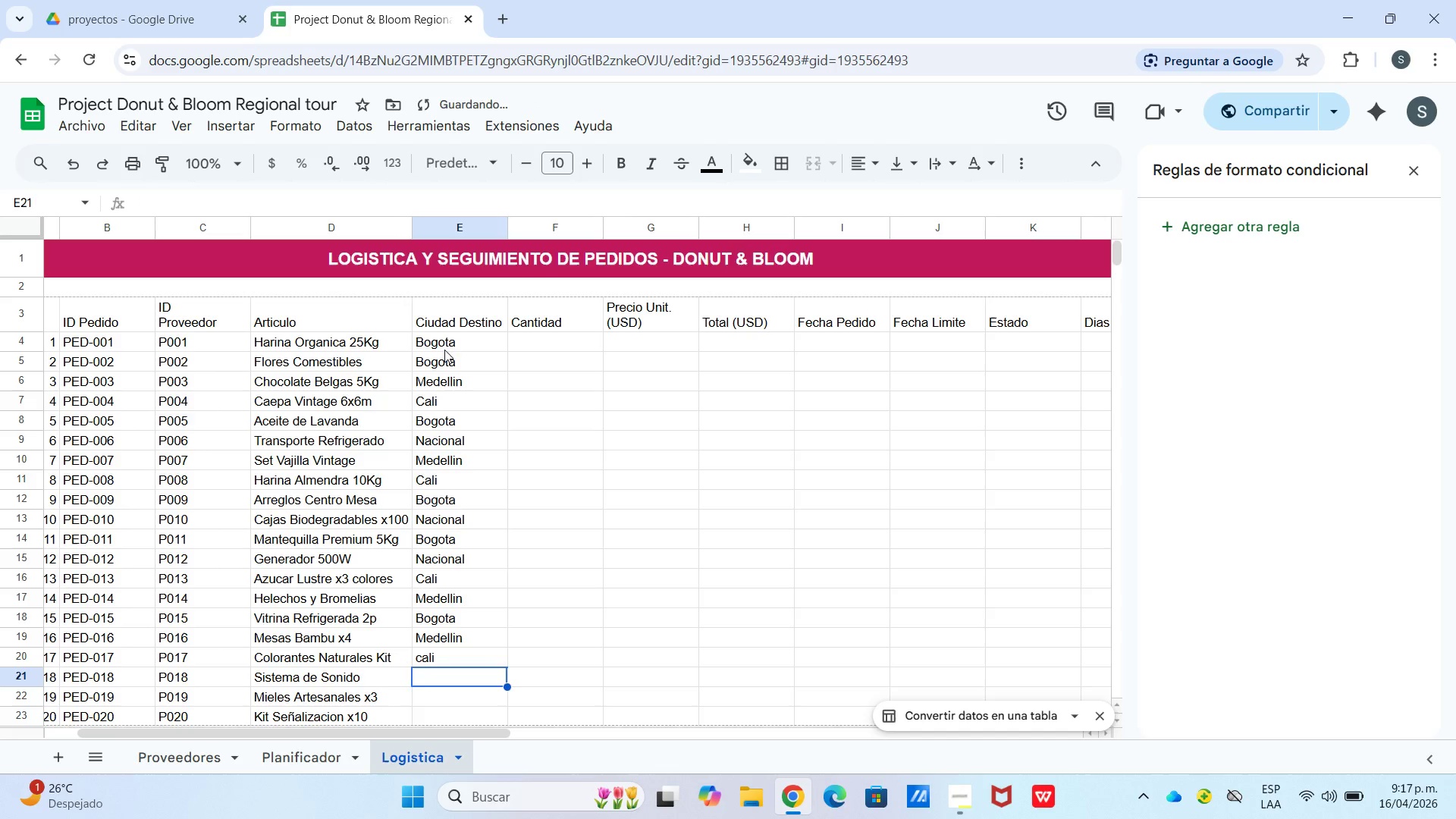 
type(nac)
 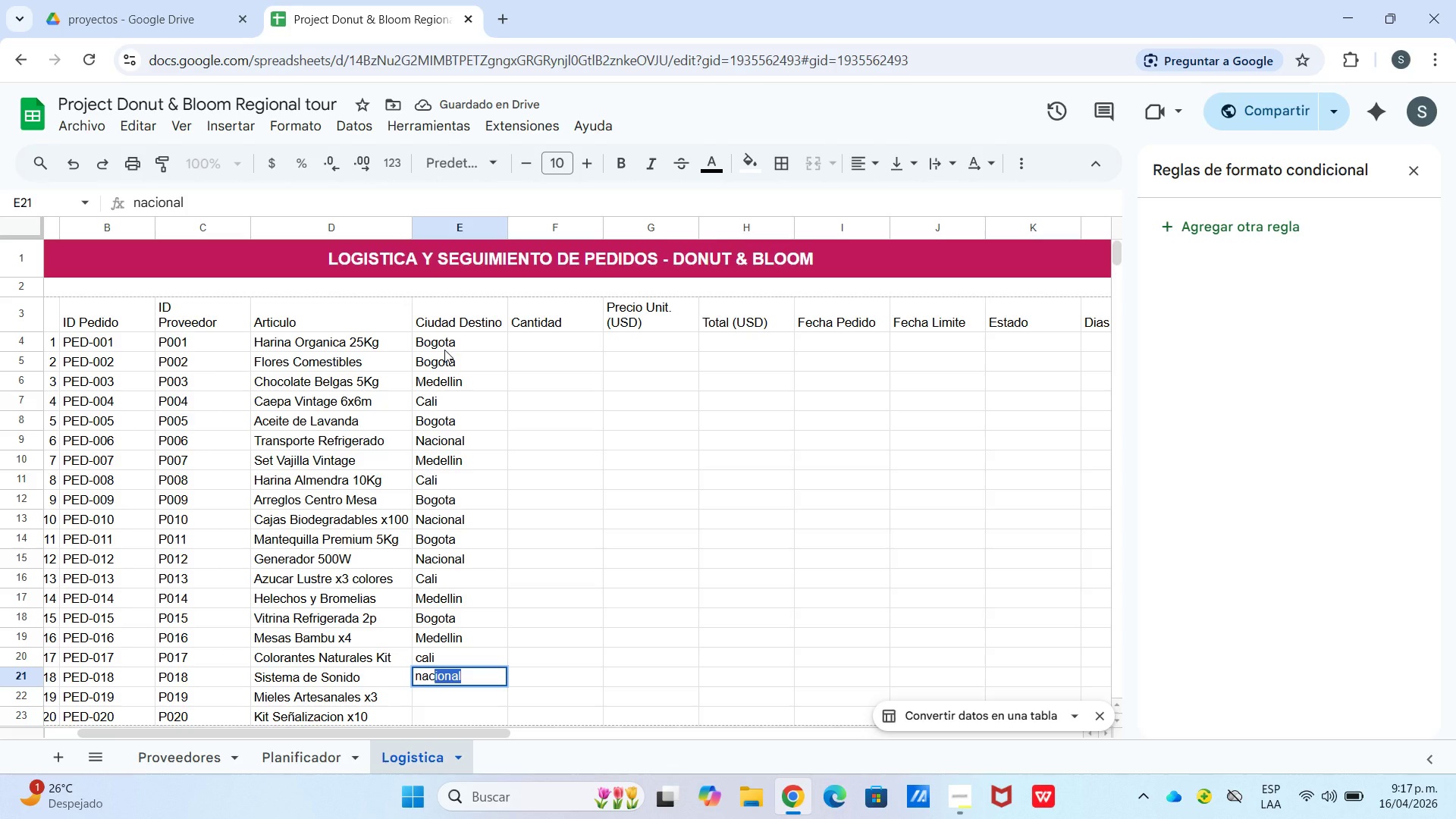 
key(Enter)
 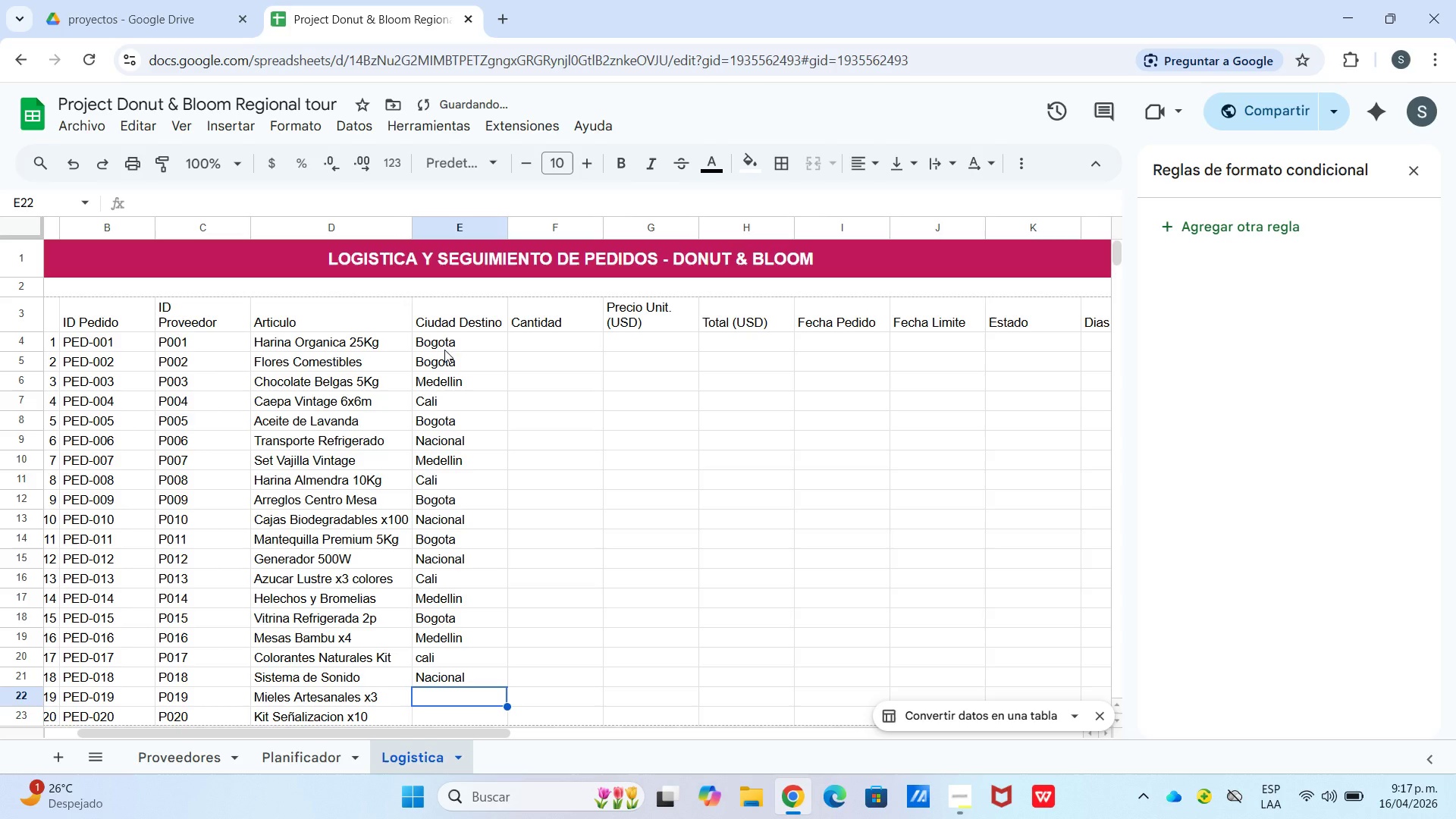 
type(bog)
 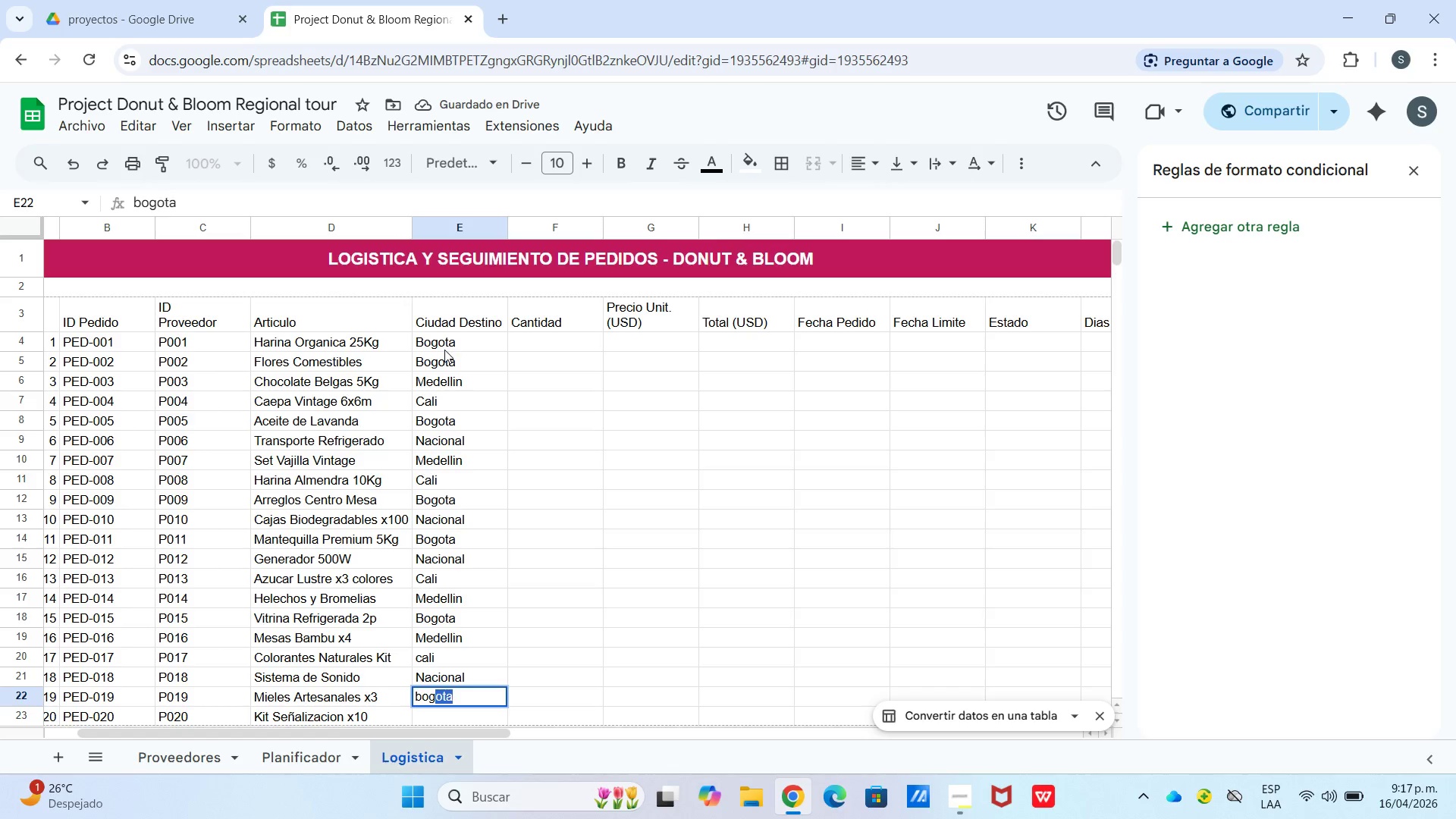 
key(Enter)
 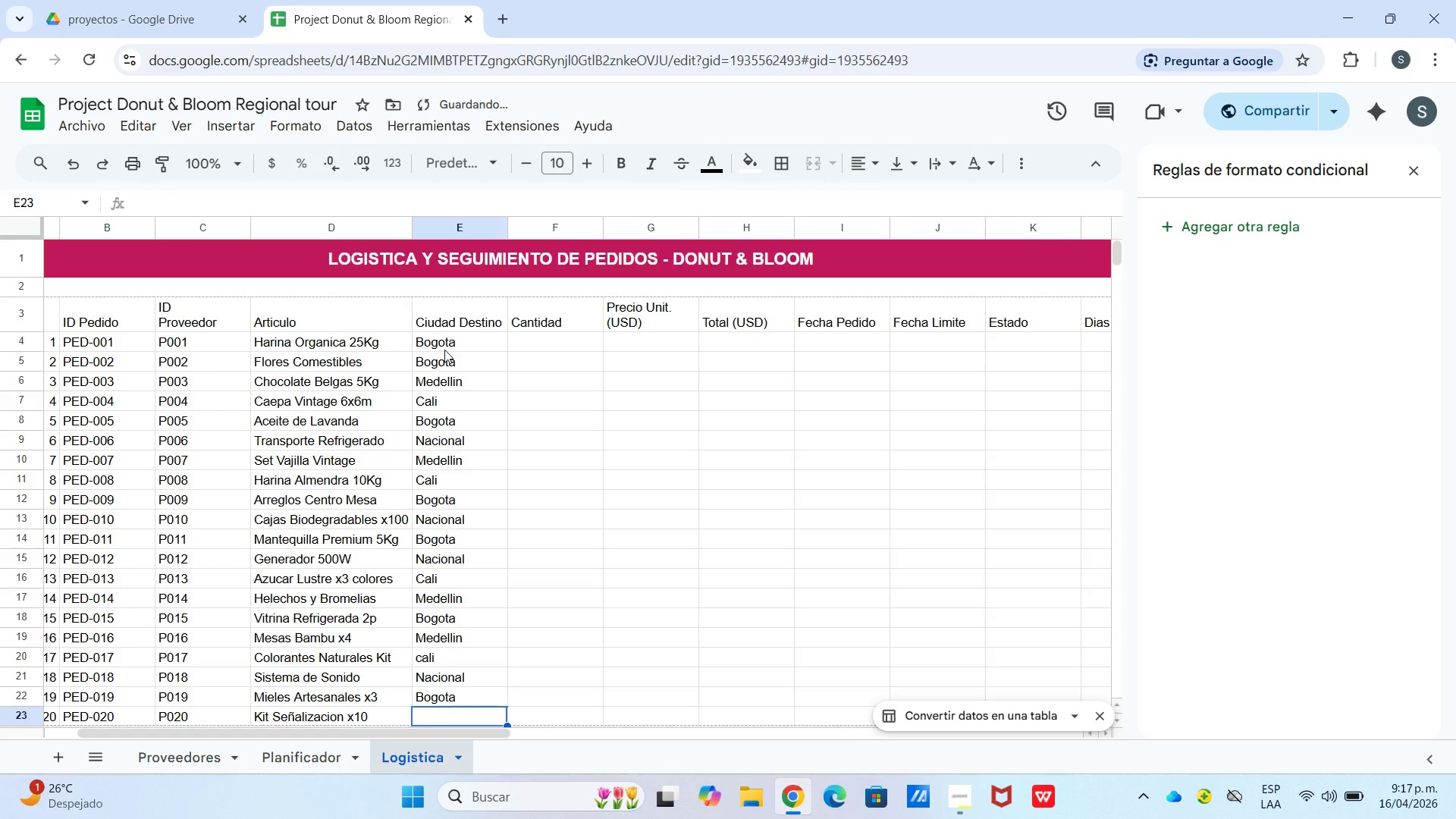 
type(naci)
 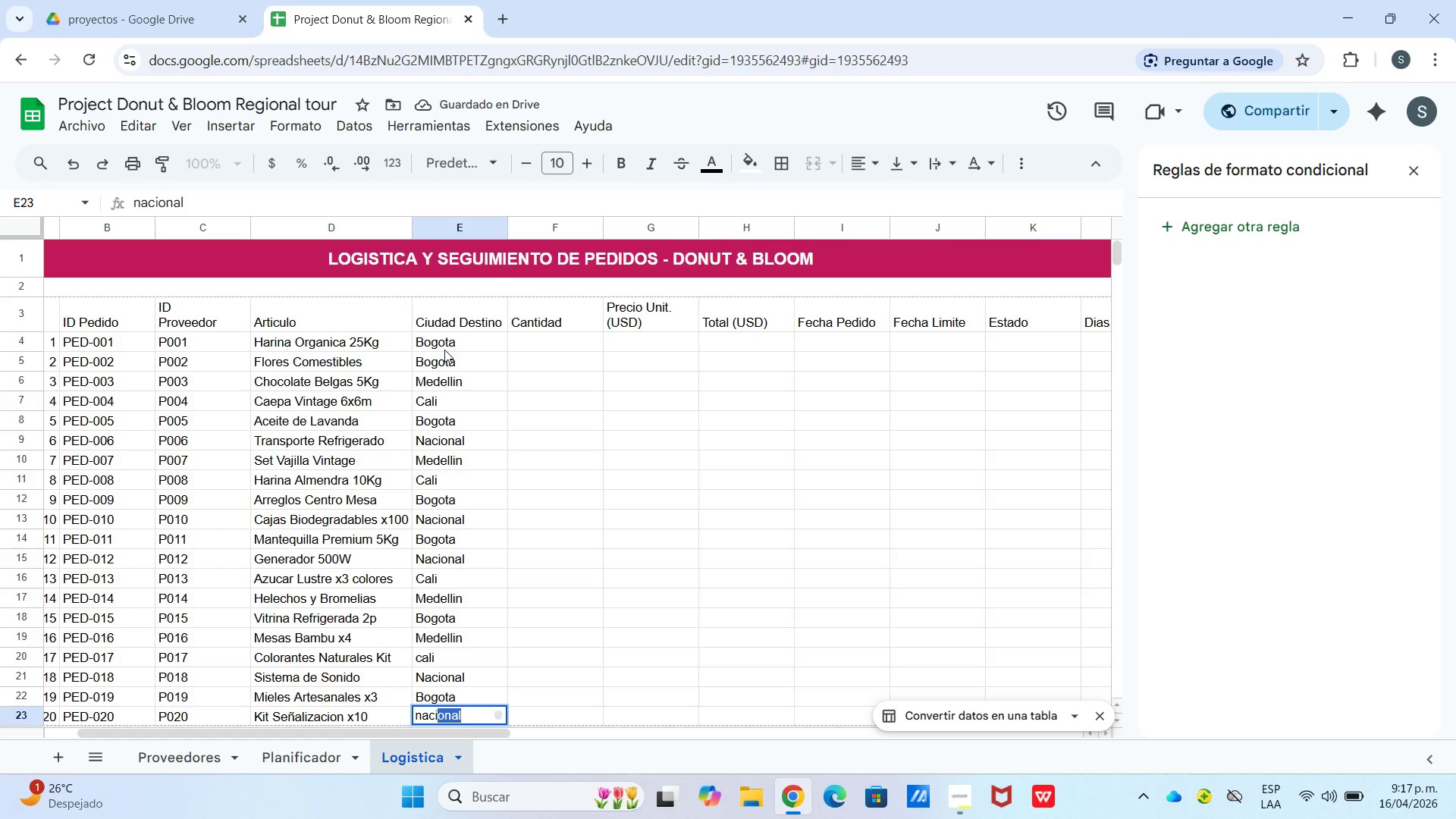 
key(Enter)
 